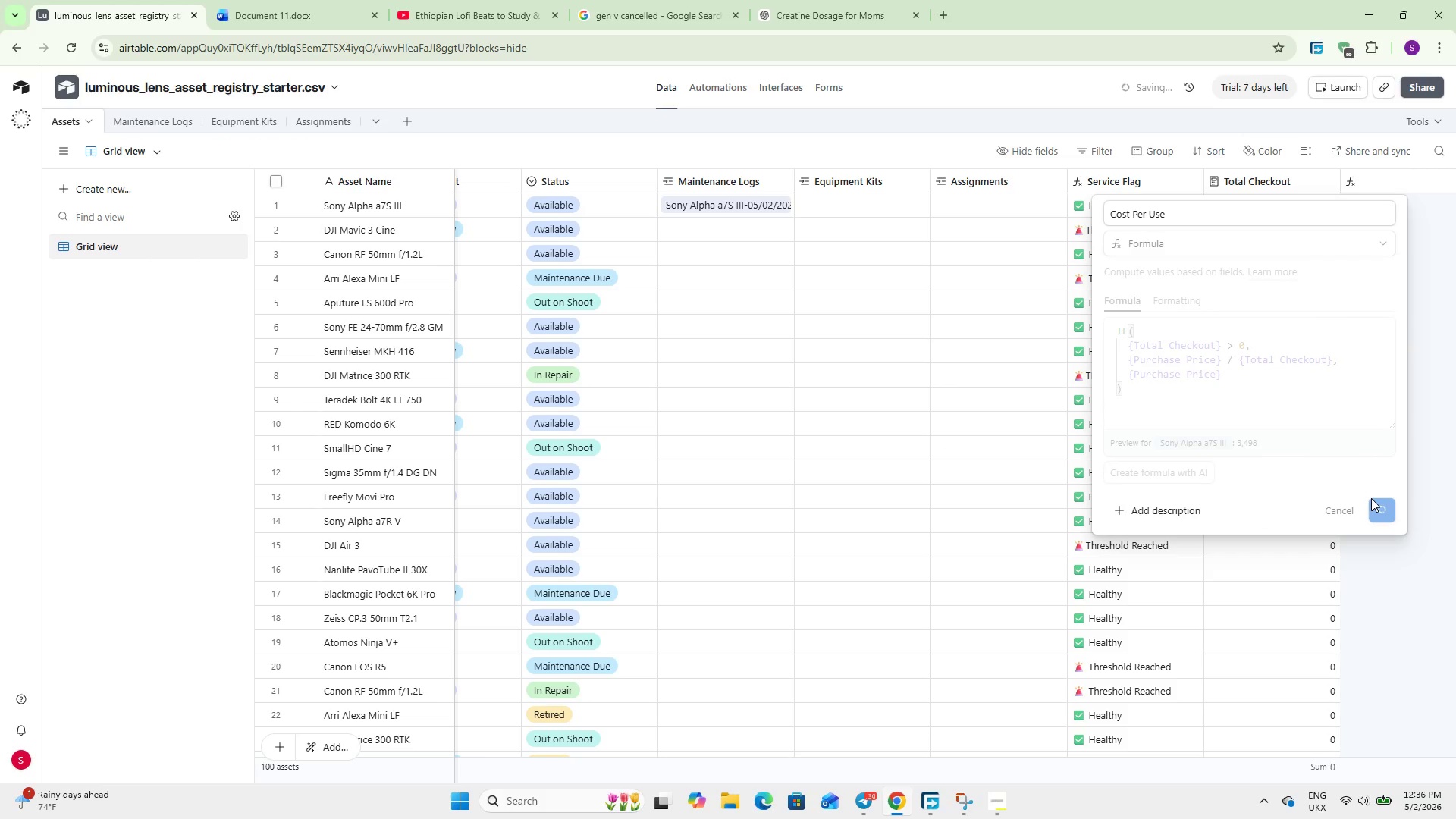 
left_click_drag(start_coordinate=[1087, 777], to_coordinate=[1304, 755])
 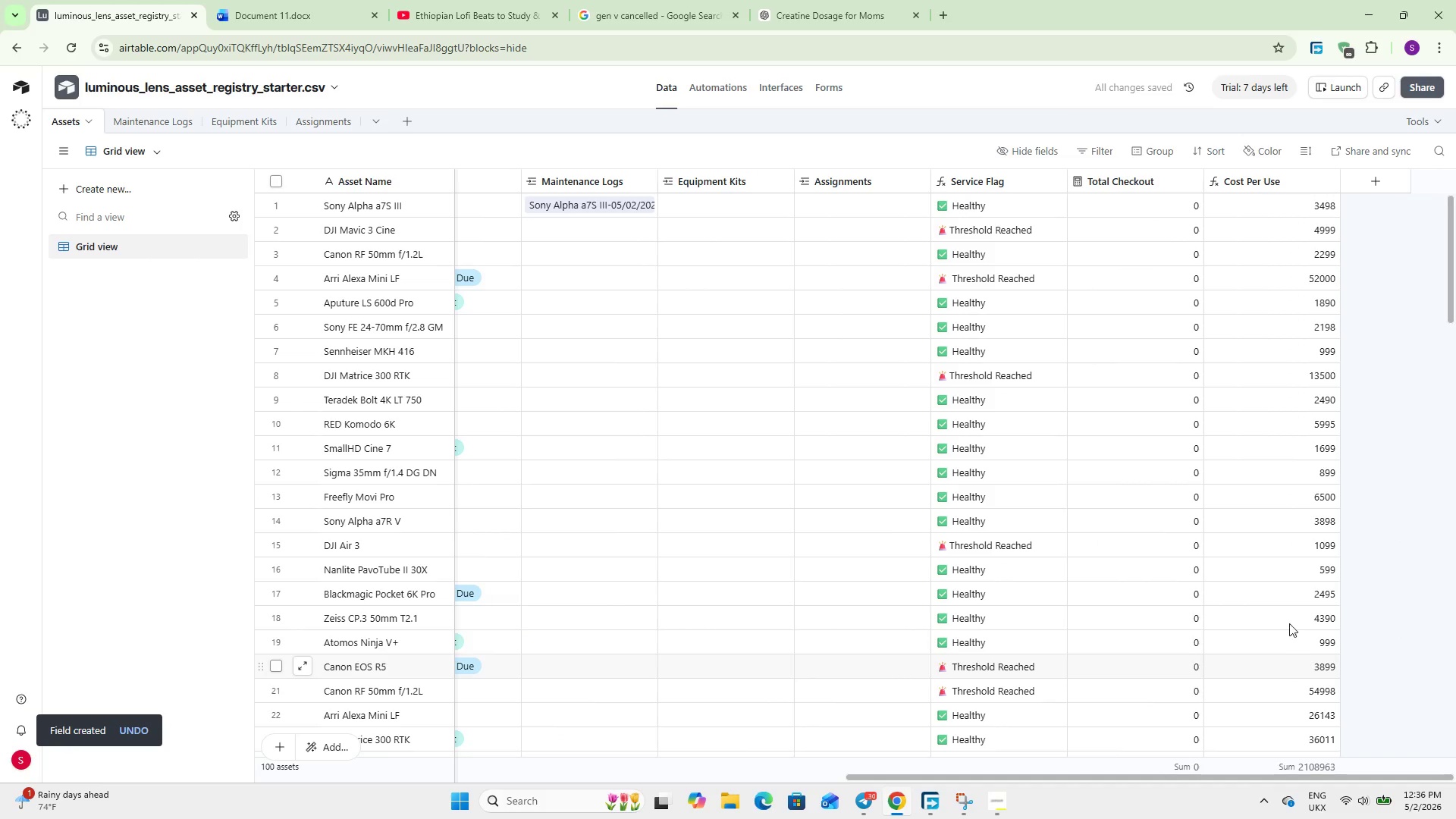 
scroll: coordinate [1286, 621], scroll_direction: up, amount: 7.0
 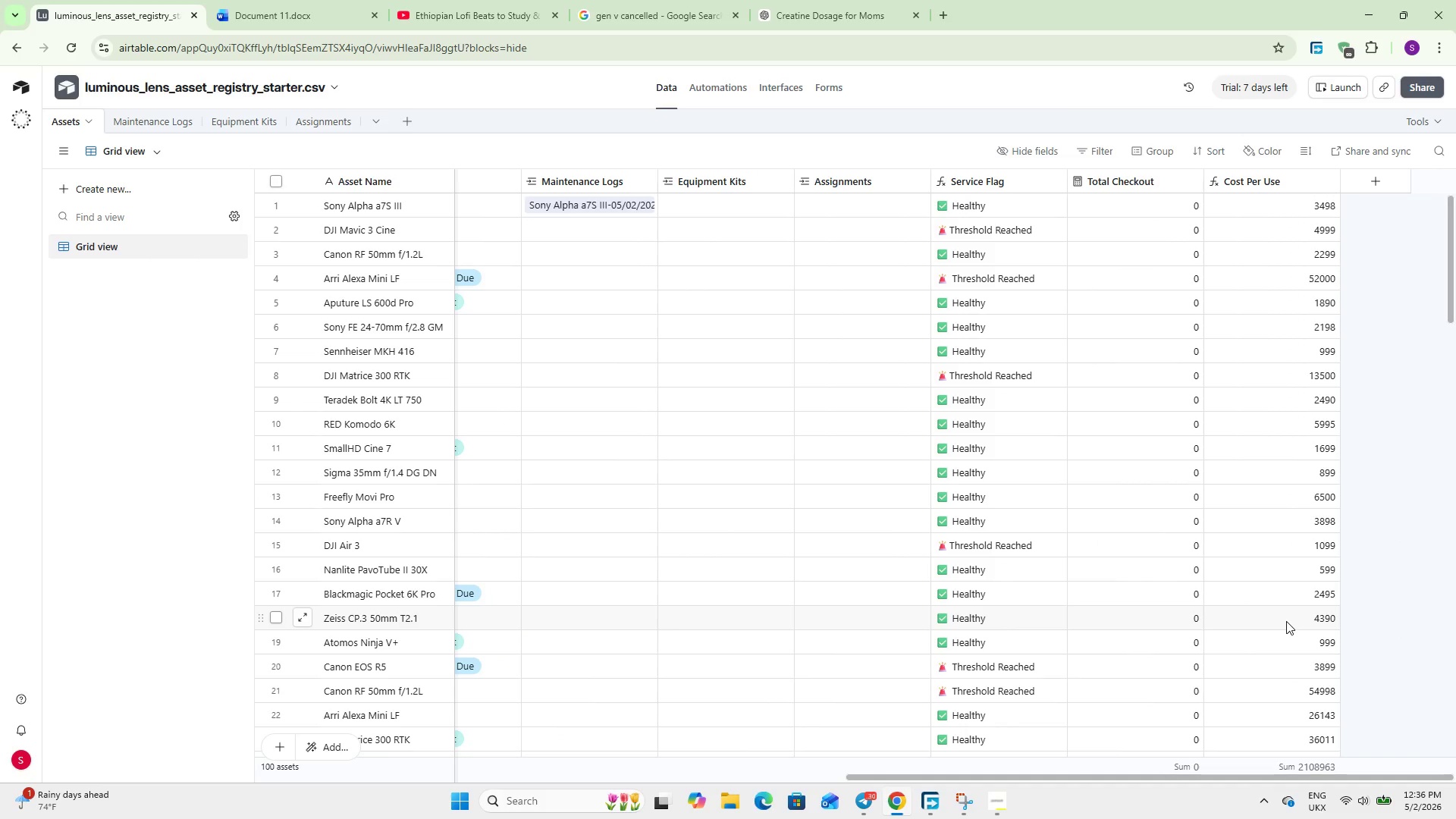 
wait(9.57)
 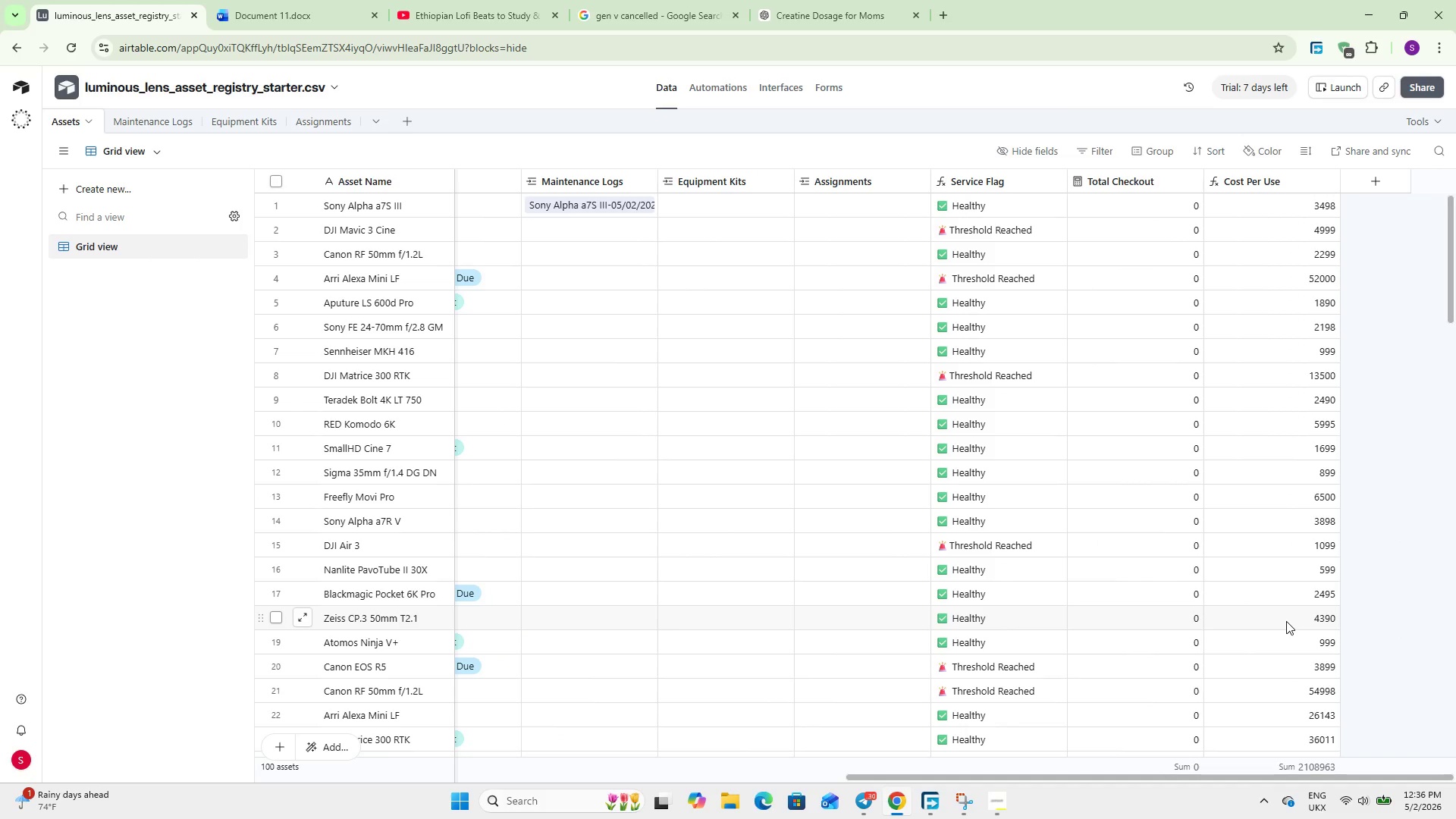 
double_click([1250, 180])
 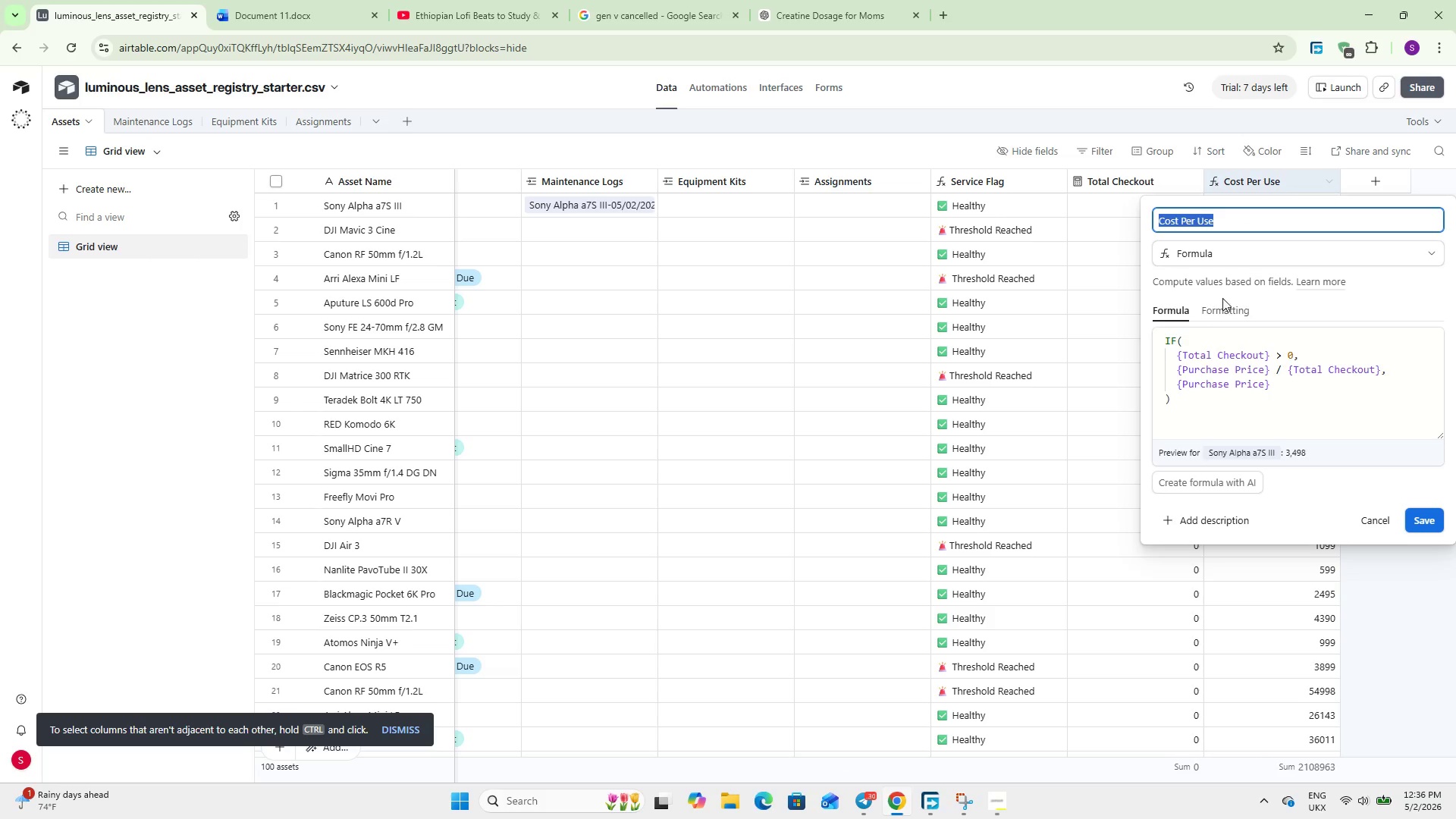 
left_click([1220, 307])
 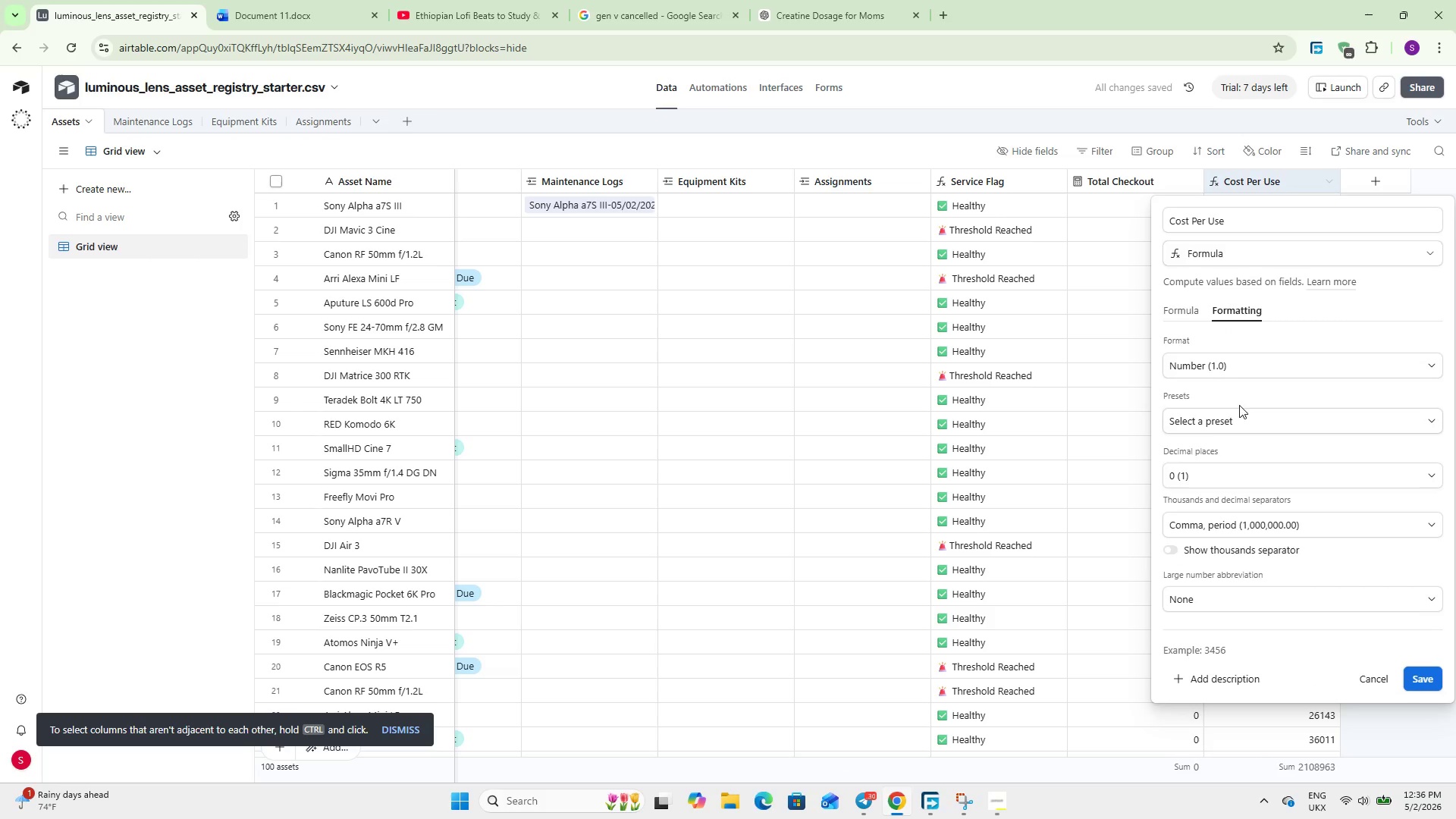 
left_click([1244, 359])
 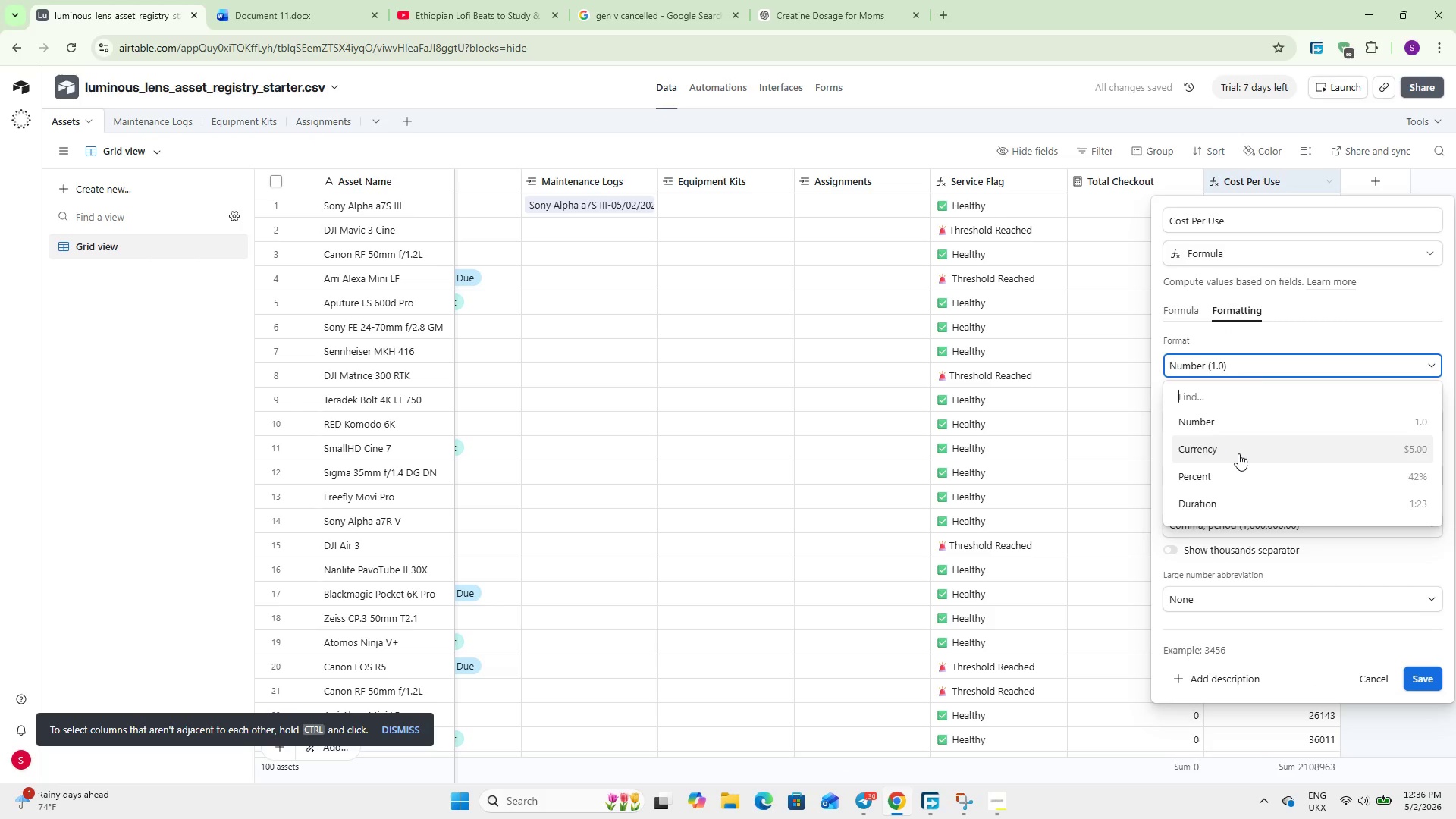 
left_click([1237, 450])
 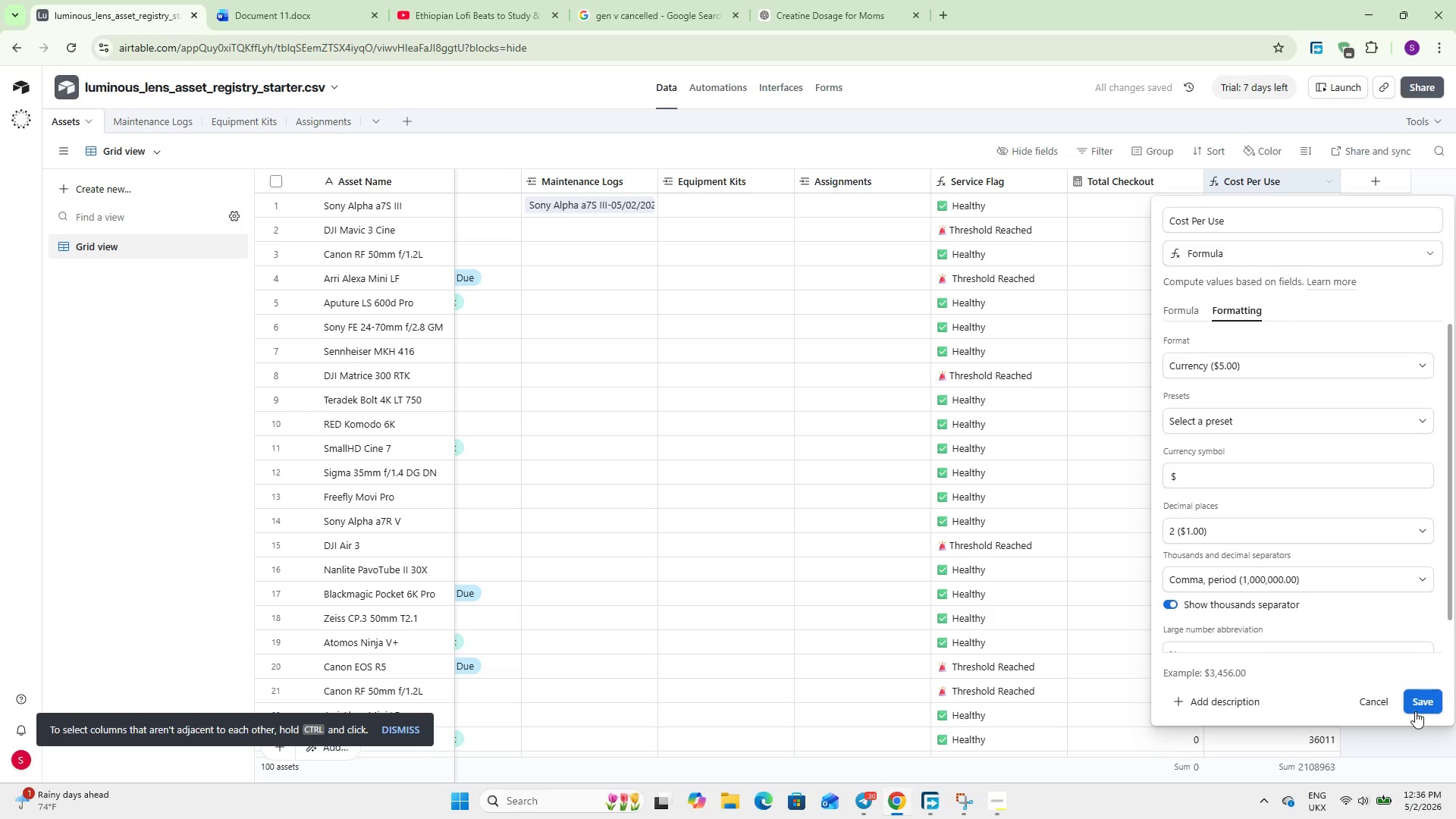 
left_click([1420, 704])
 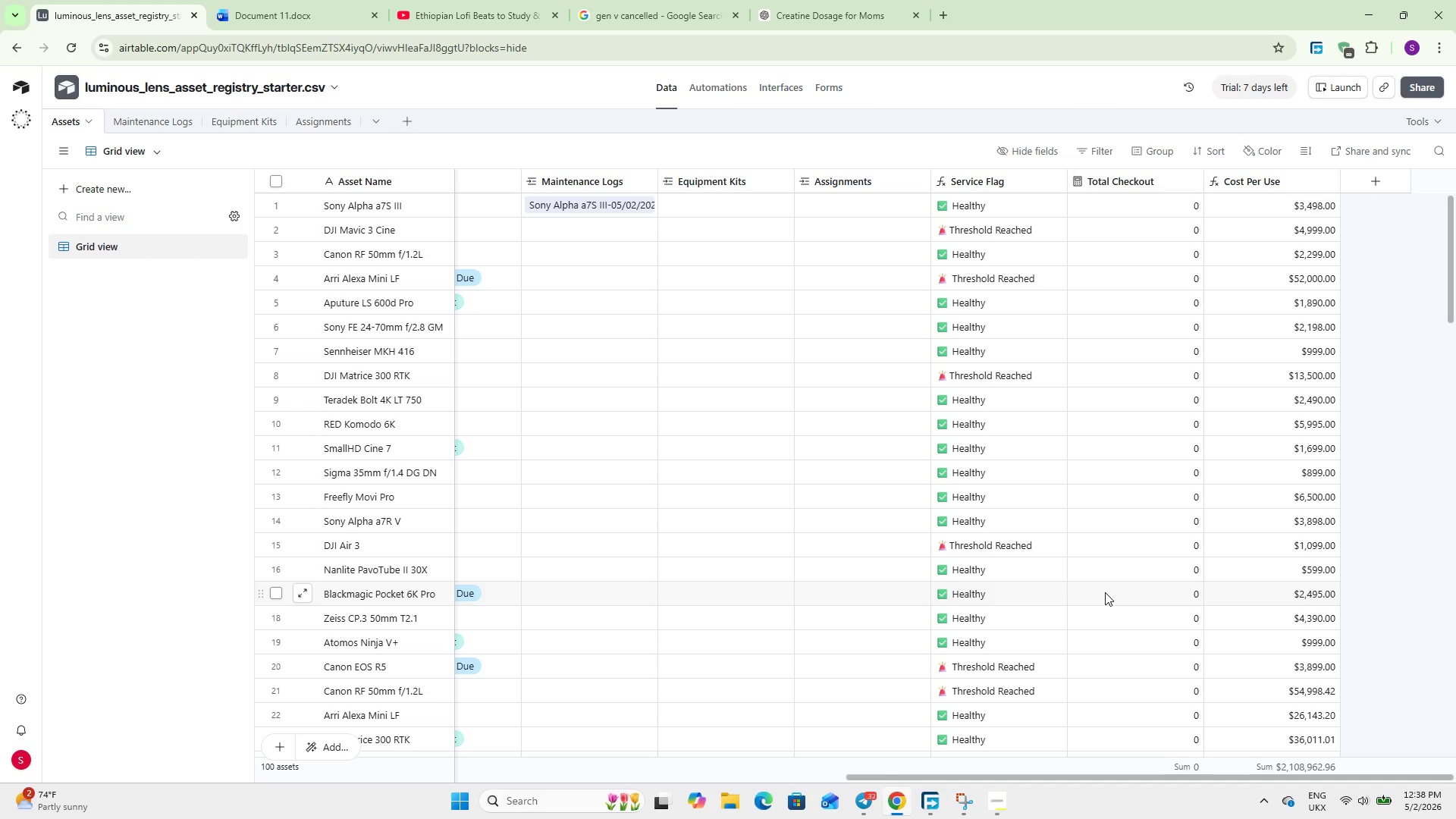 
wait(100.77)
 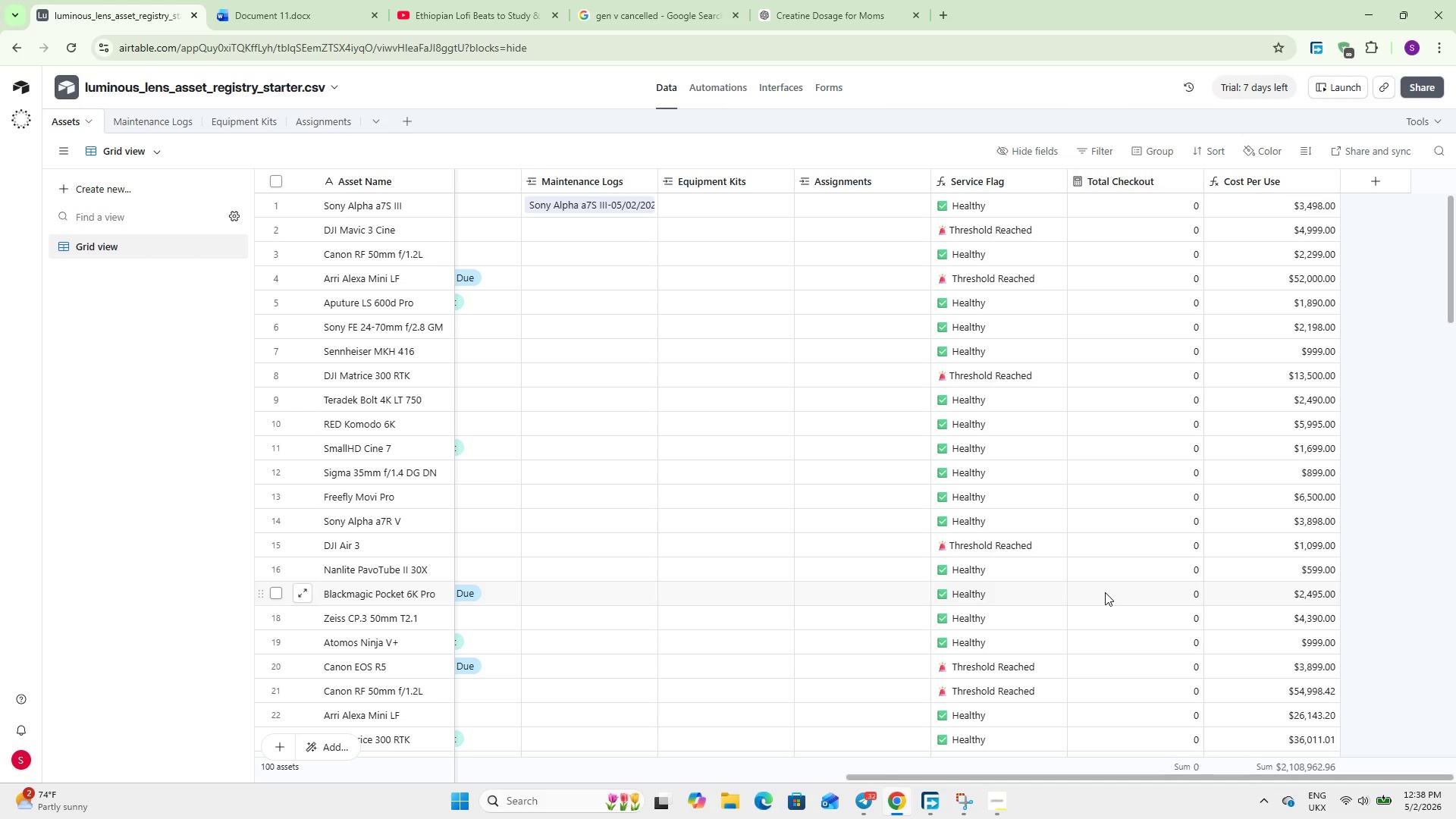 
left_click_drag(start_coordinate=[930, 778], to_coordinate=[274, 758])
 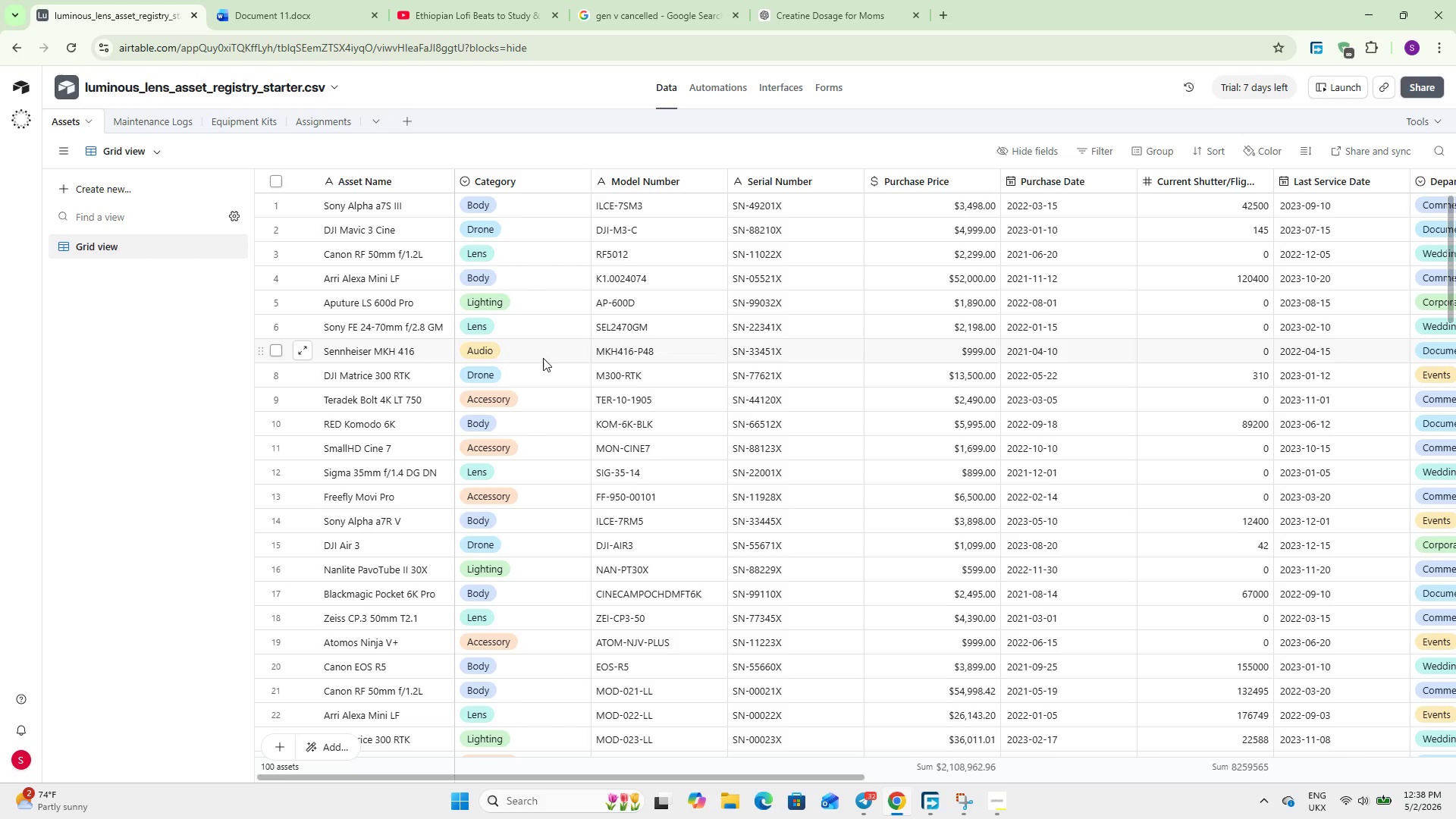 
left_click([717, 80])
 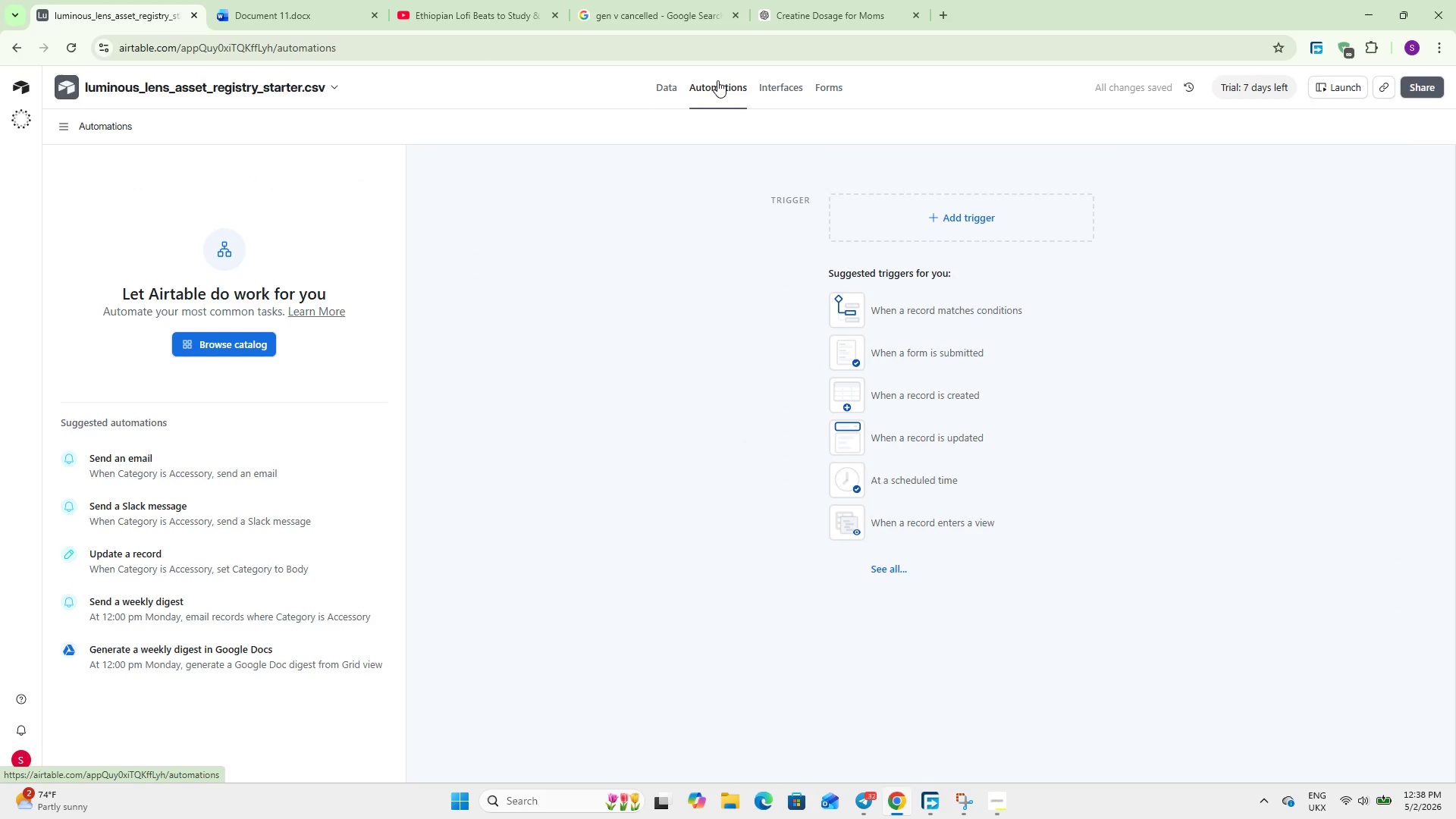 
wait(6.97)
 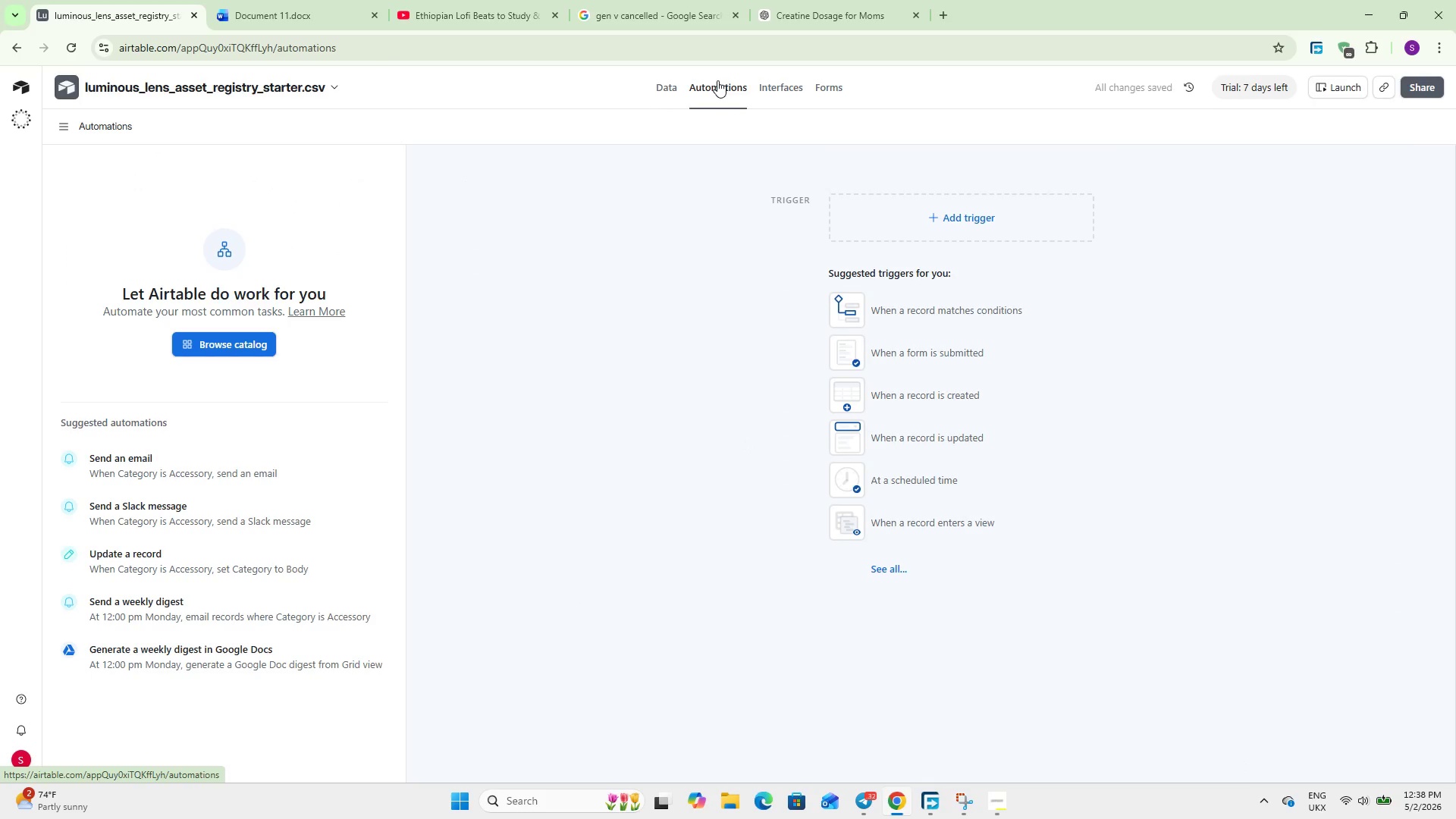 
left_click([971, 318])
 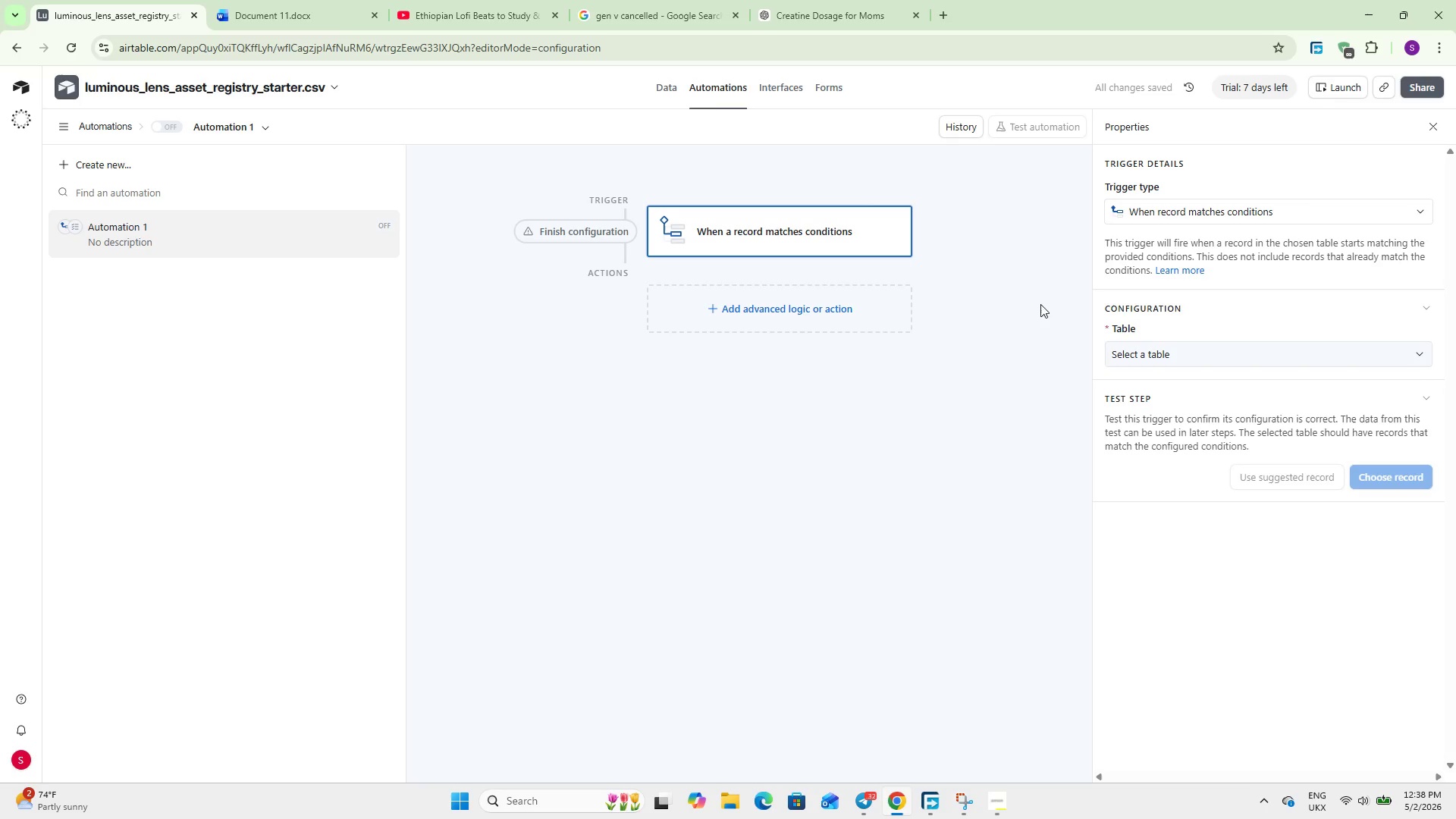 
wait(5.7)
 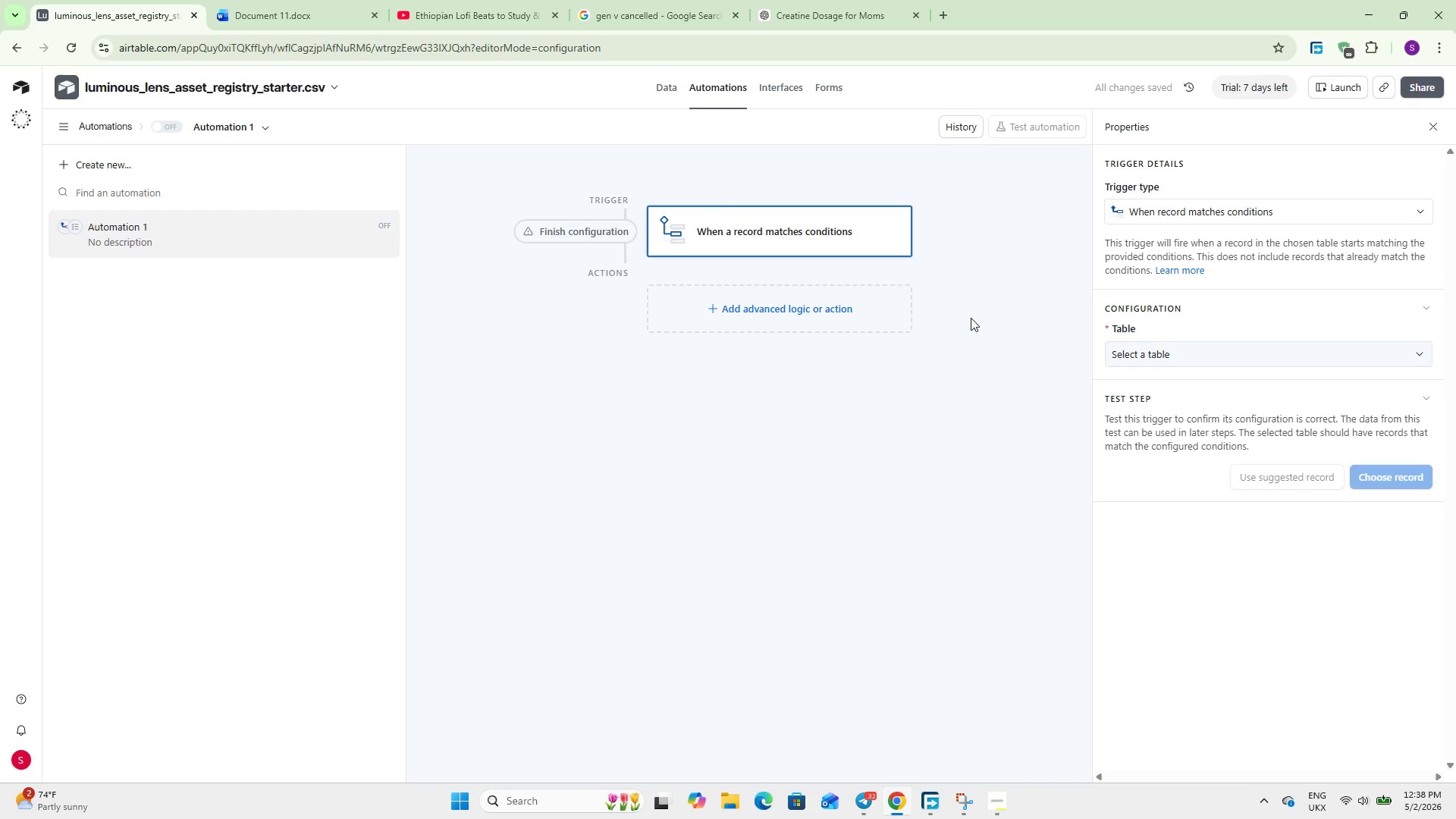 
left_click([1144, 411])
 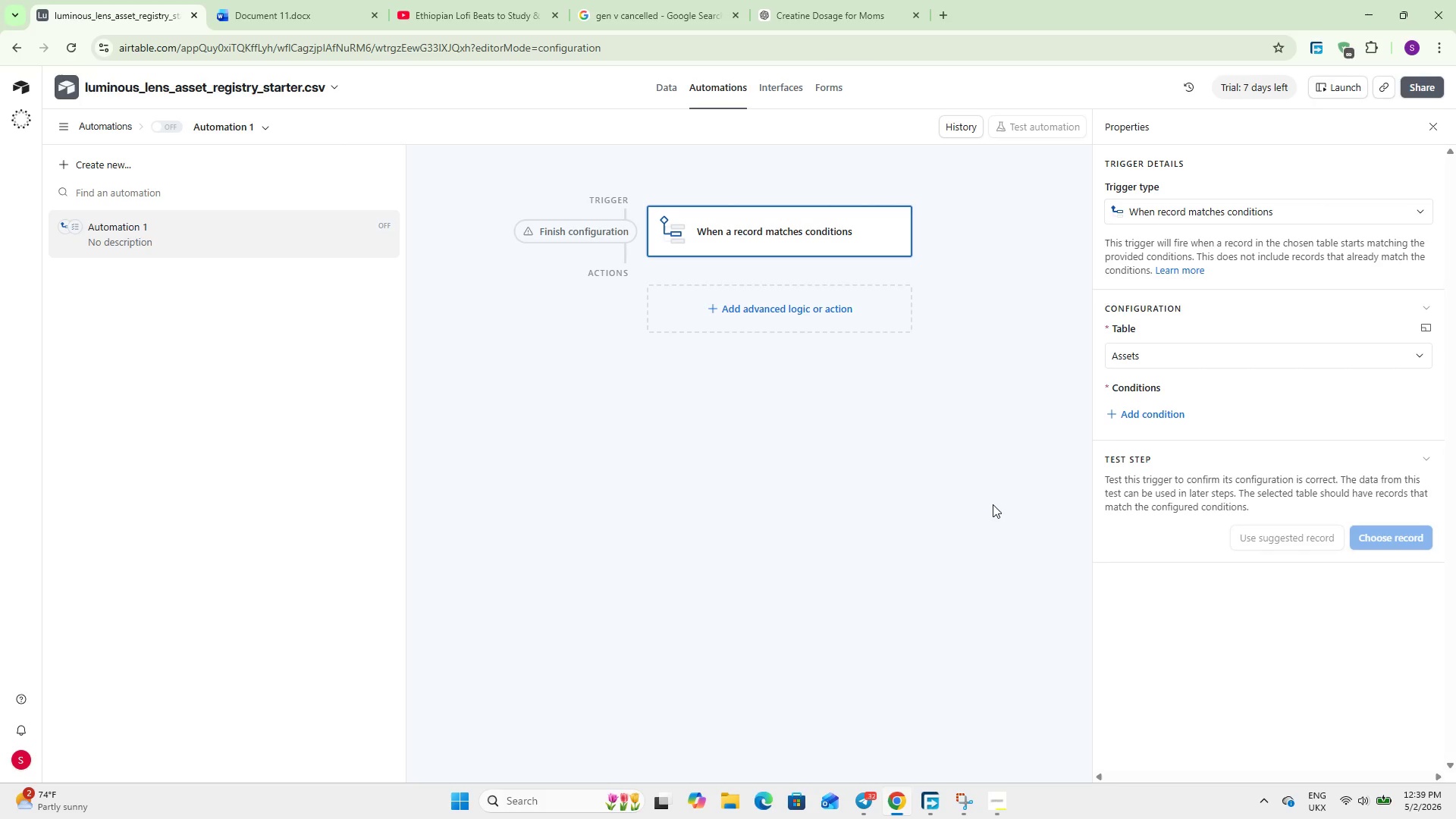 
wait(30.55)
 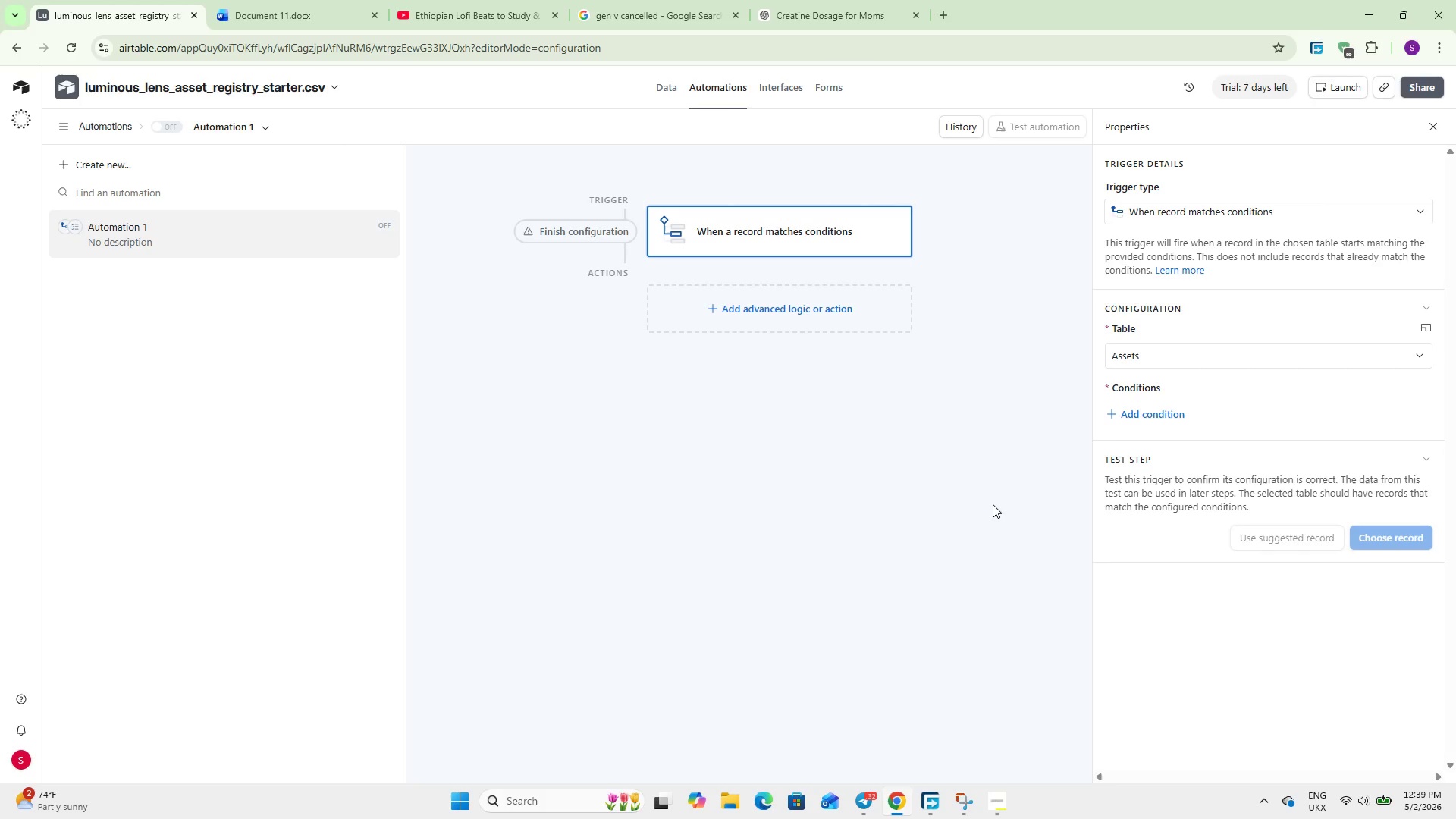 
left_click([1137, 414])
 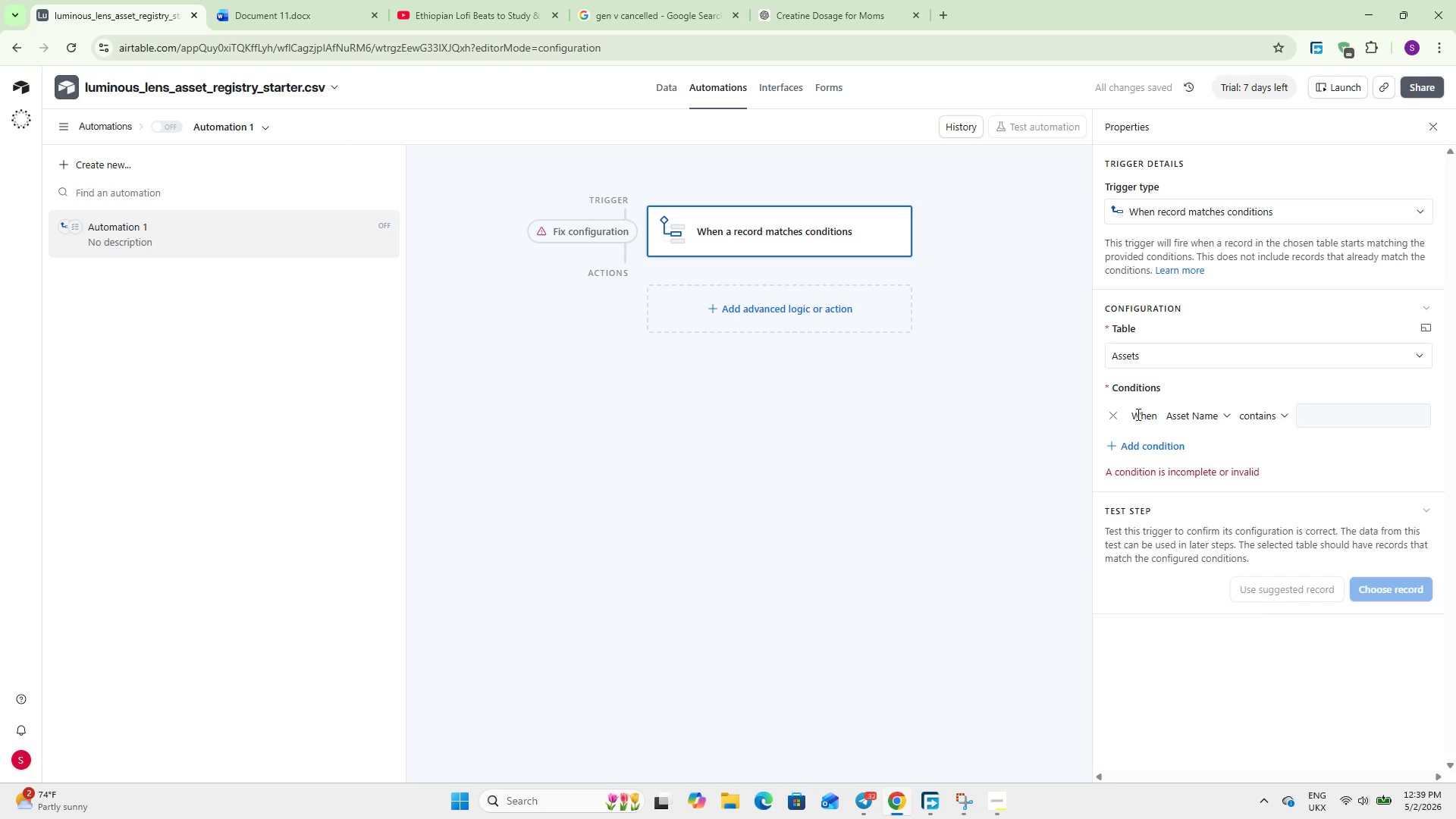 
left_click([1223, 418])
 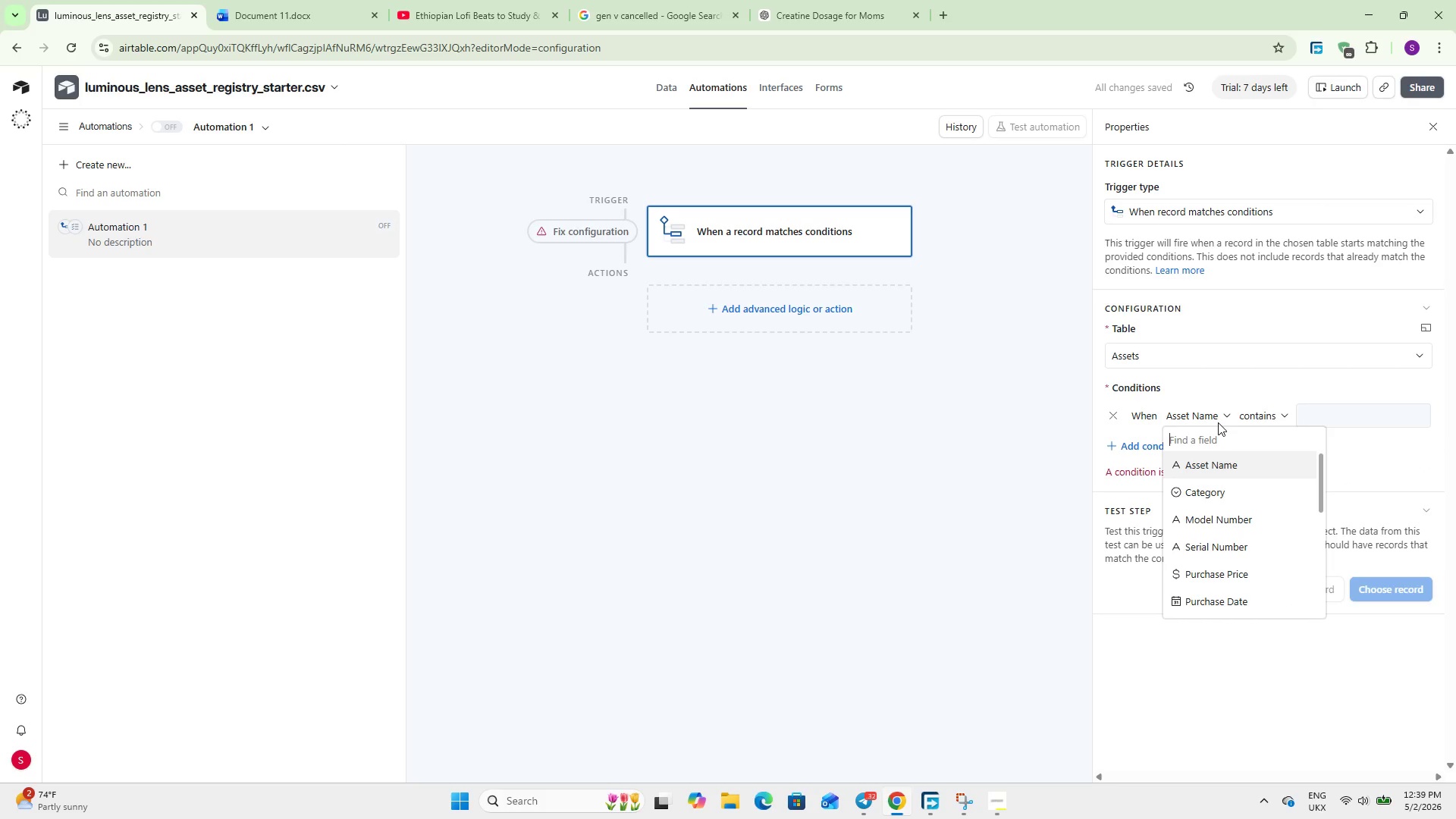 
type(se)
 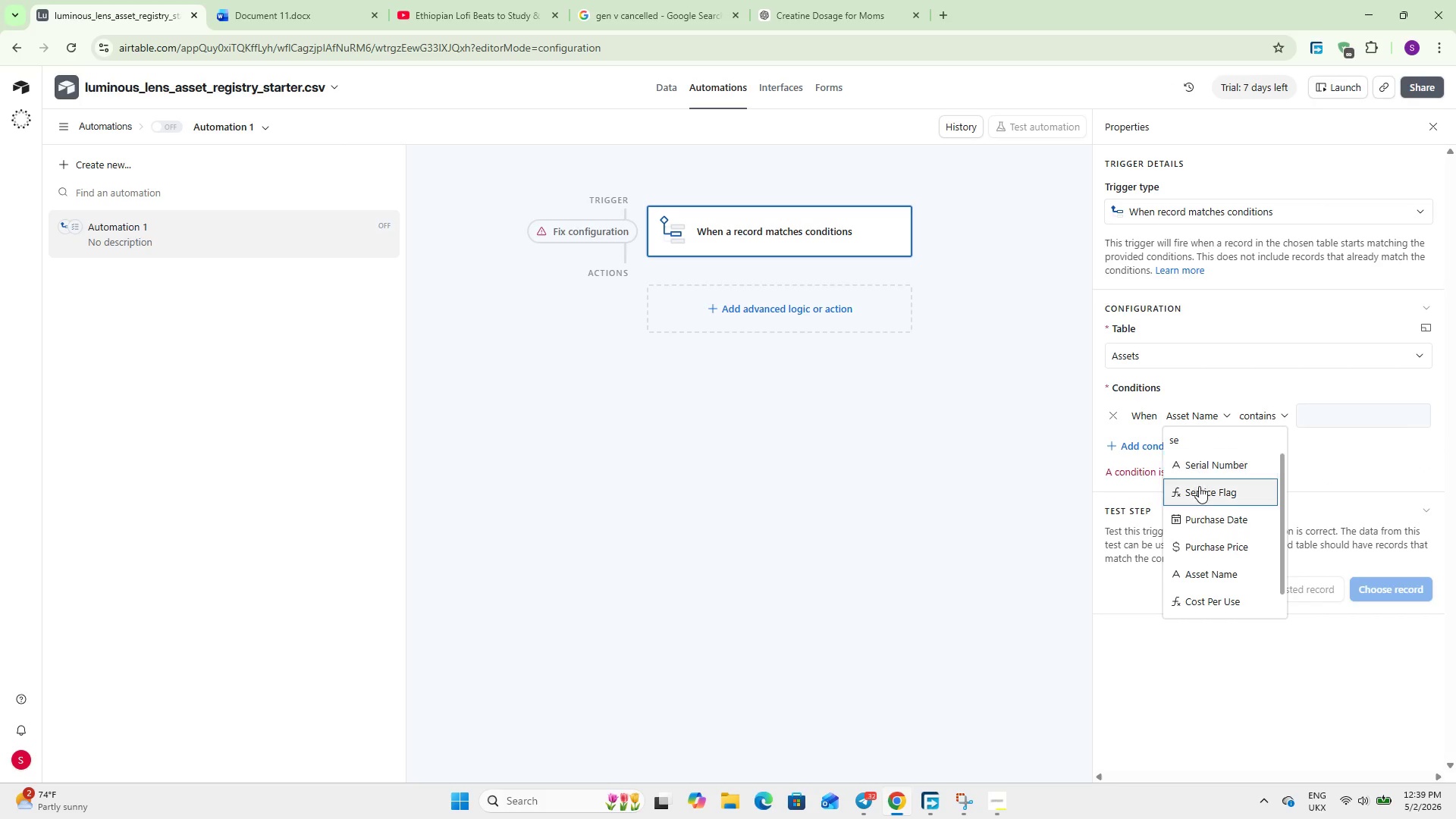 
left_click([1199, 487])
 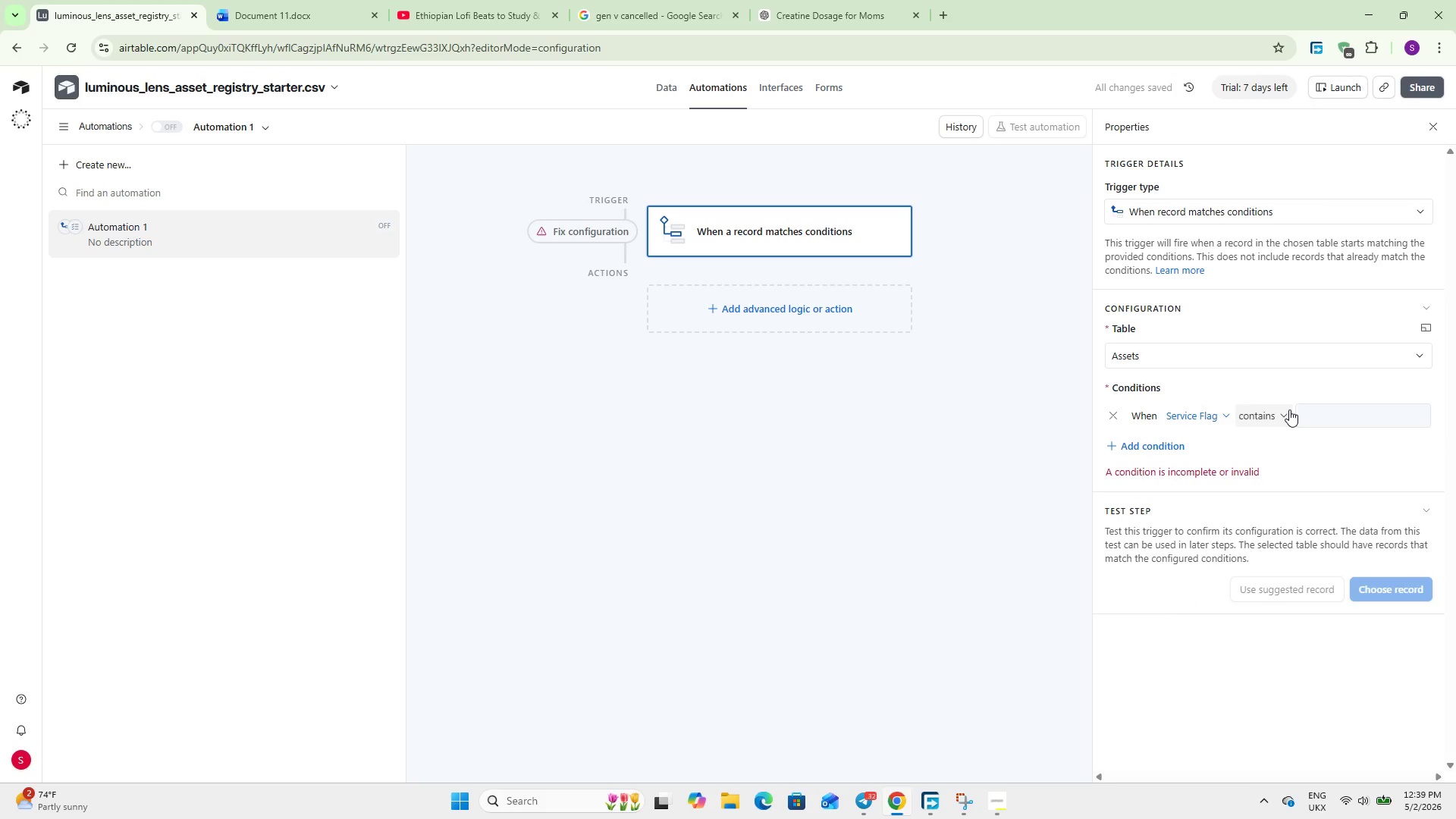 
left_click([1284, 413])
 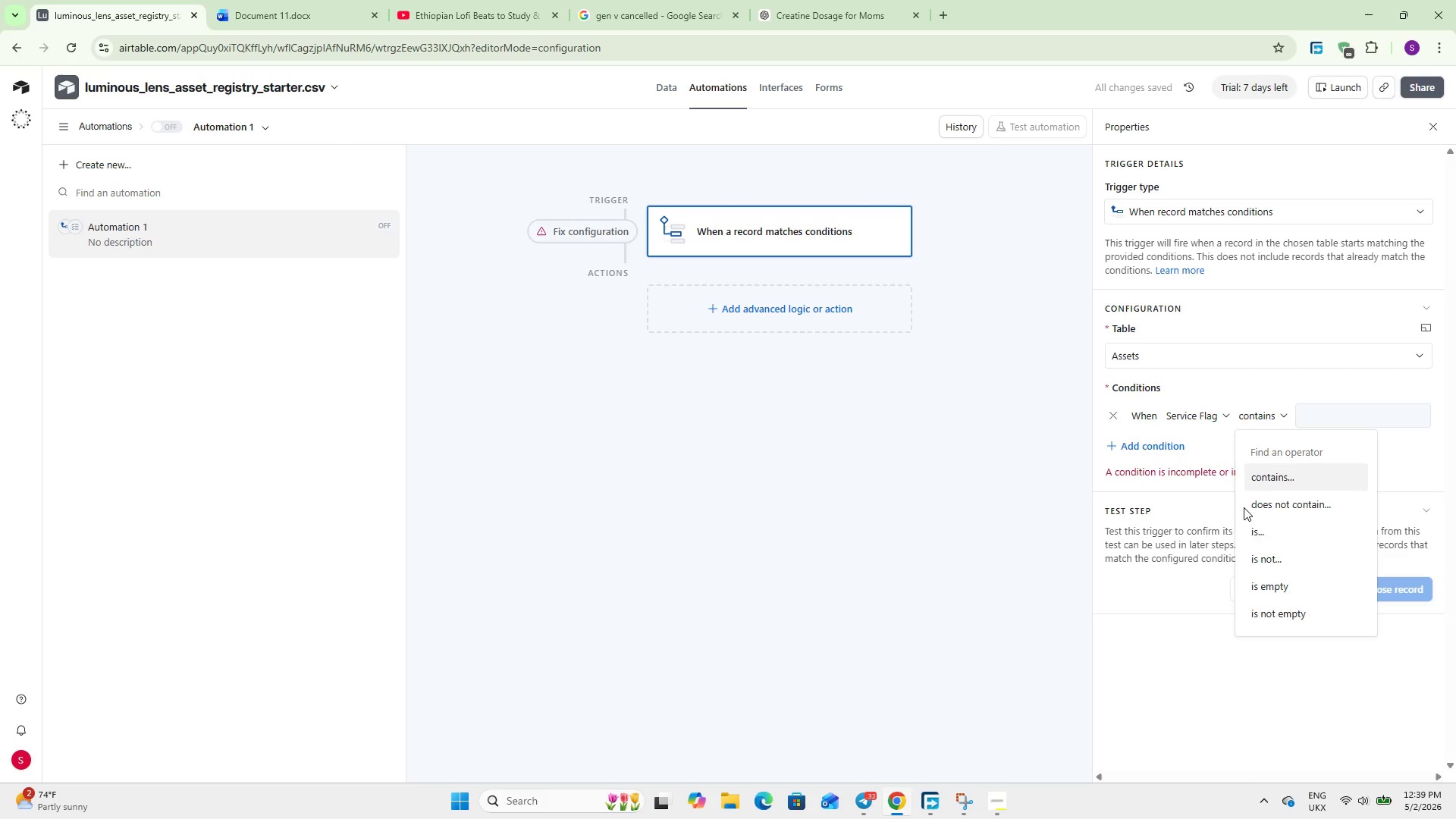 
left_click([1251, 526])
 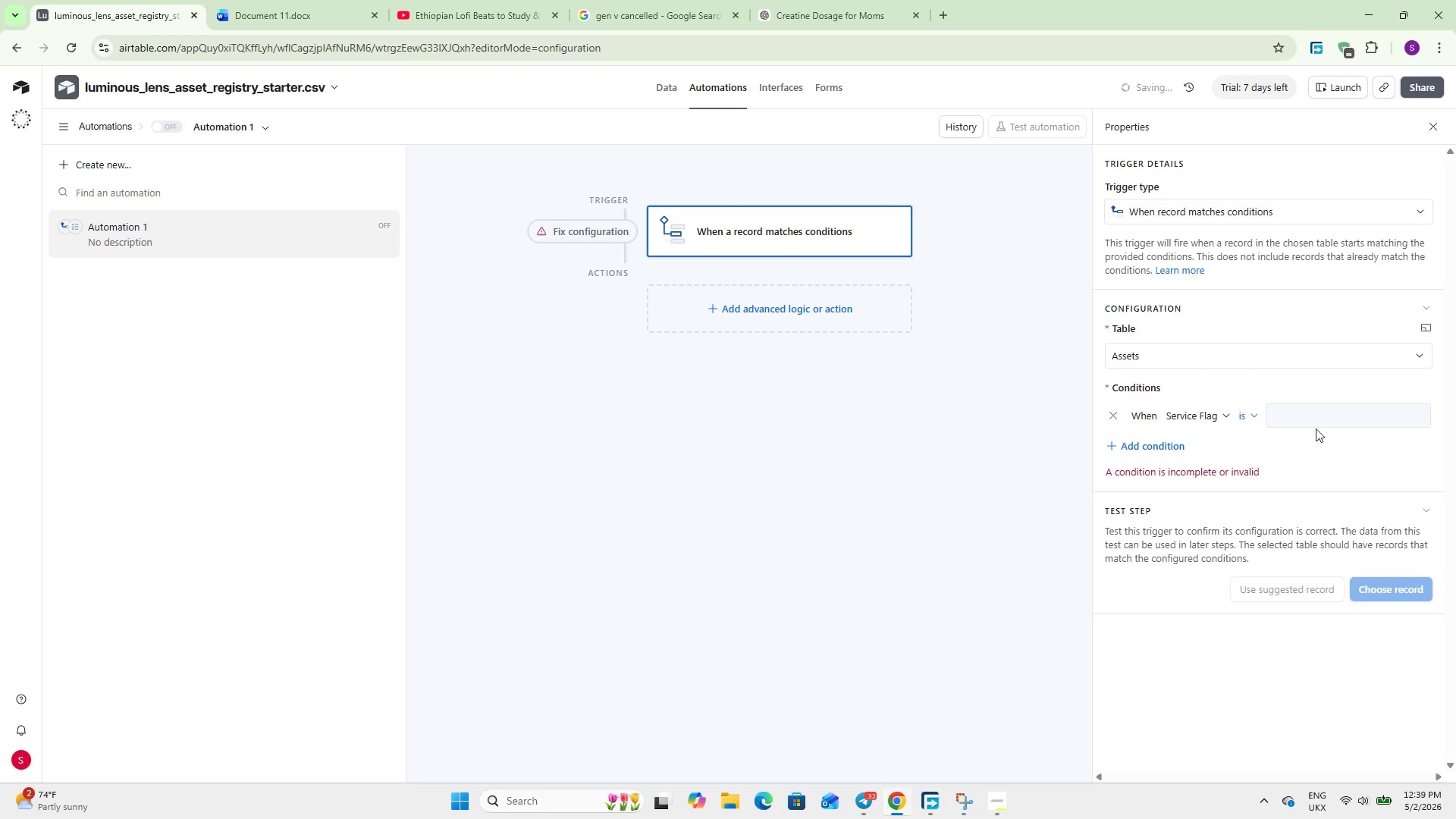 
left_click([1316, 418])
 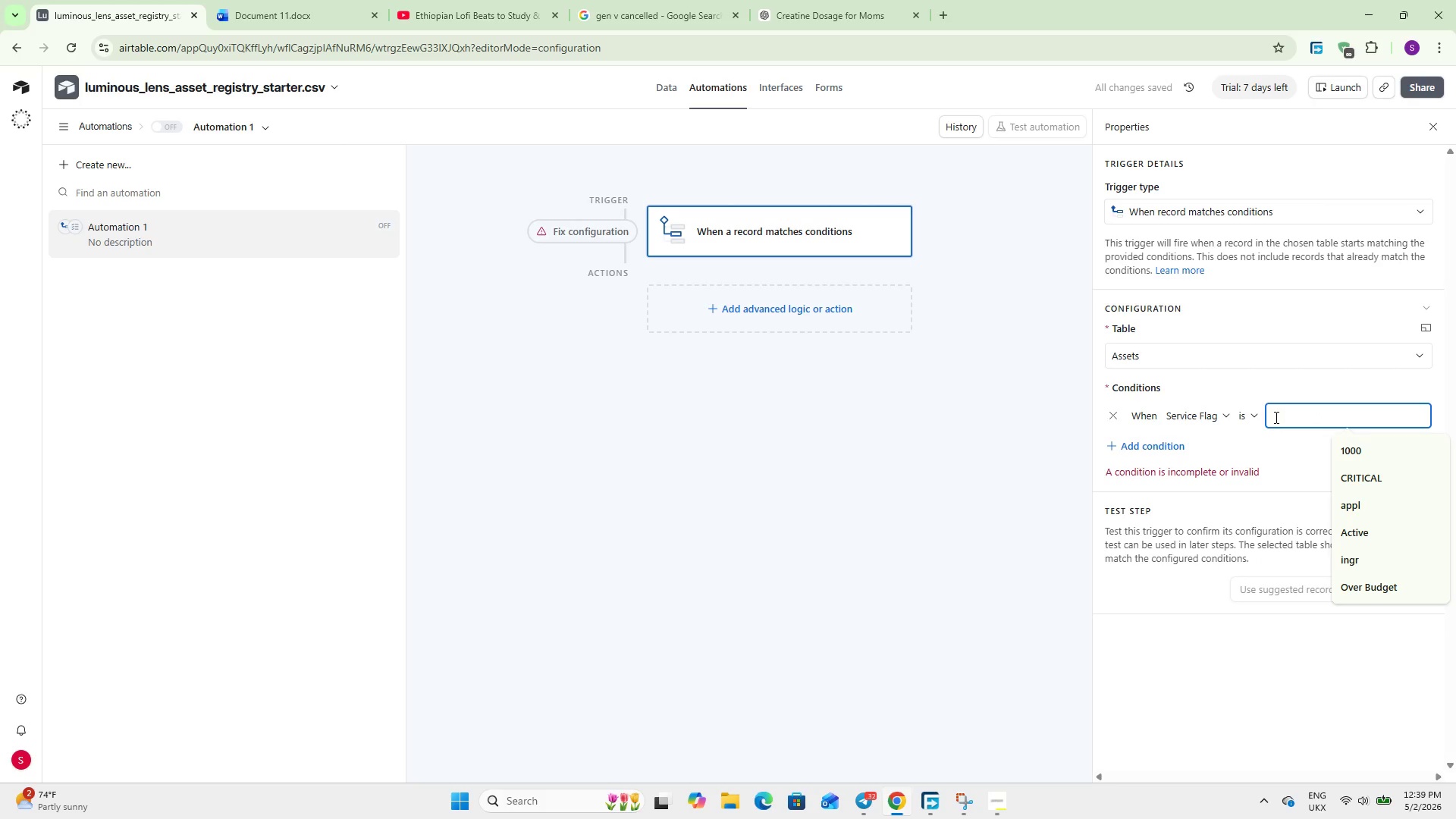 
type(Thres)
 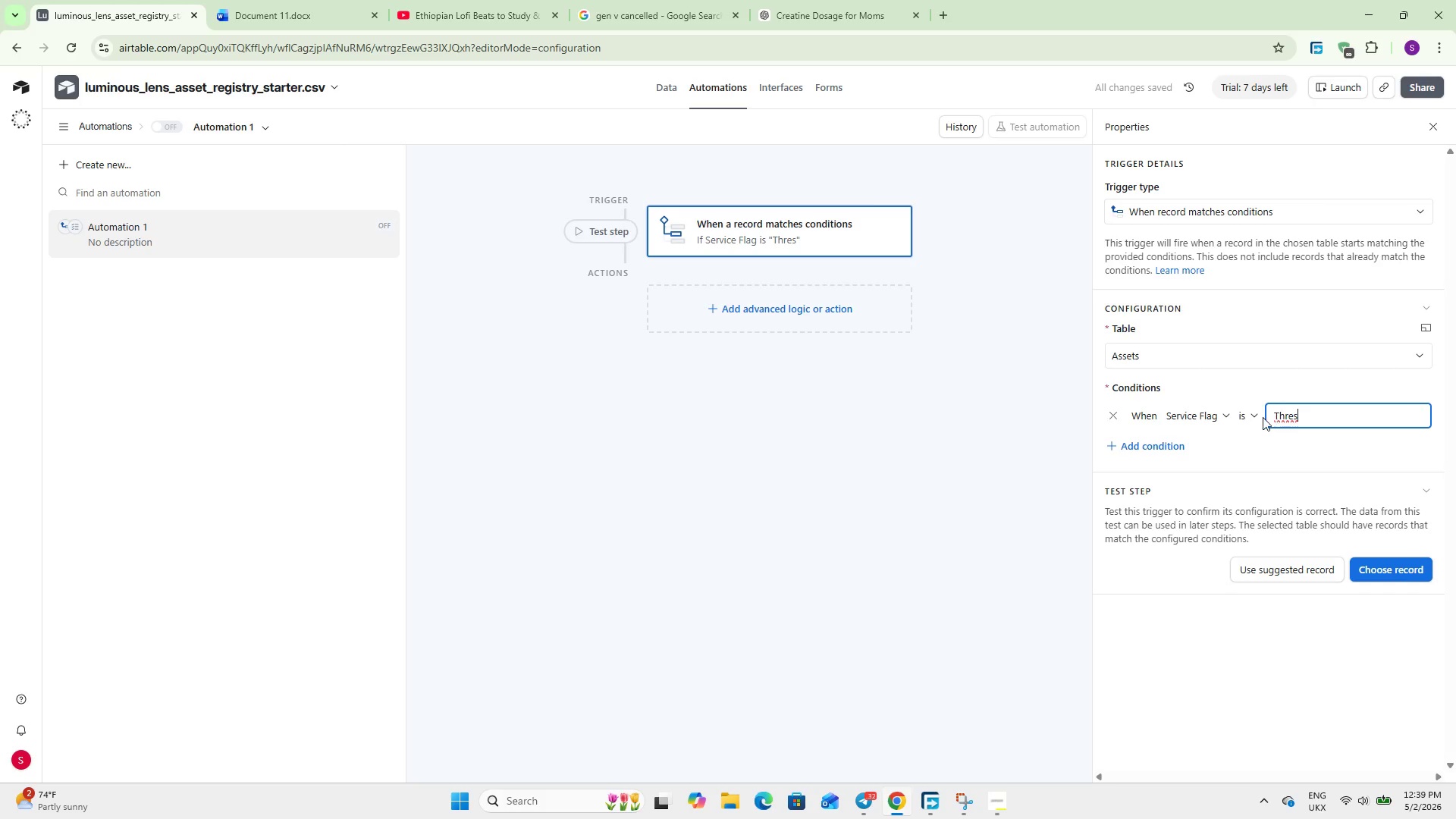 
left_click([1253, 417])
 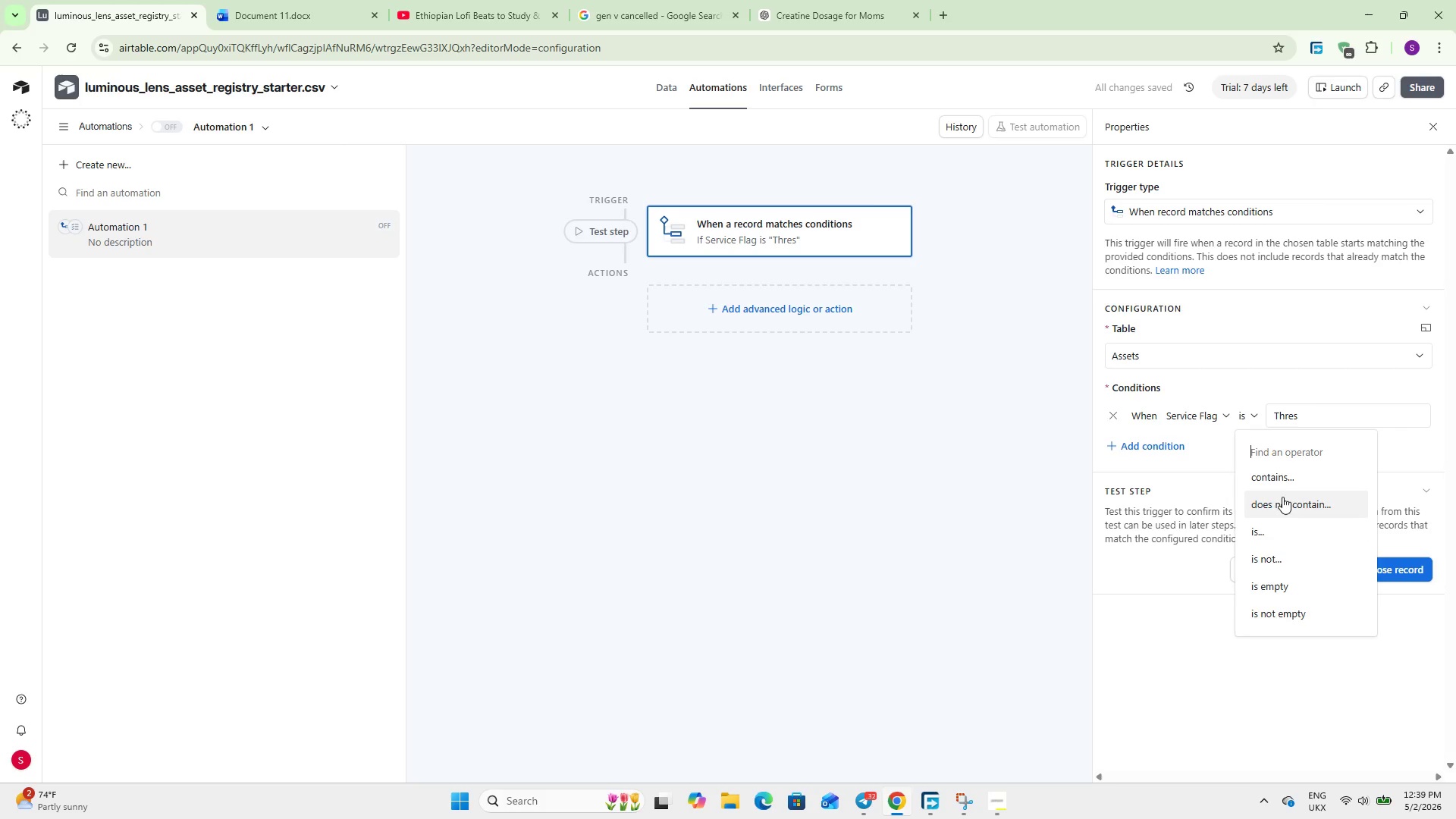 
left_click([1283, 478])
 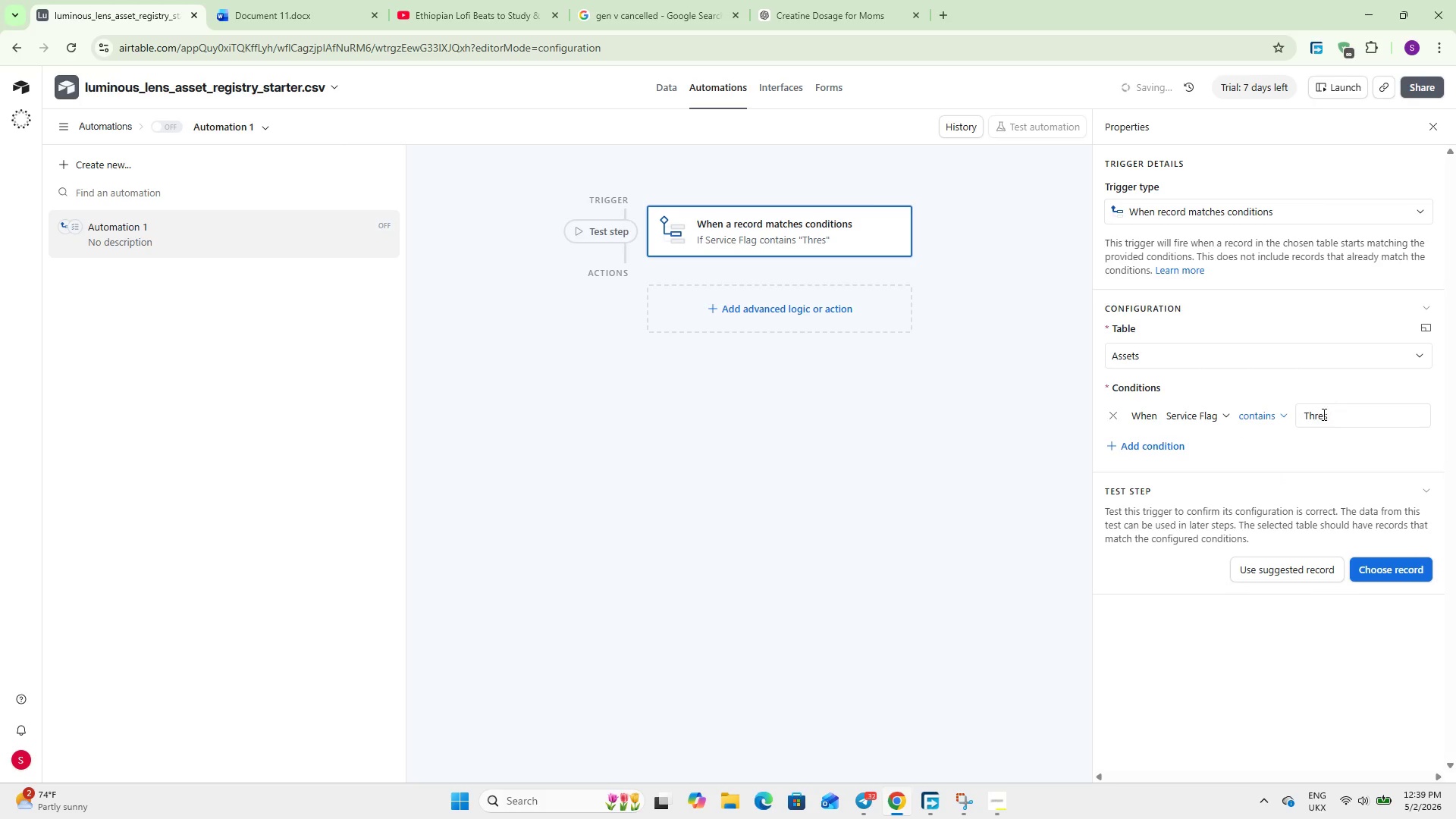 
left_click([1337, 415])
 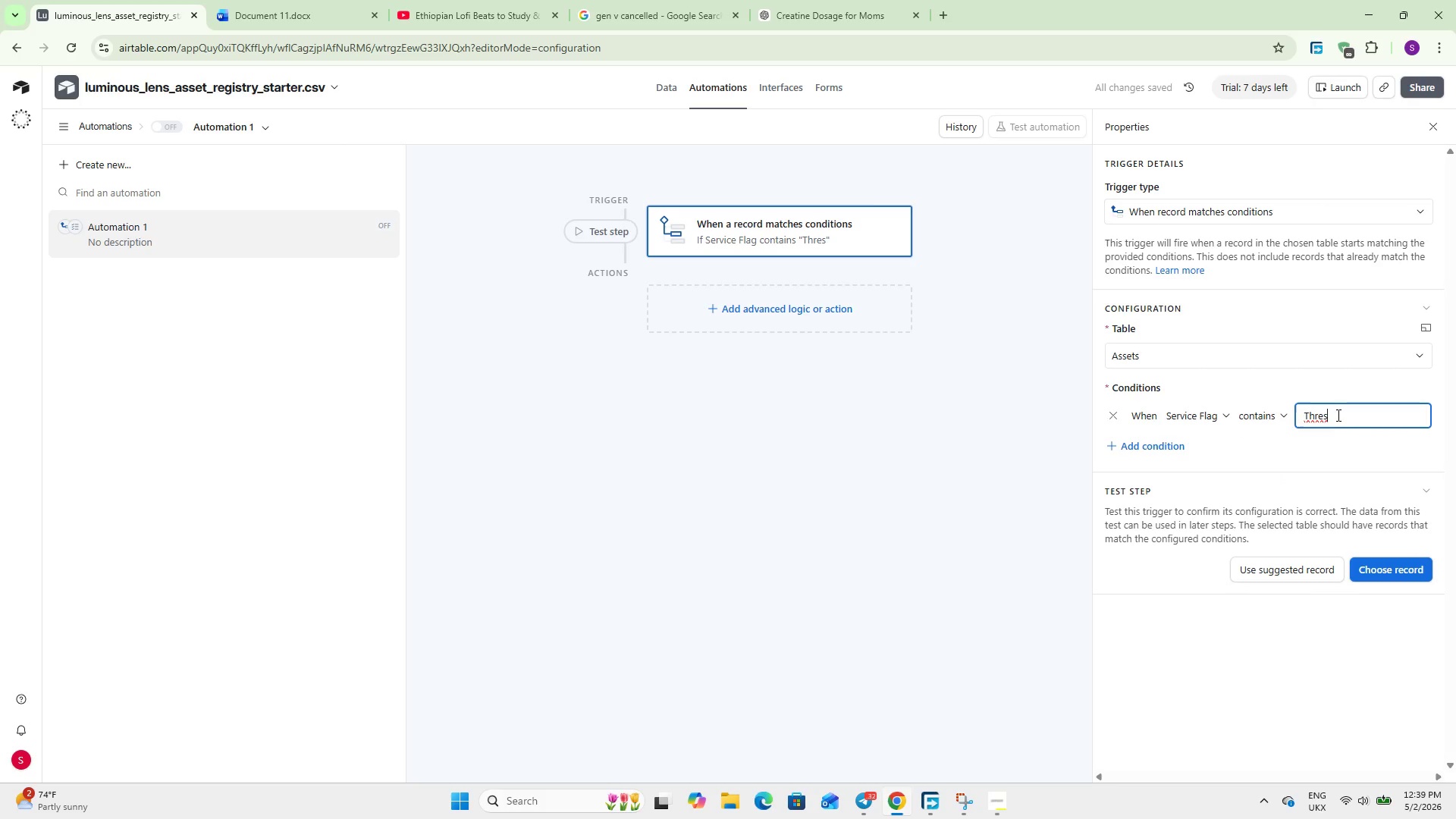 
type(hold Reacg=)
key(Backspace)
key(Backspace)
type(hed)
 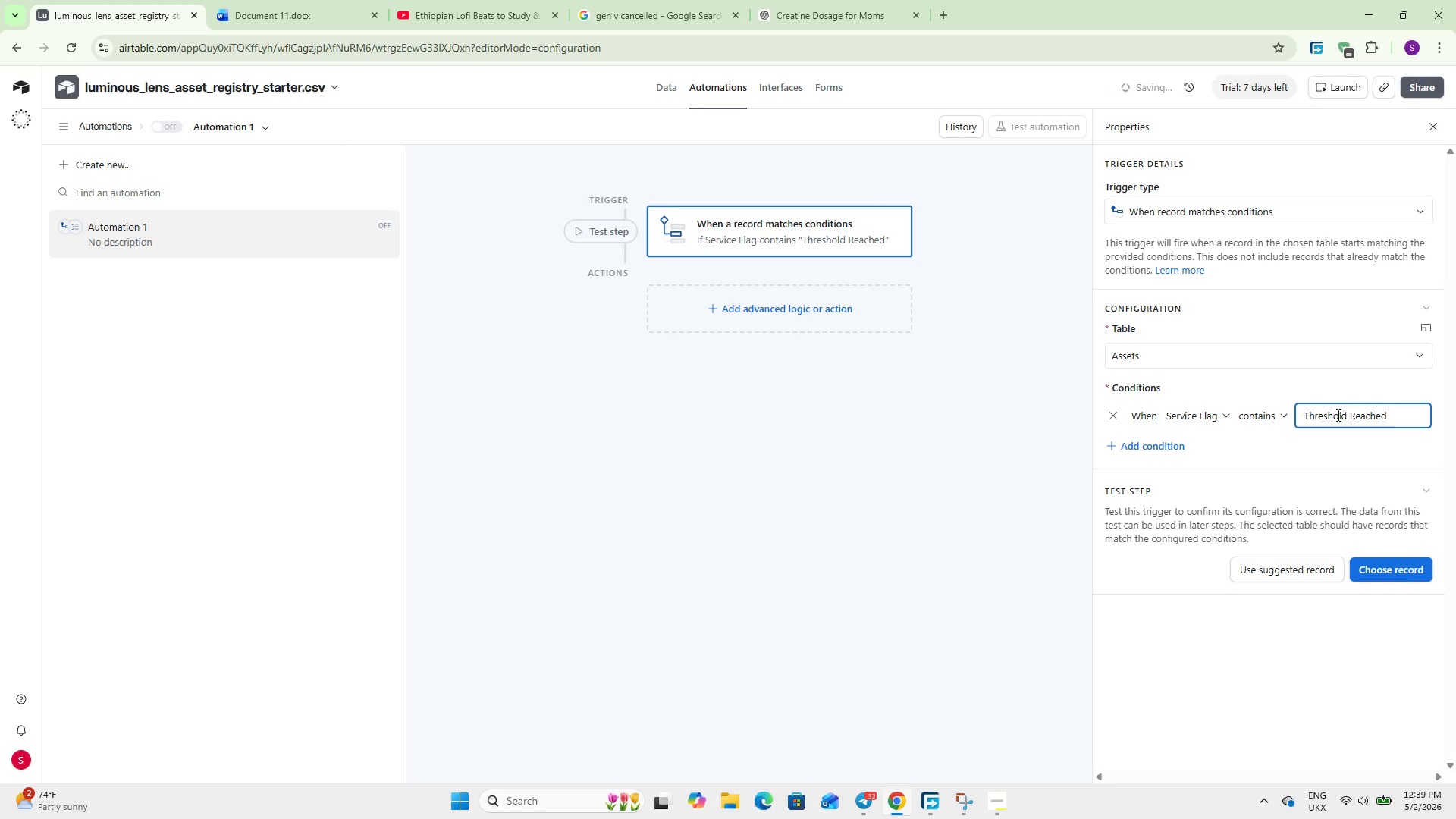 
left_click([1282, 461])
 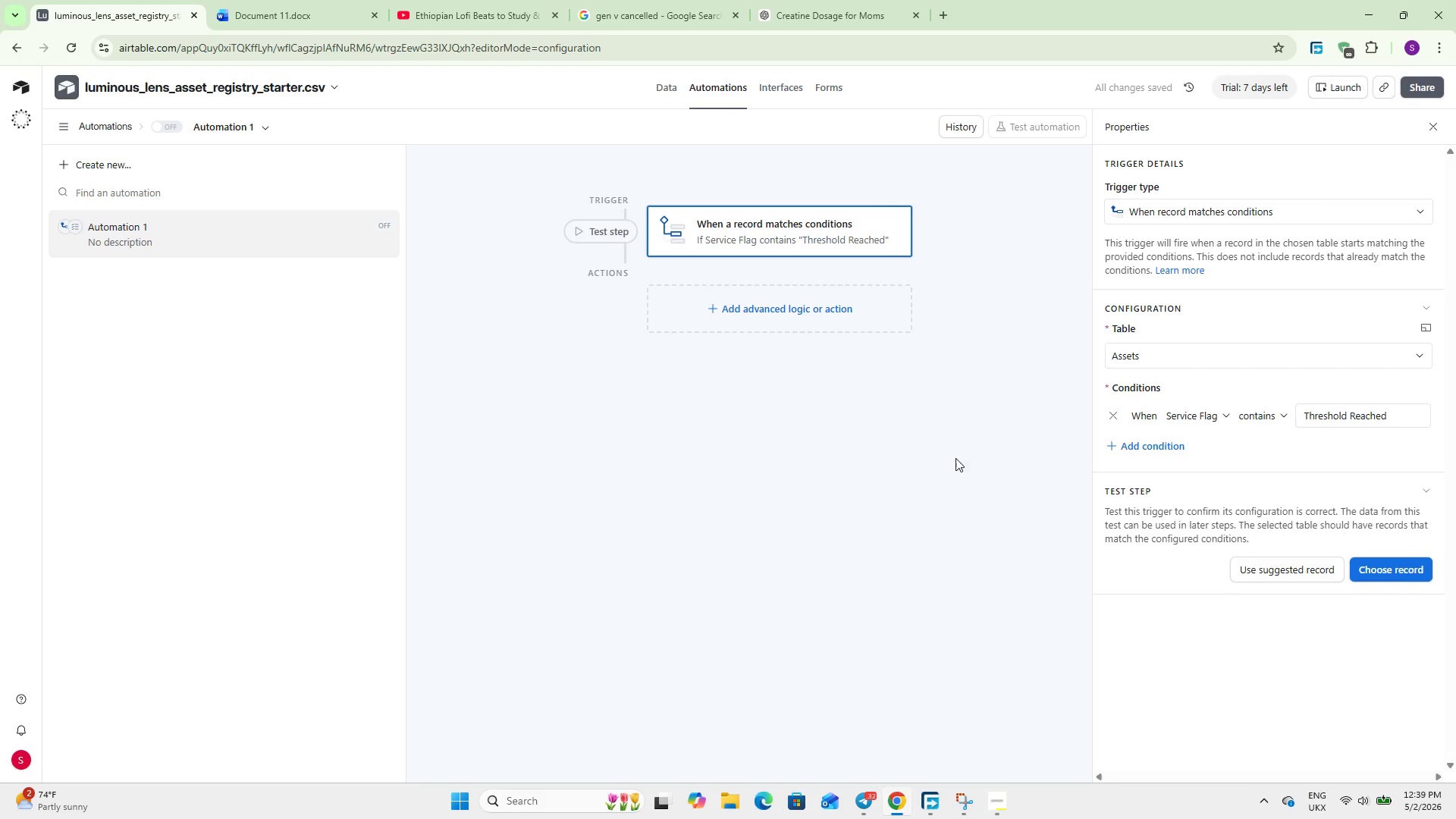 
left_click([956, 458])
 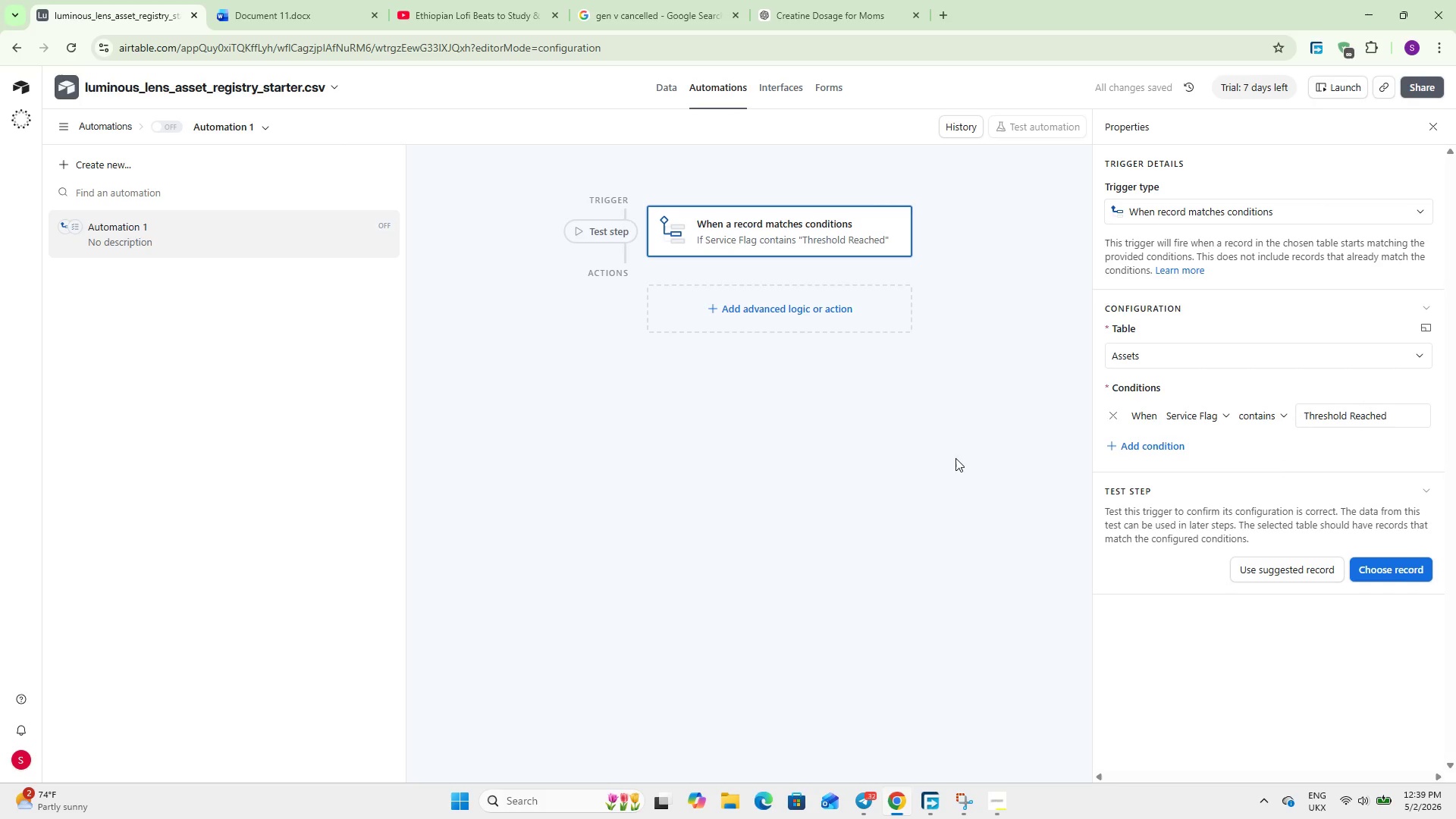 
left_click([781, 311])
 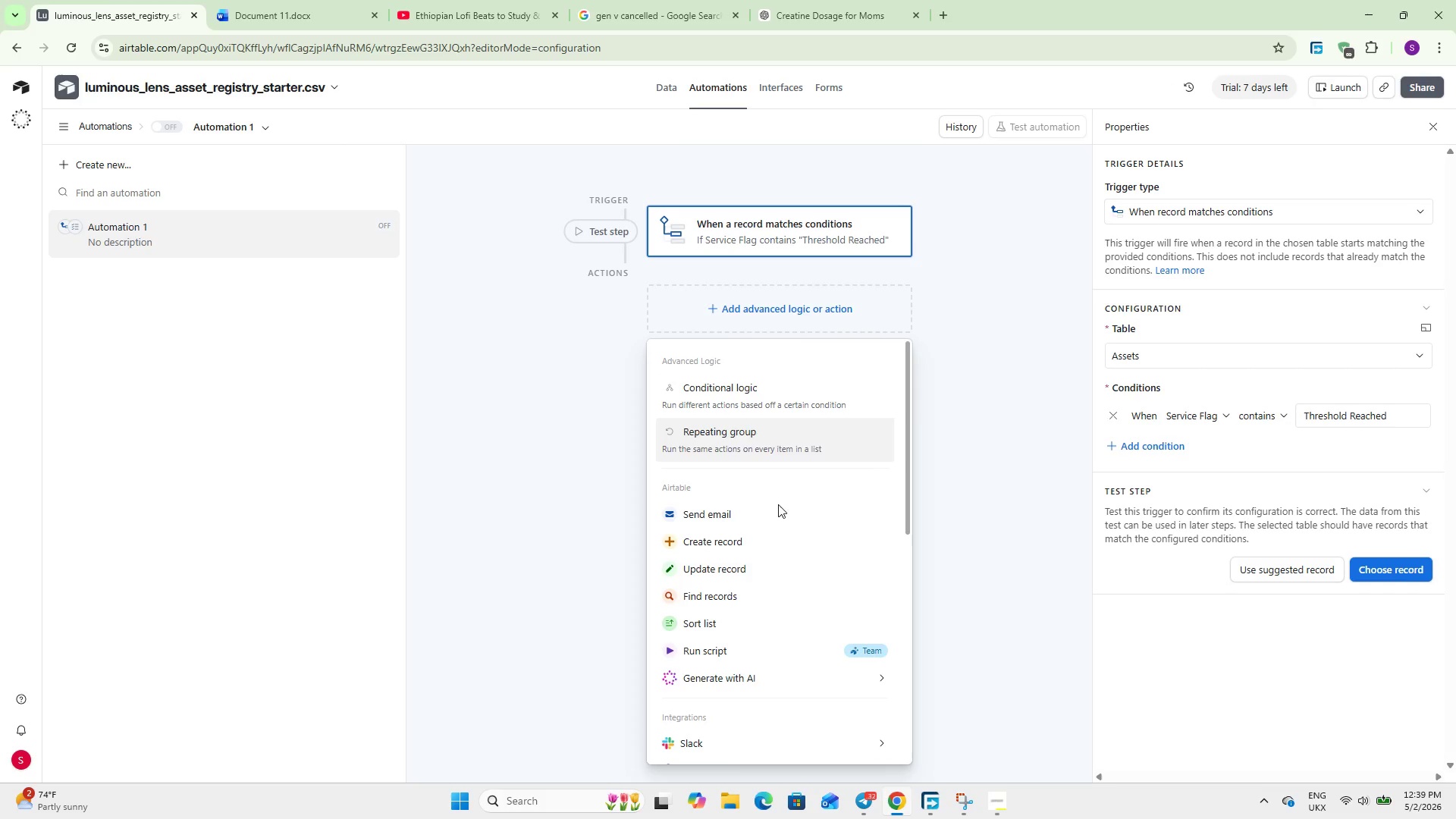 
left_click([774, 569])
 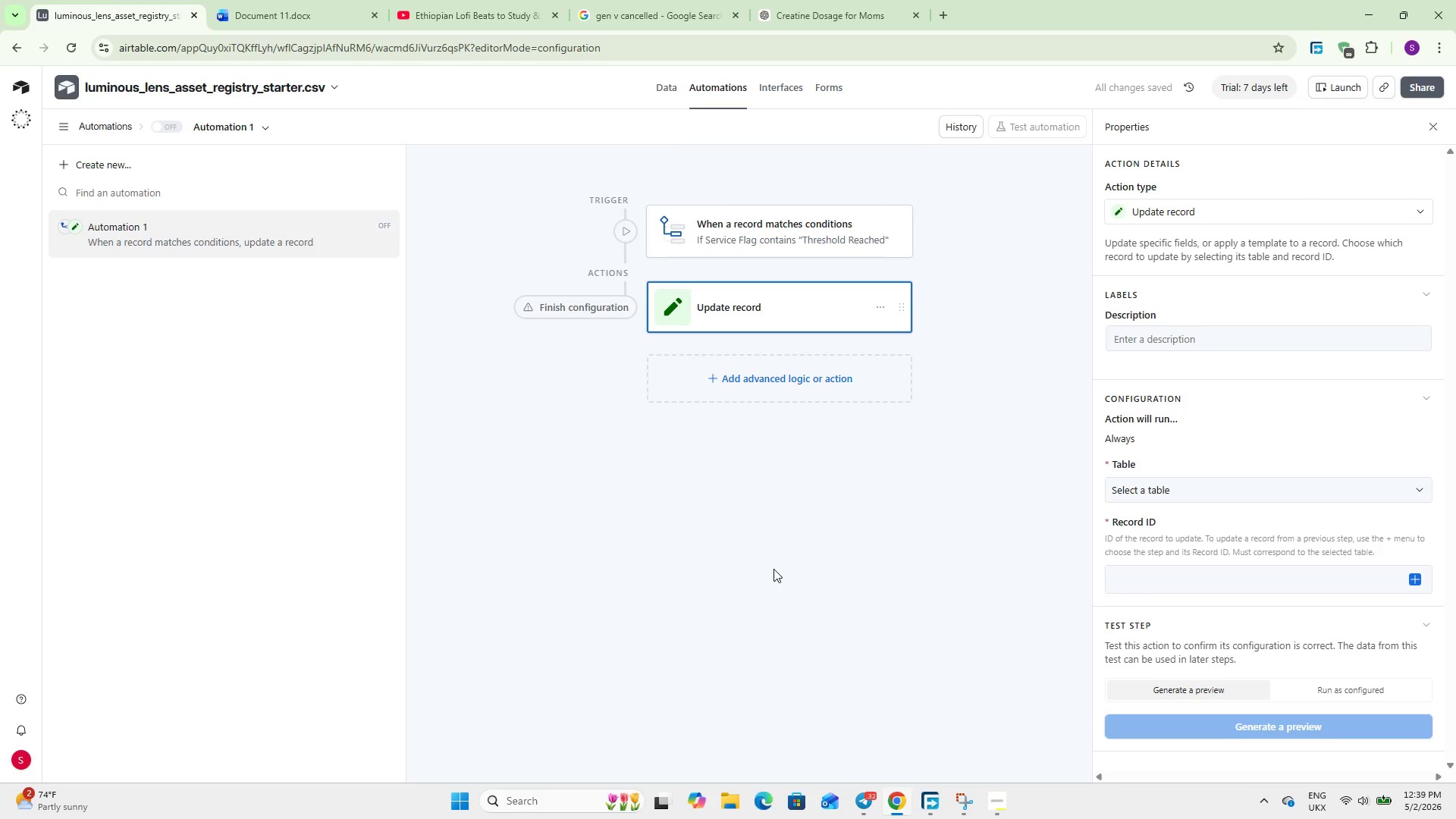 
wait(5.31)
 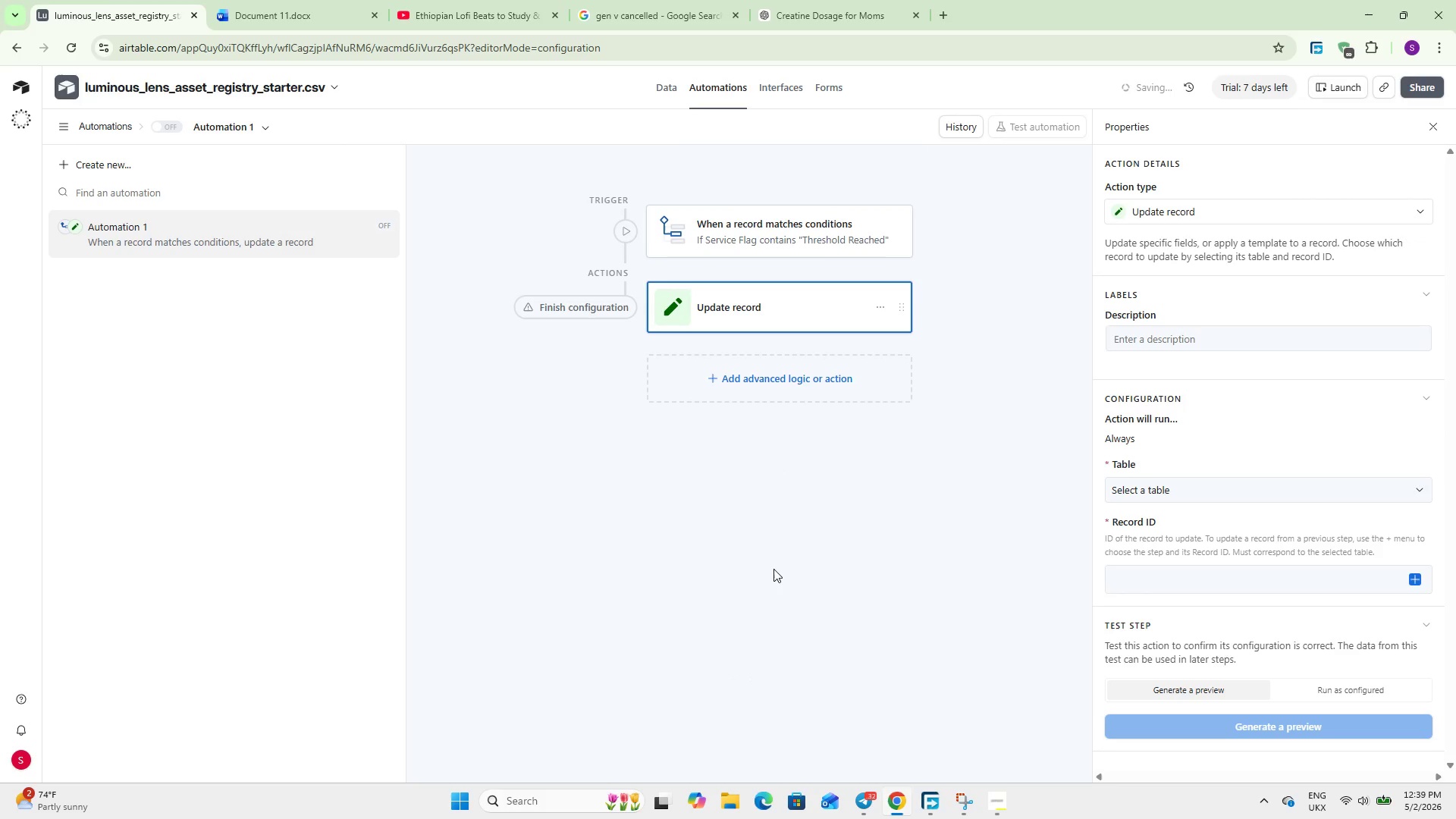 
double_click([1148, 499])
 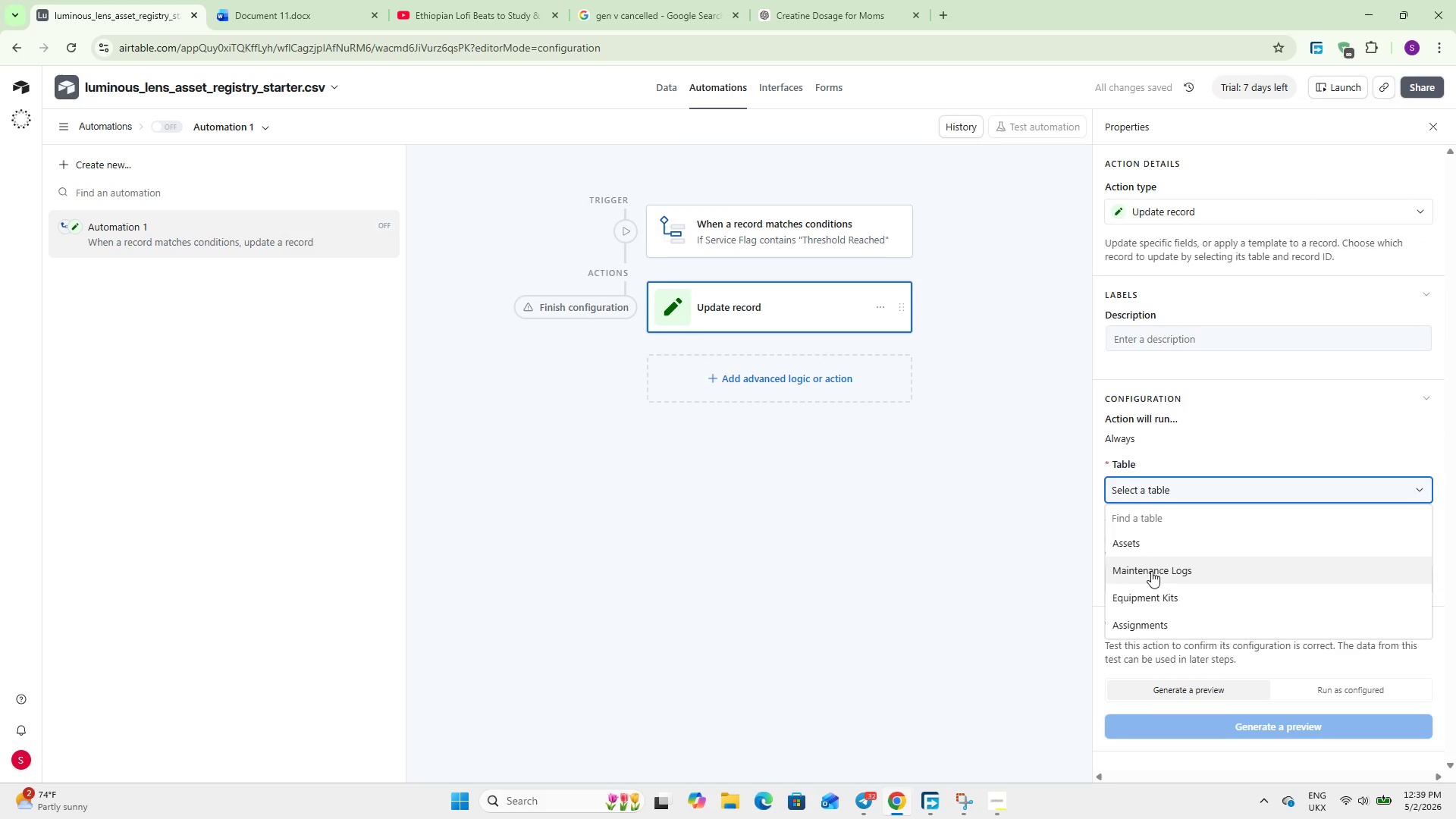 
left_click([1145, 538])
 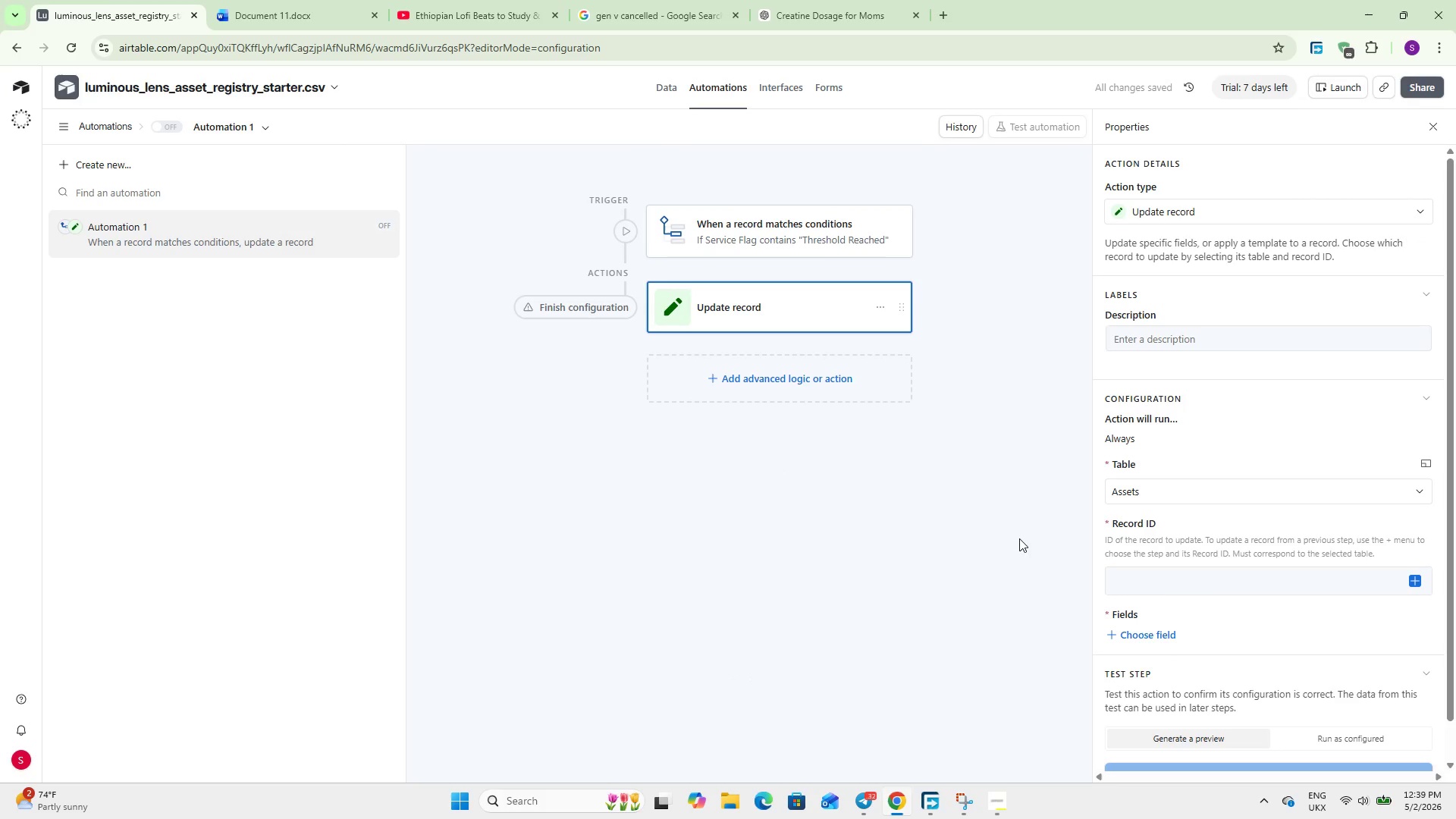 
wait(8.72)
 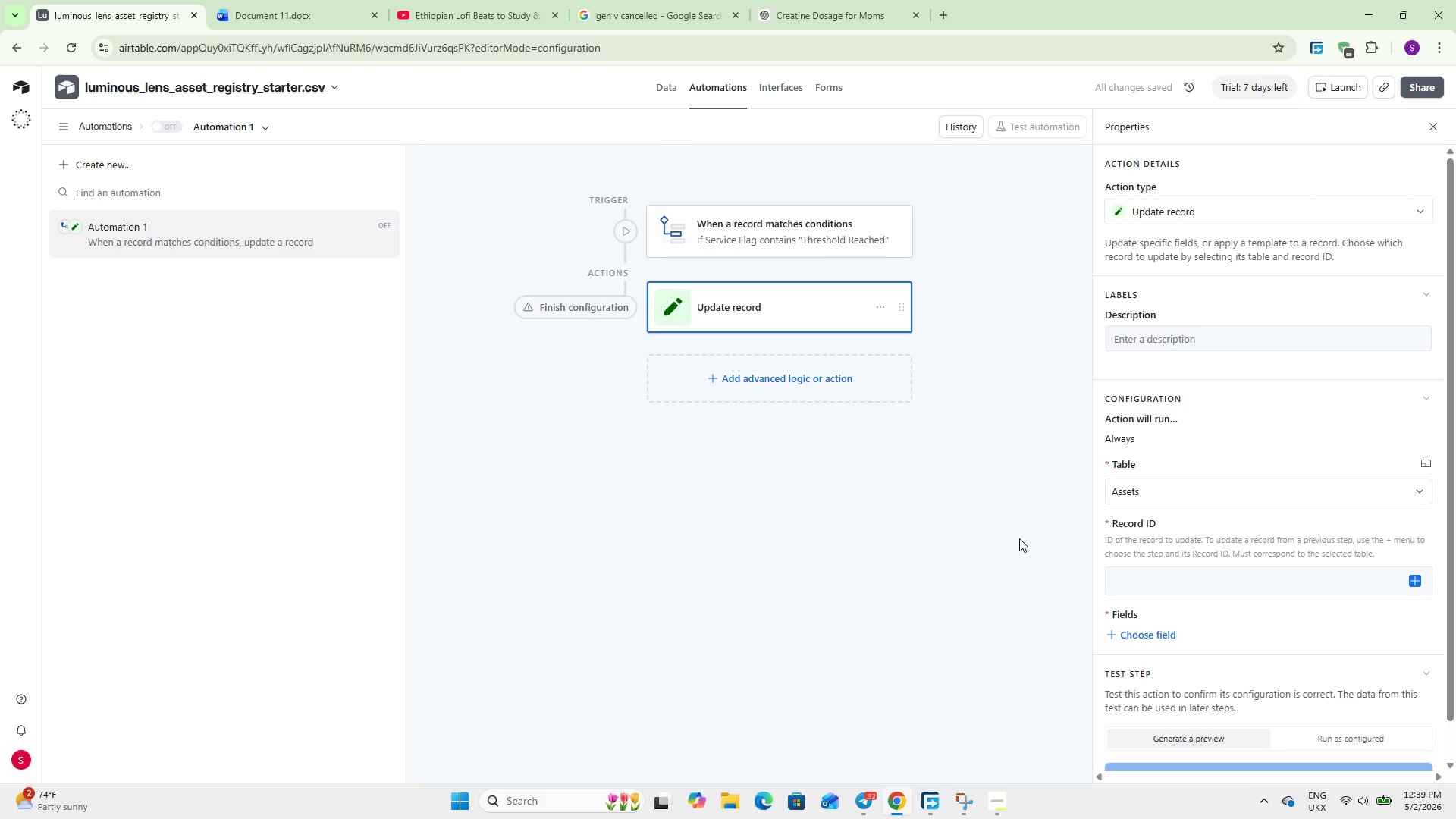 
left_click([1412, 579])
 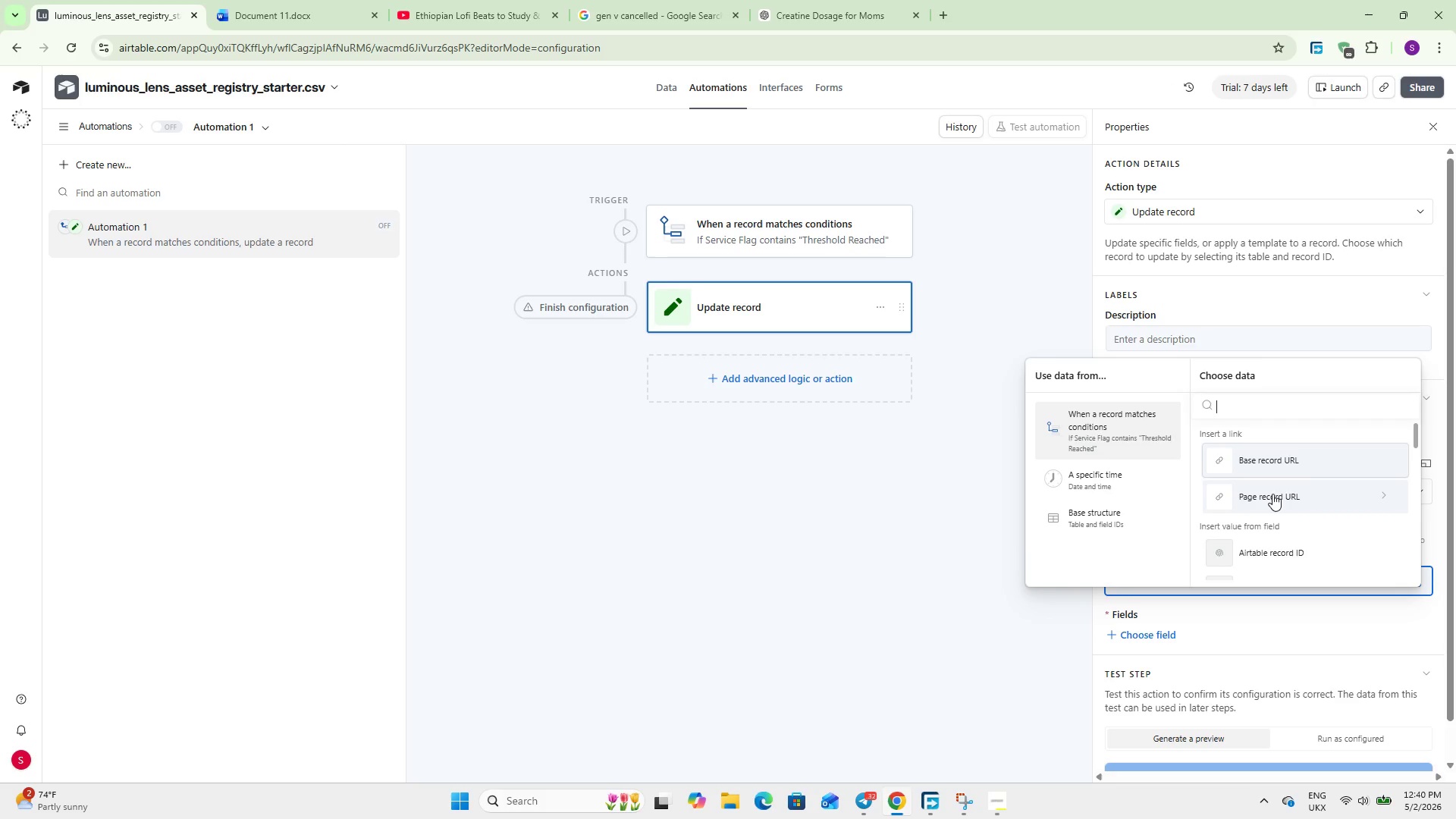 
left_click([1278, 544])
 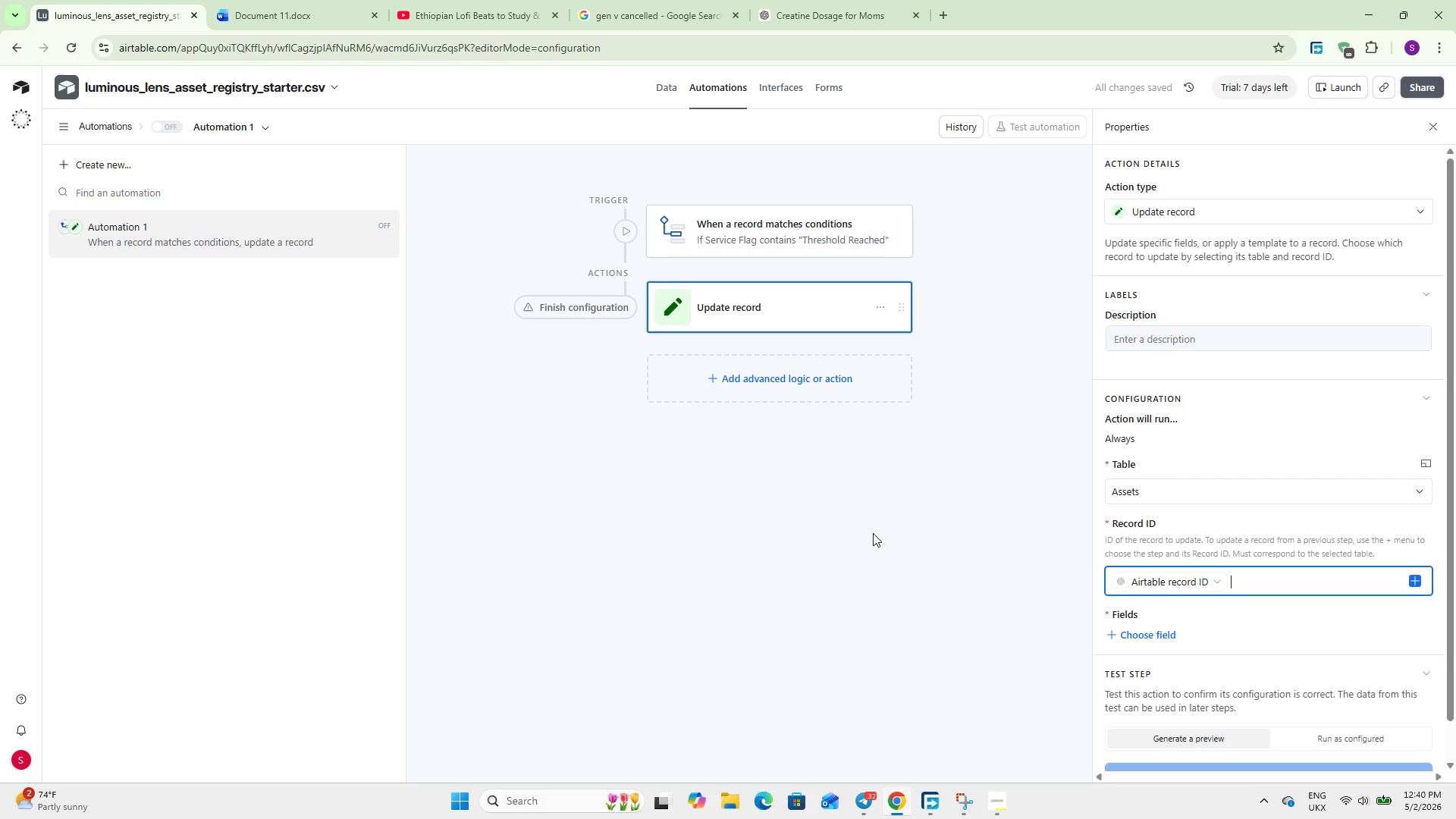 
wait(6.22)
 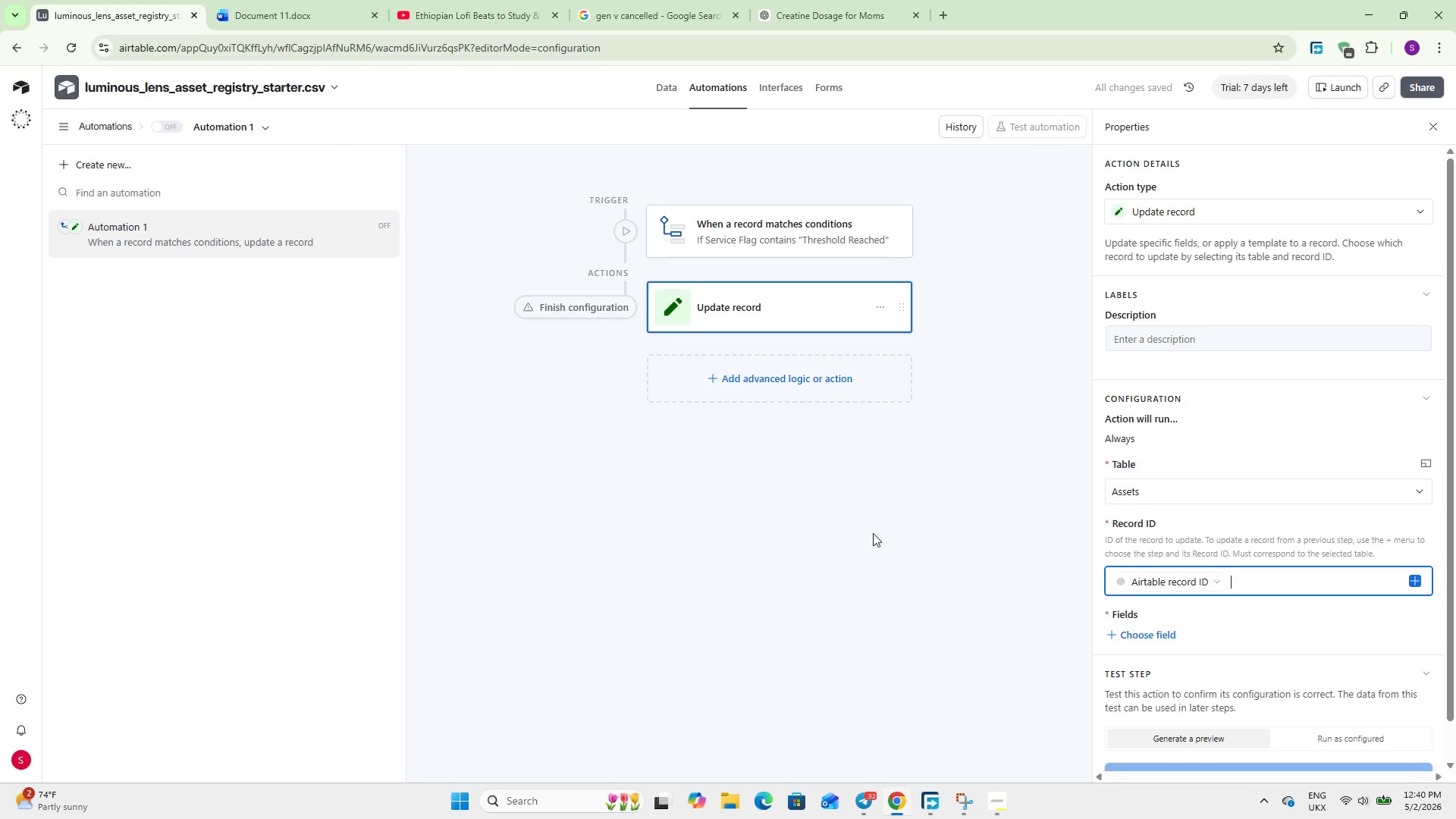 
scroll: coordinate [1076, 589], scroll_direction: down, amount: 4.0
 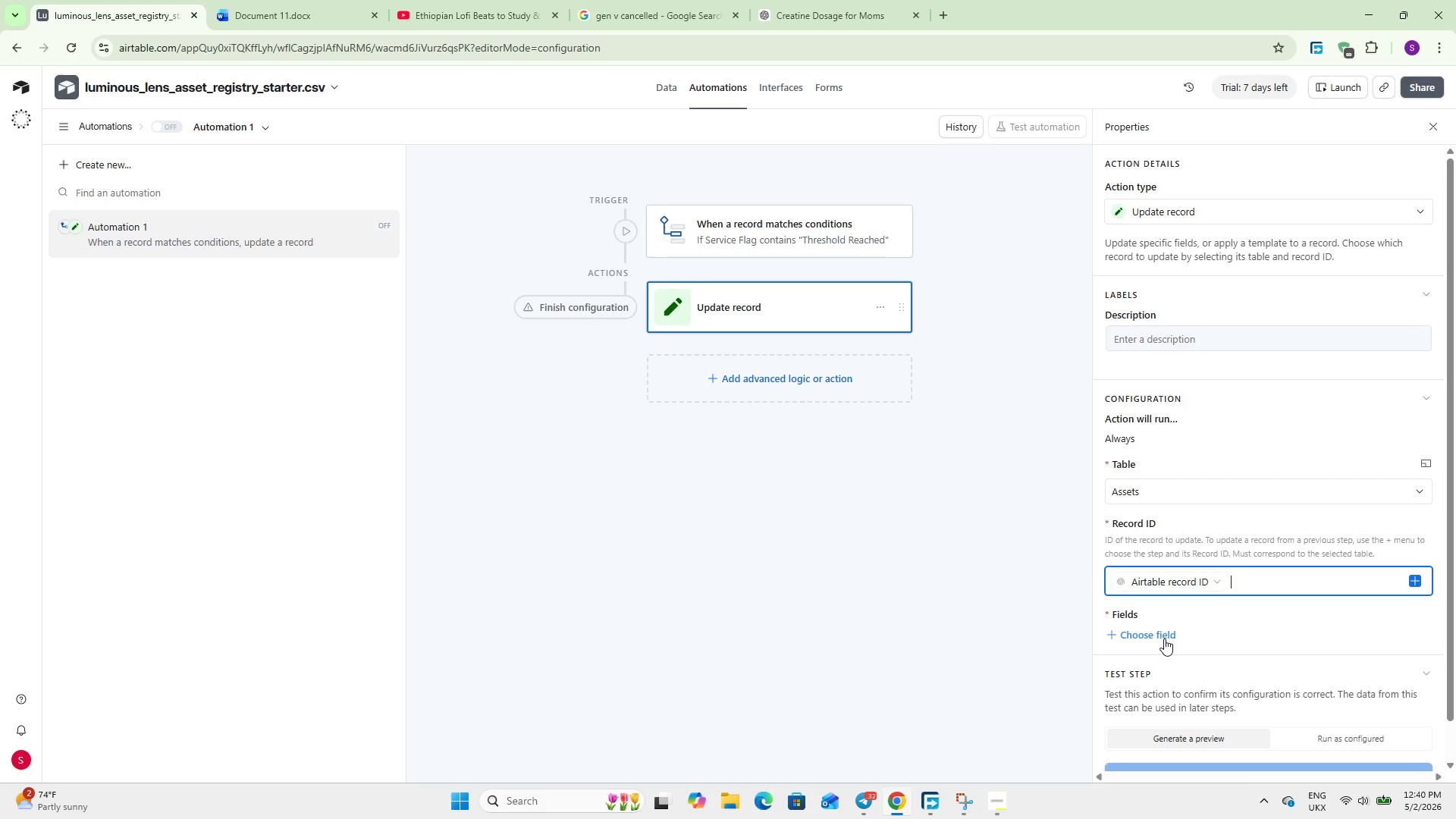 
left_click([1164, 639])
 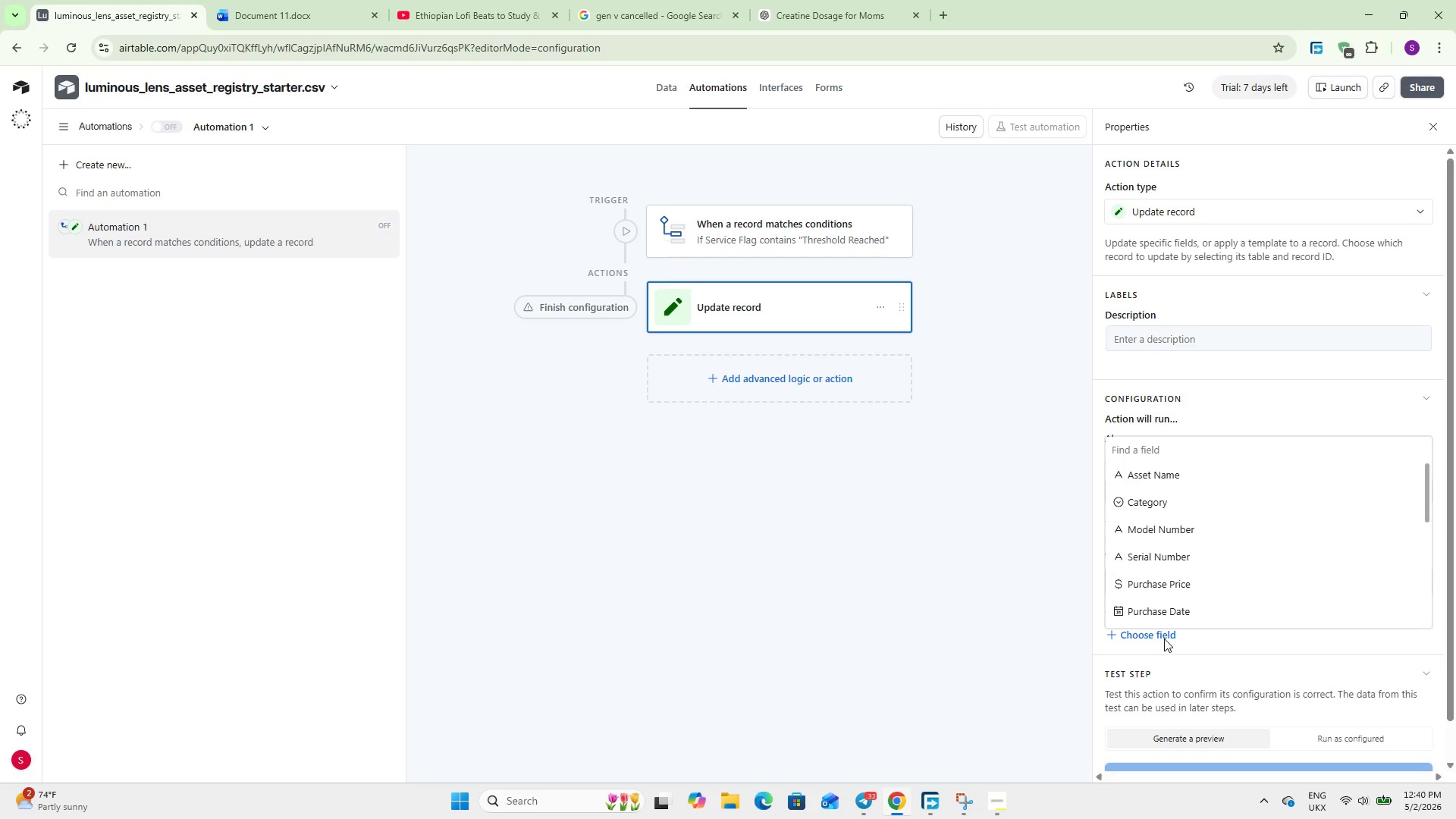 
scroll: coordinate [1148, 598], scroll_direction: down, amount: 7.0
 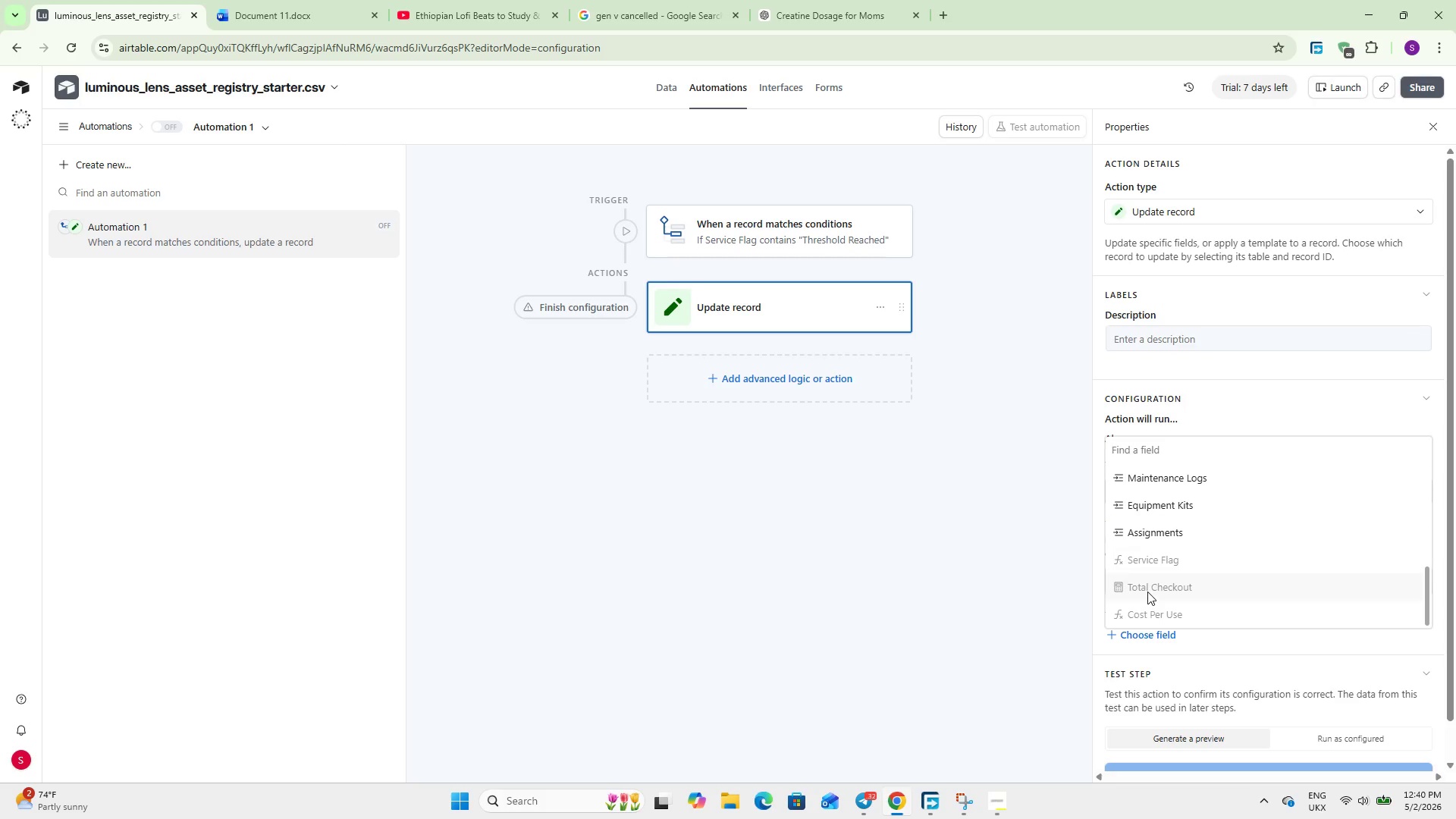 
scroll: coordinate [1147, 592], scroll_direction: up, amount: 3.0
 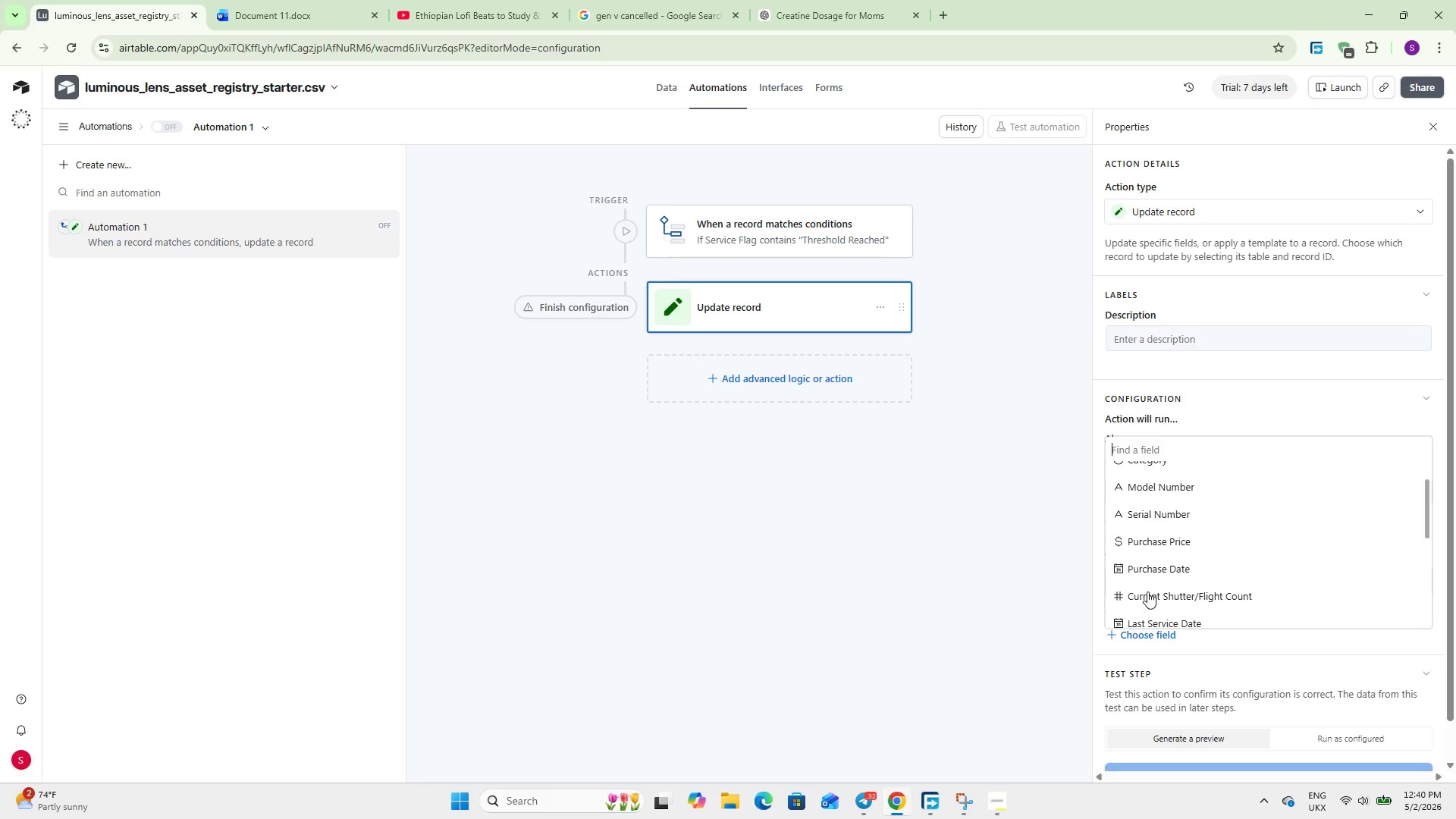 
scroll: coordinate [1147, 592], scroll_direction: down, amount: 2.0
 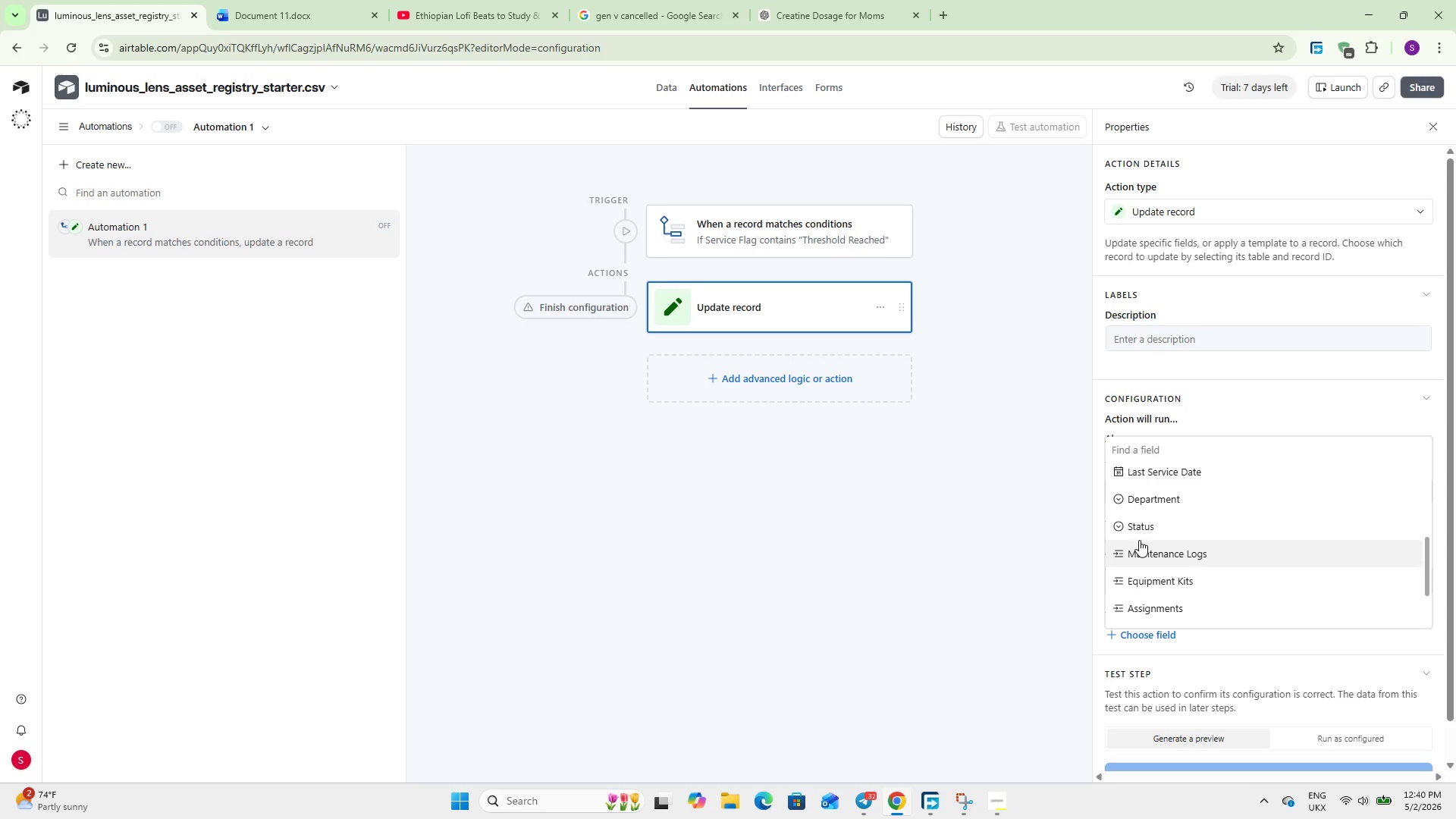 
left_click([1139, 531])
 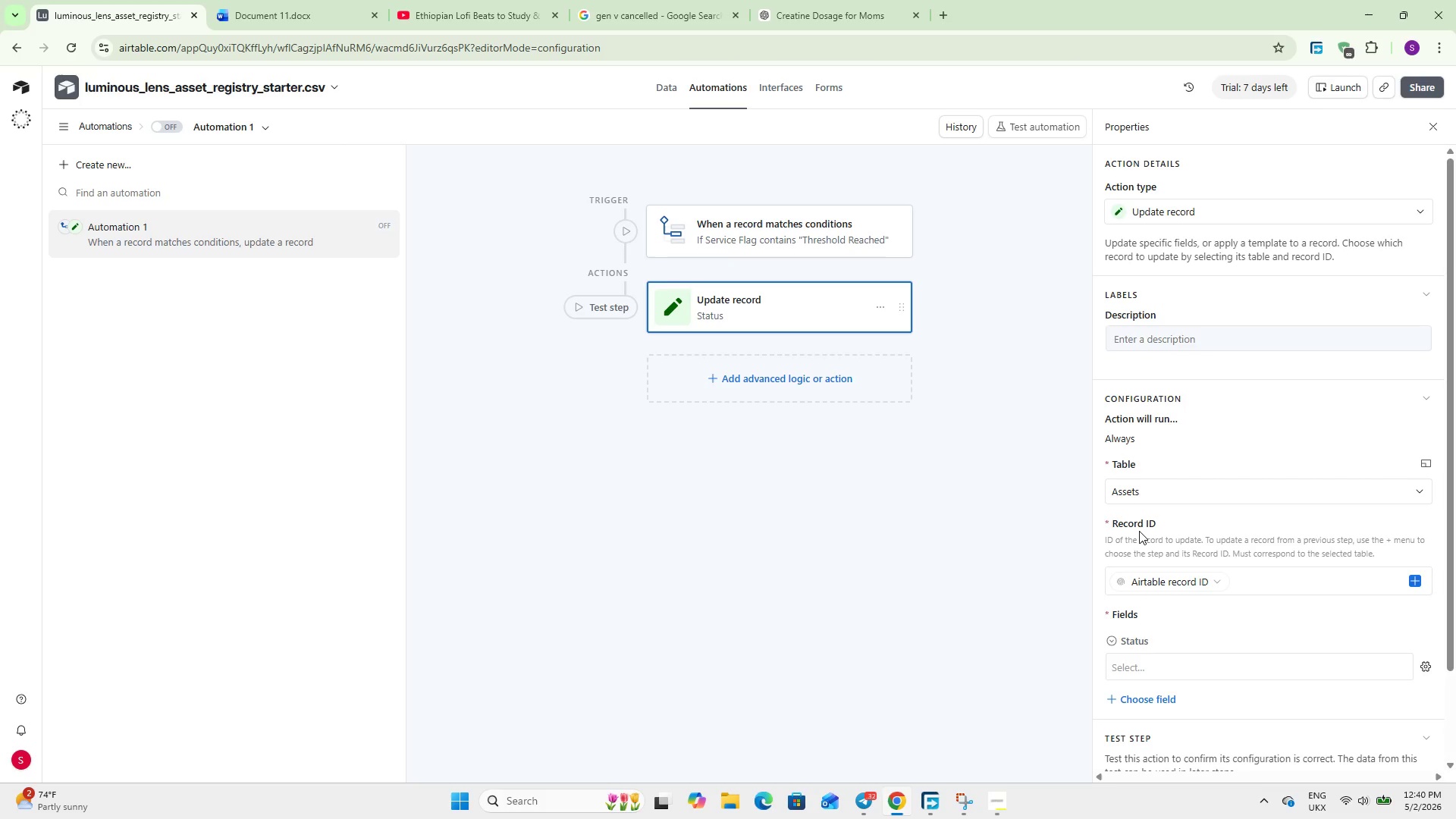 
wait(14.42)
 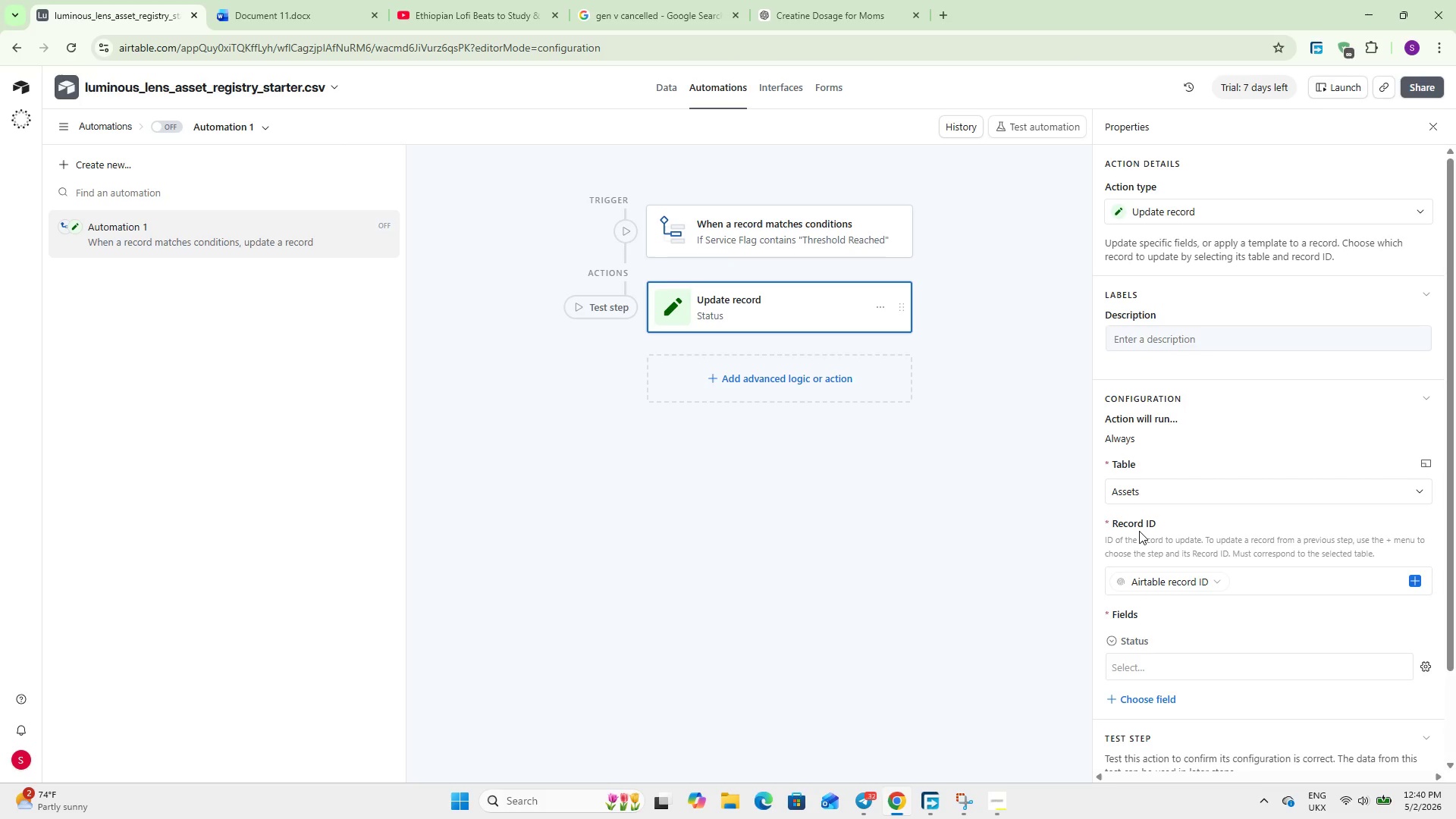 
double_click([1151, 661])
 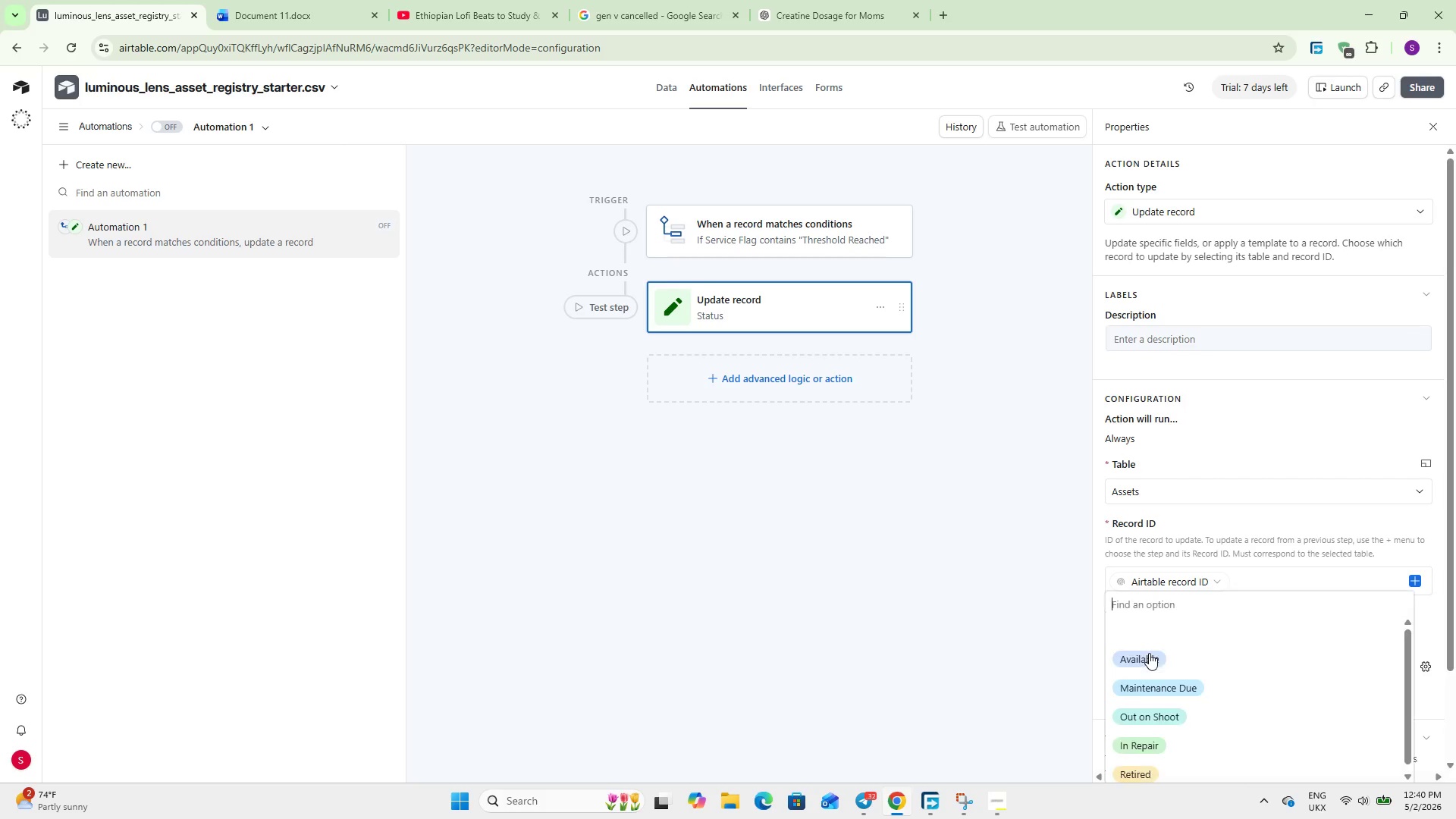 
scroll: coordinate [1149, 755], scroll_direction: down, amount: 9.0
 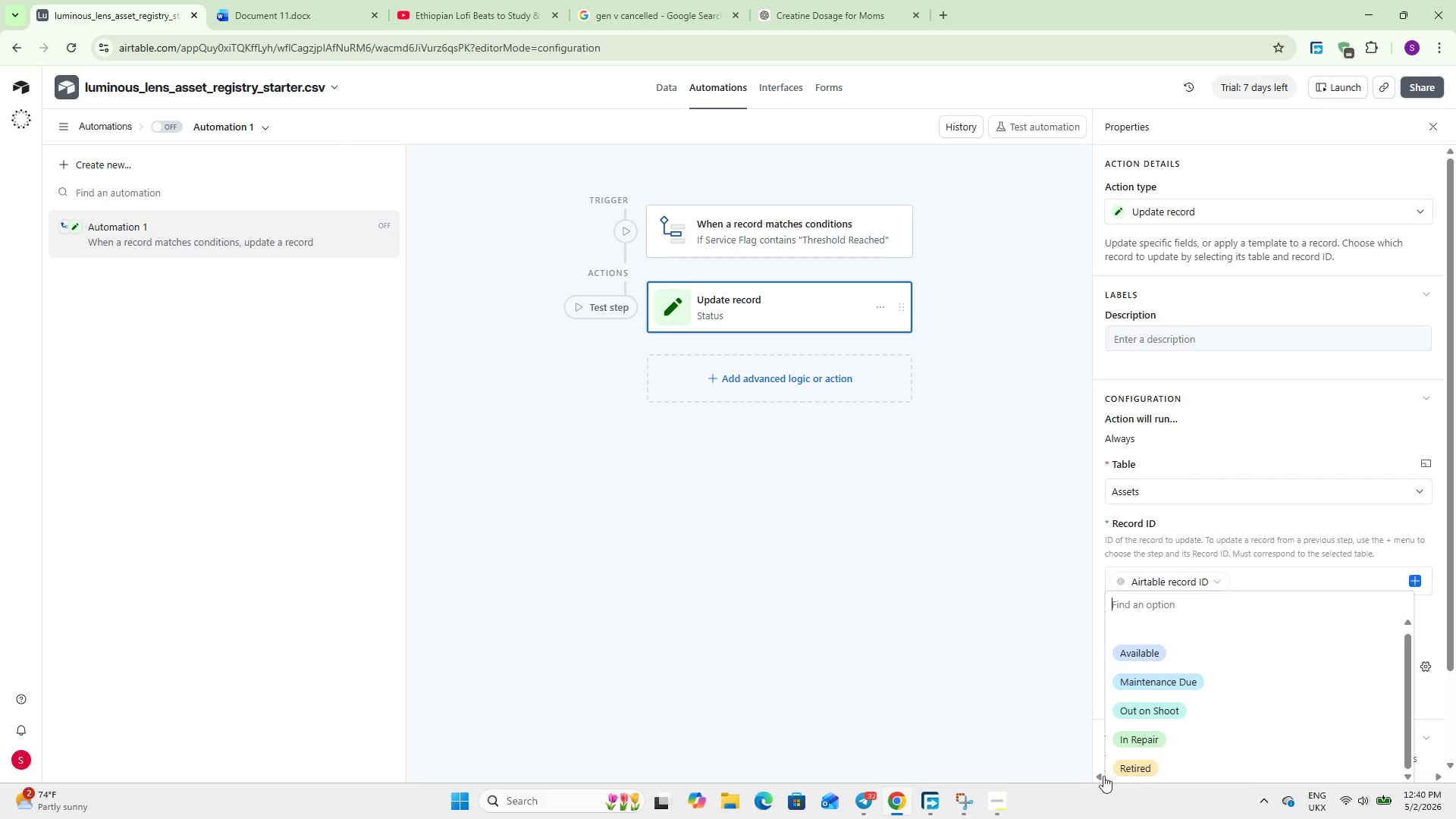 
left_click([1033, 695])
 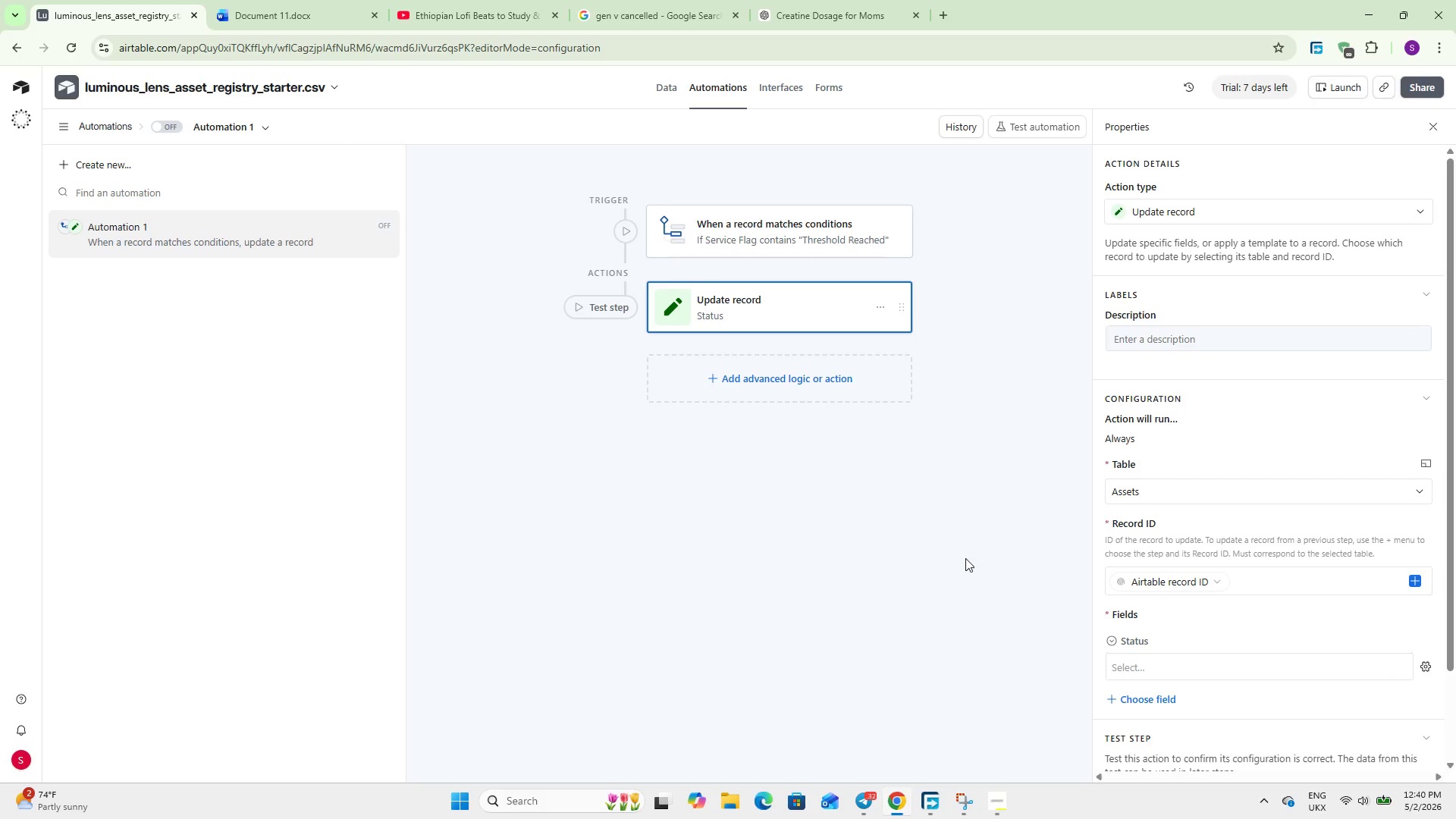 
scroll: coordinate [965, 558], scroll_direction: down, amount: 5.0
 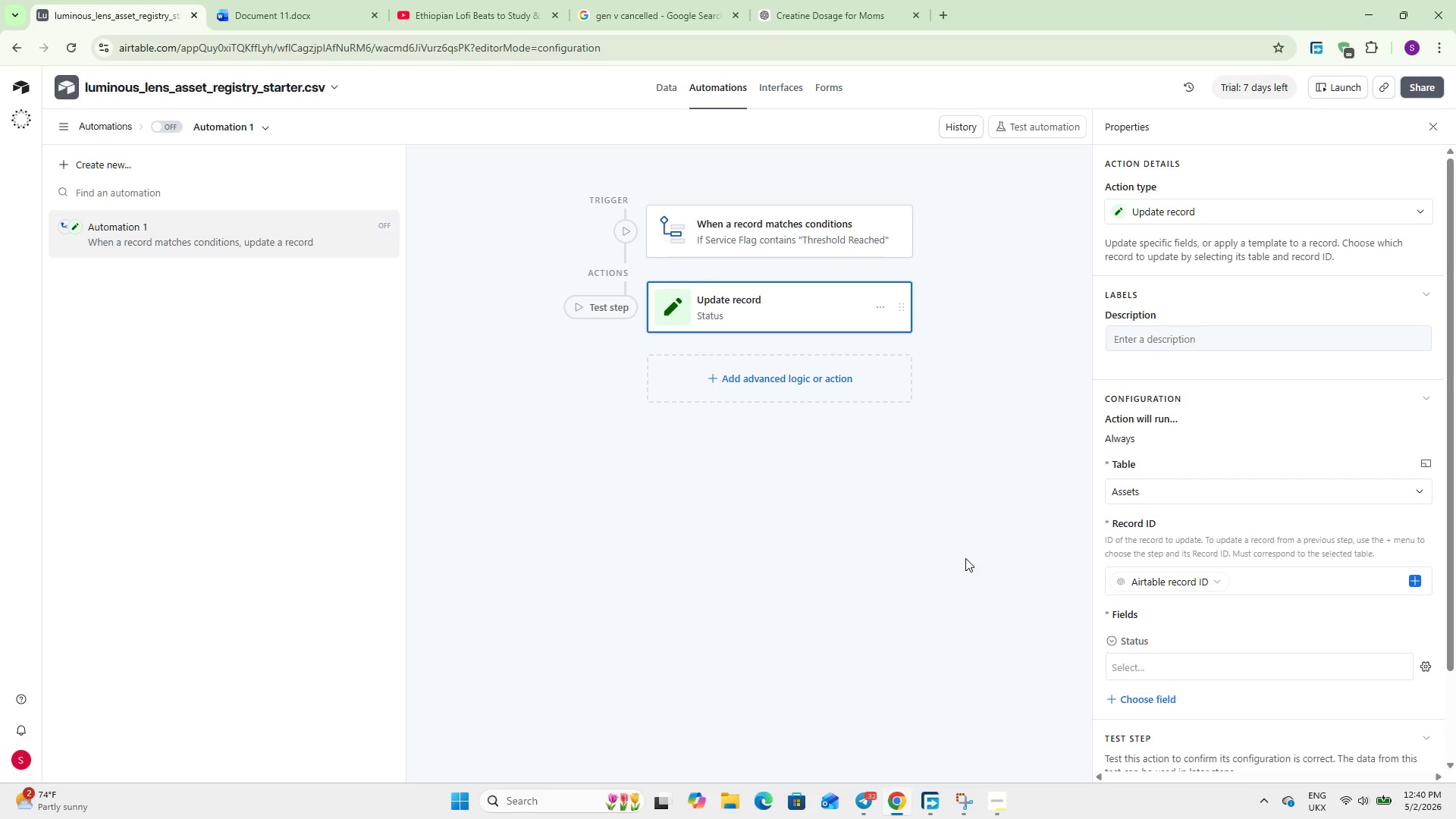 
wait(9.93)
 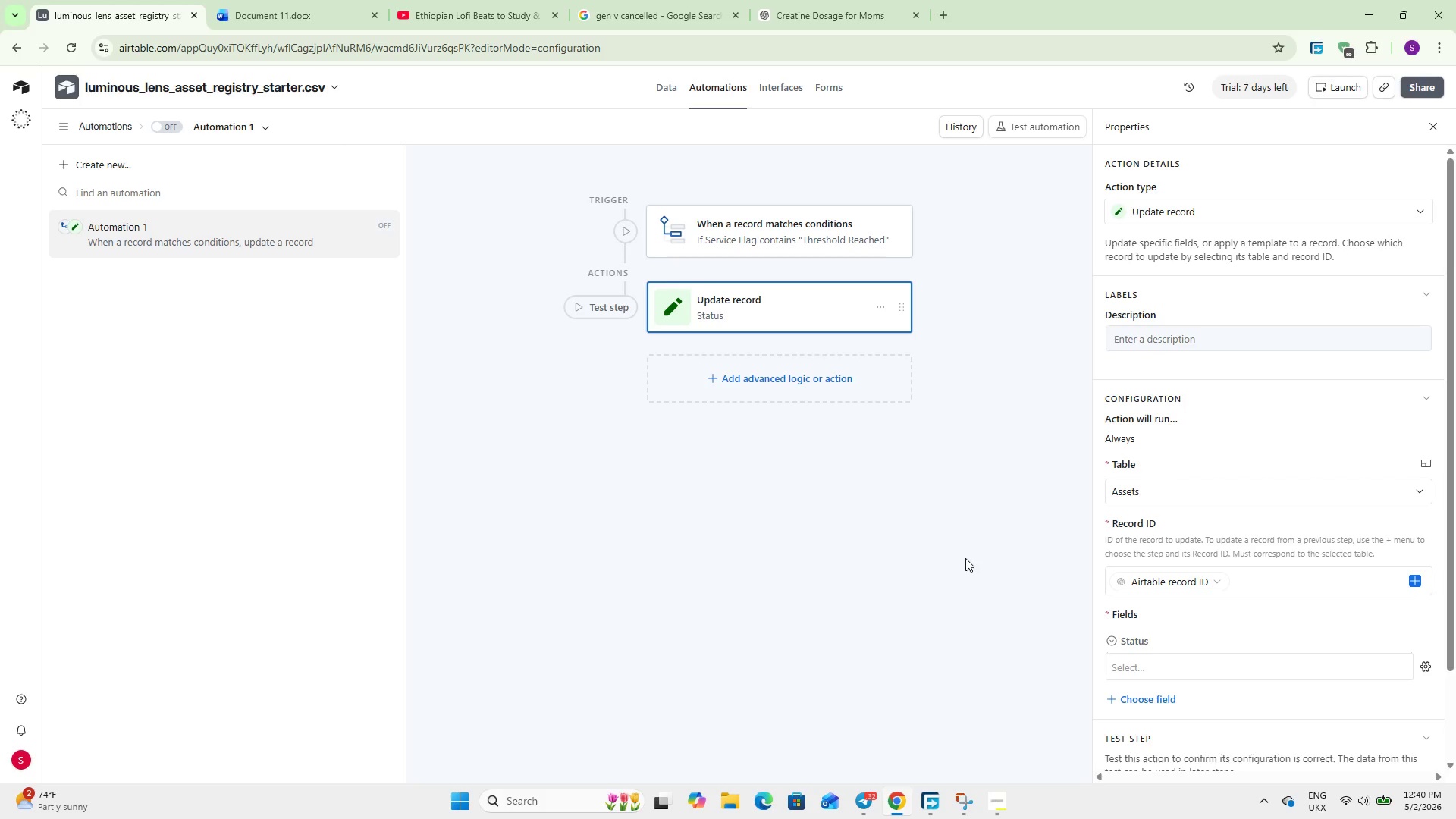 
left_click([1148, 668])
 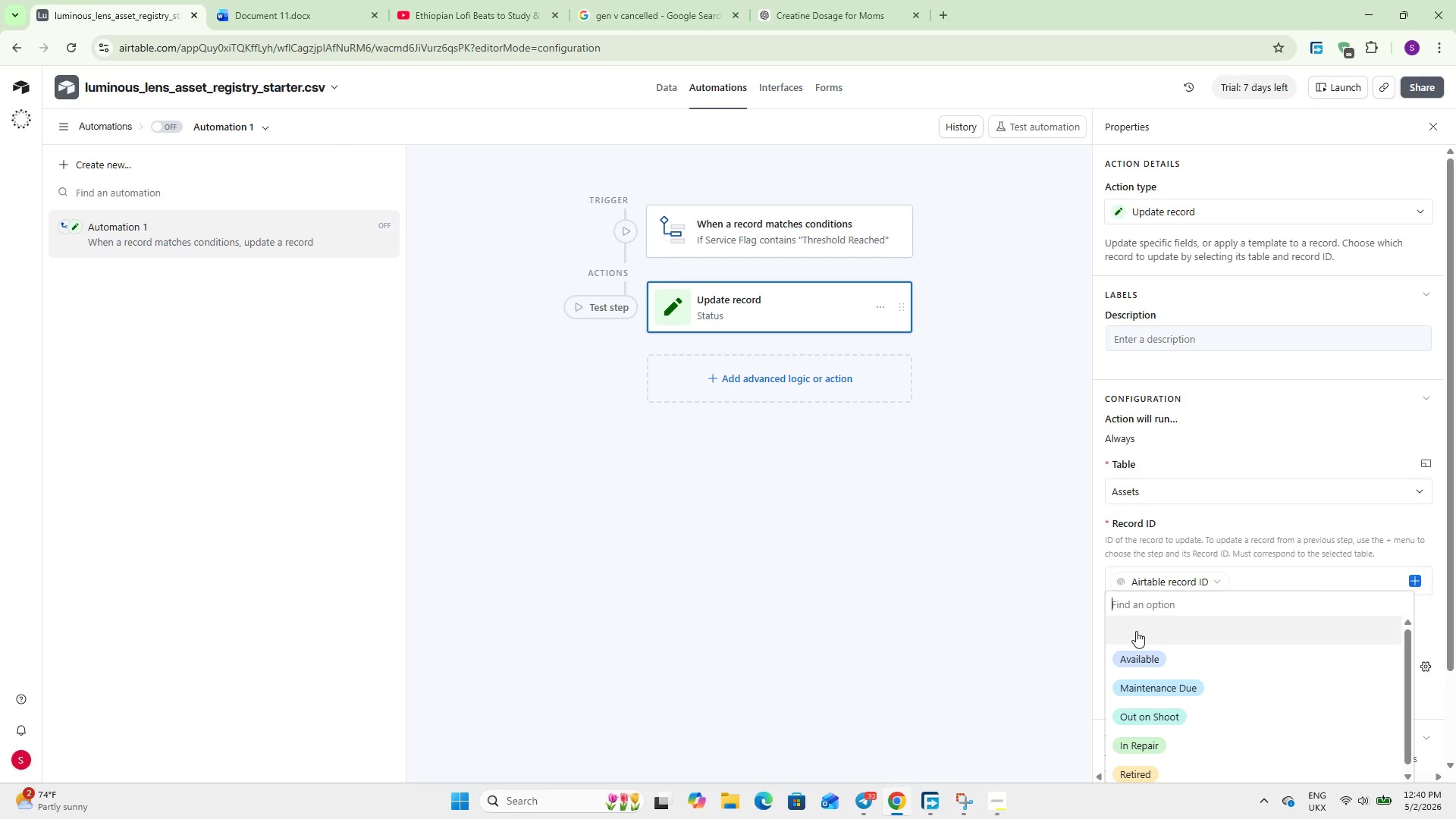 
scroll: coordinate [1139, 645], scroll_direction: down, amount: 4.0
 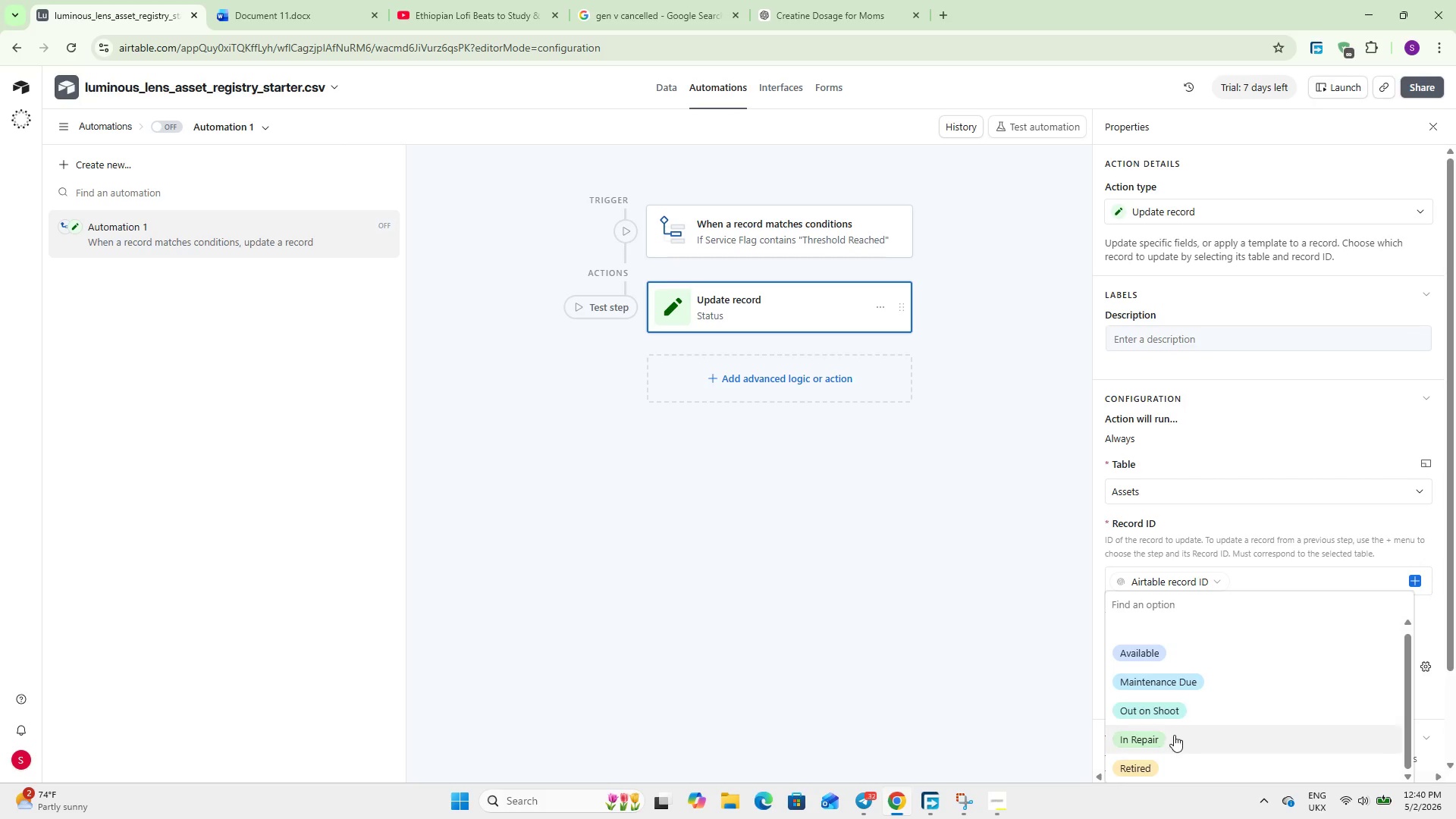 
left_click([1178, 676])
 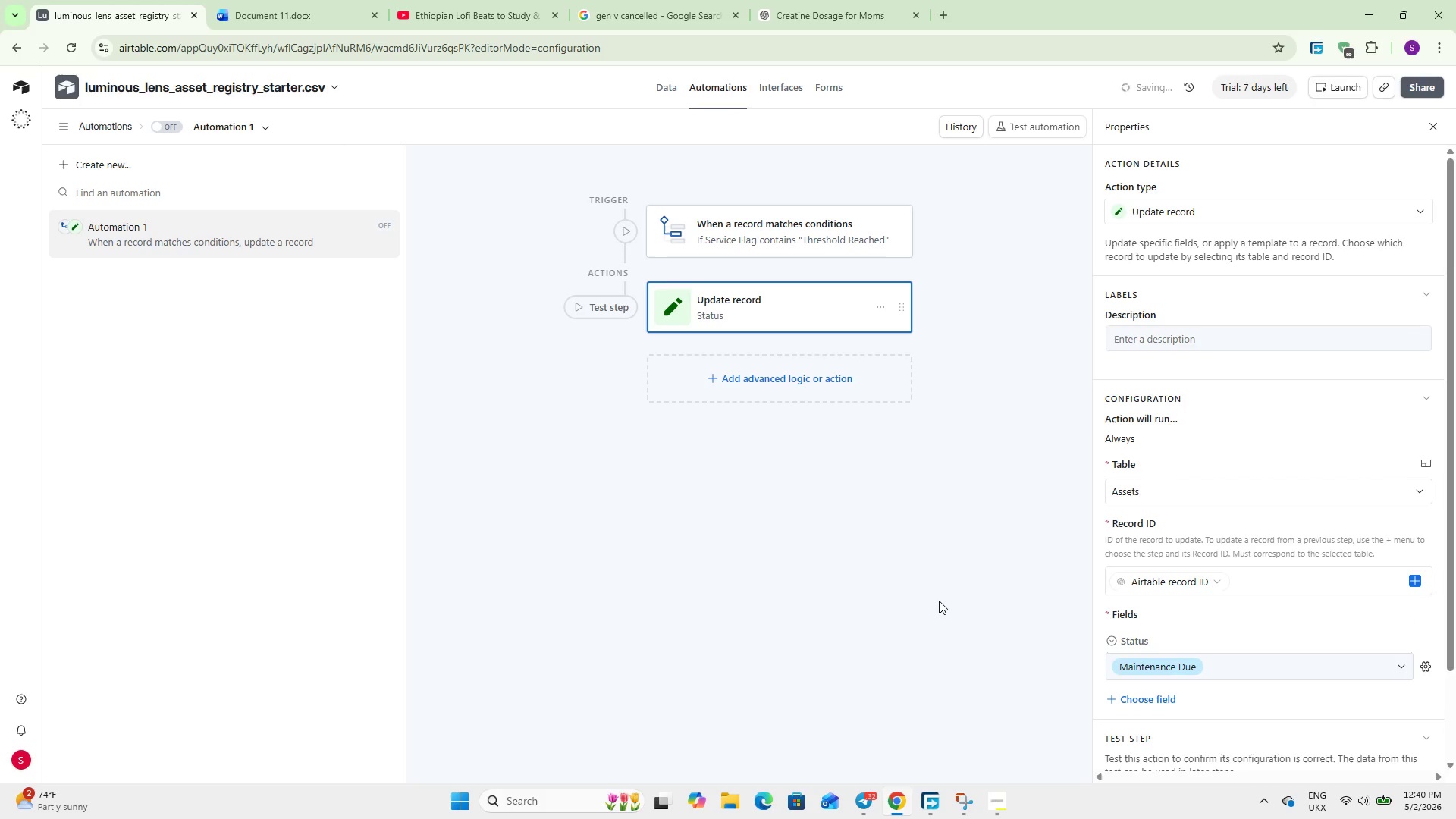 
left_click([937, 601])
 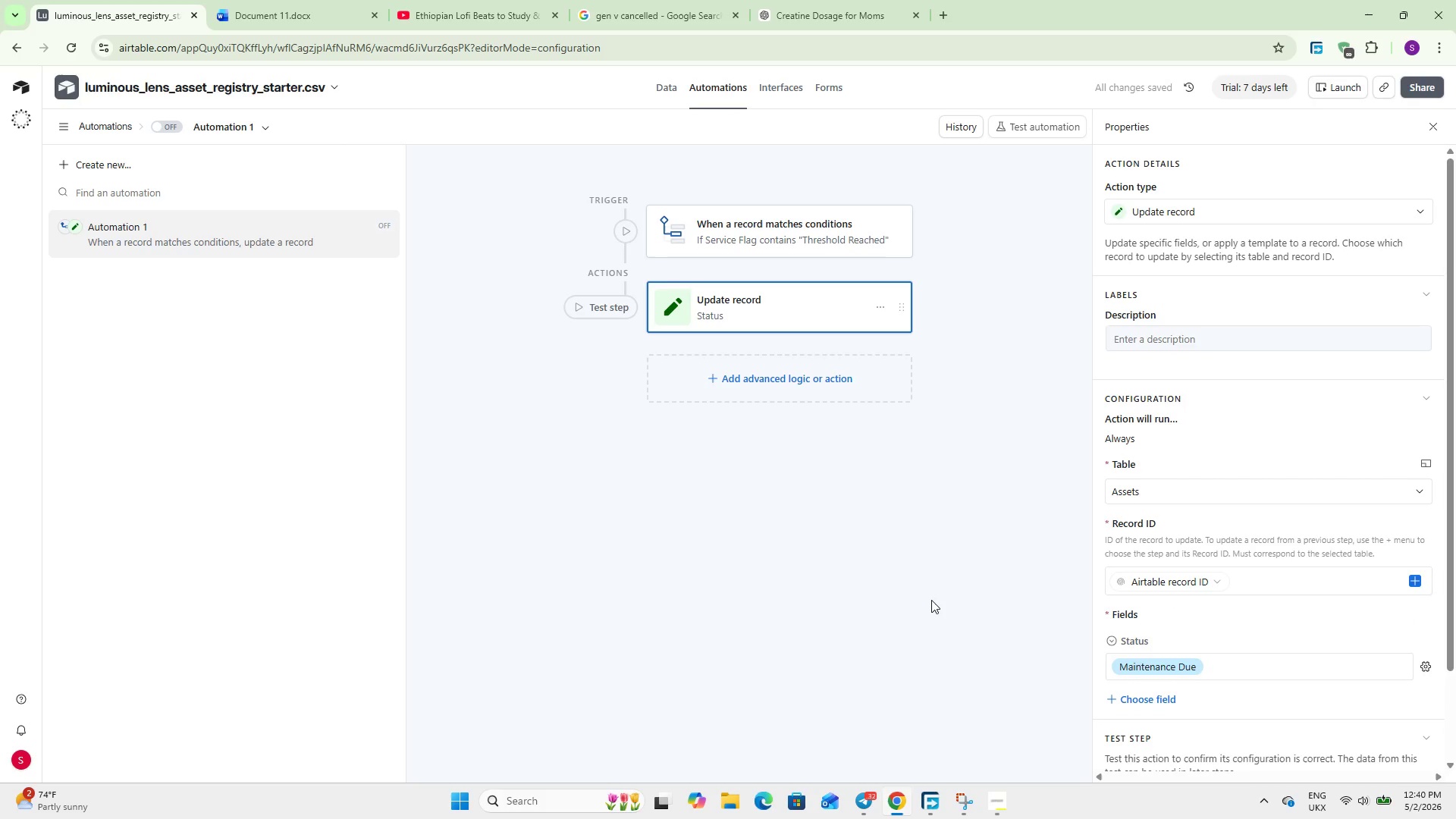 
scroll: coordinate [931, 600], scroll_direction: down, amount: 1.0
 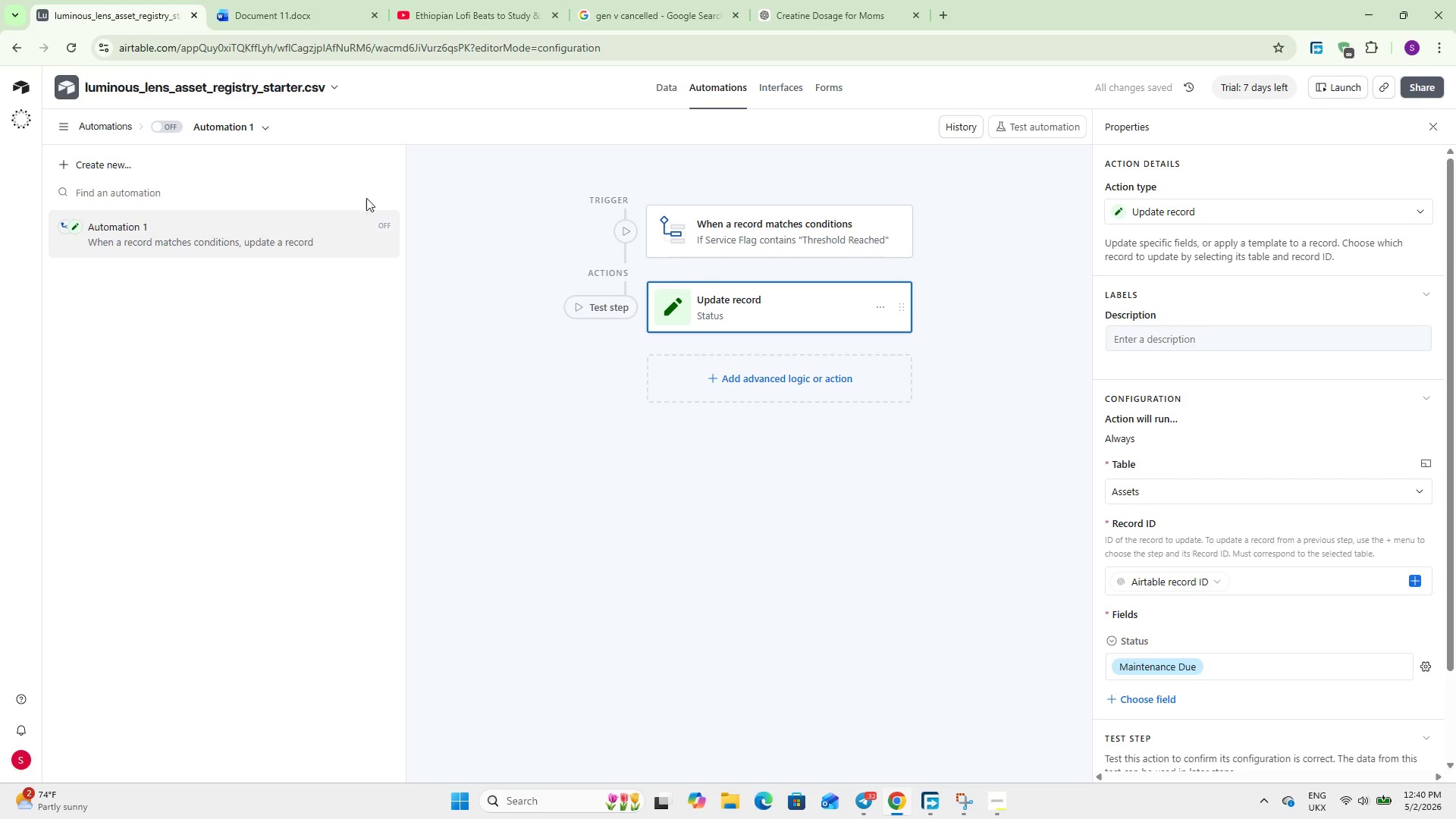 
left_click([171, 122])
 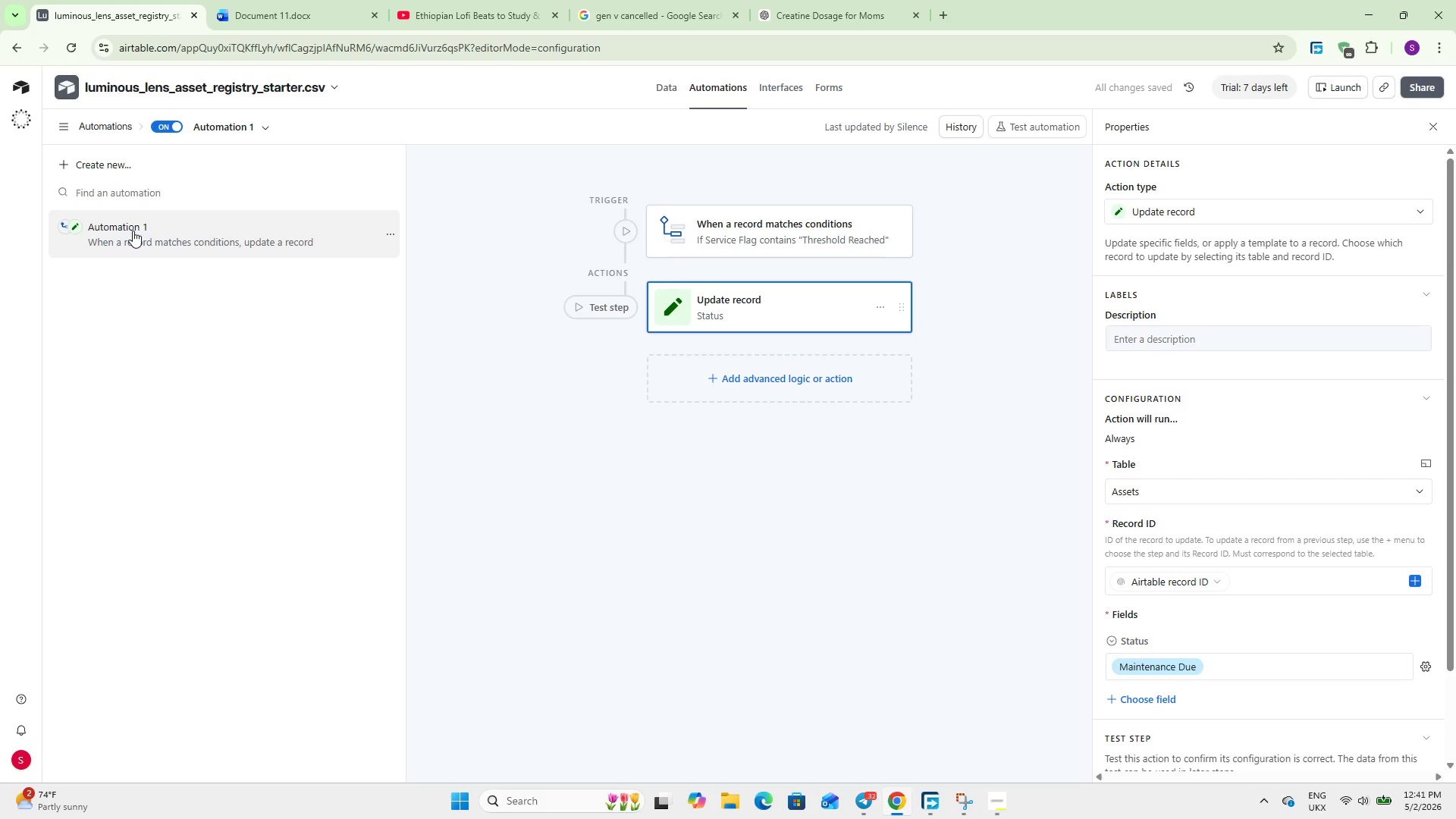 
wait(6.47)
 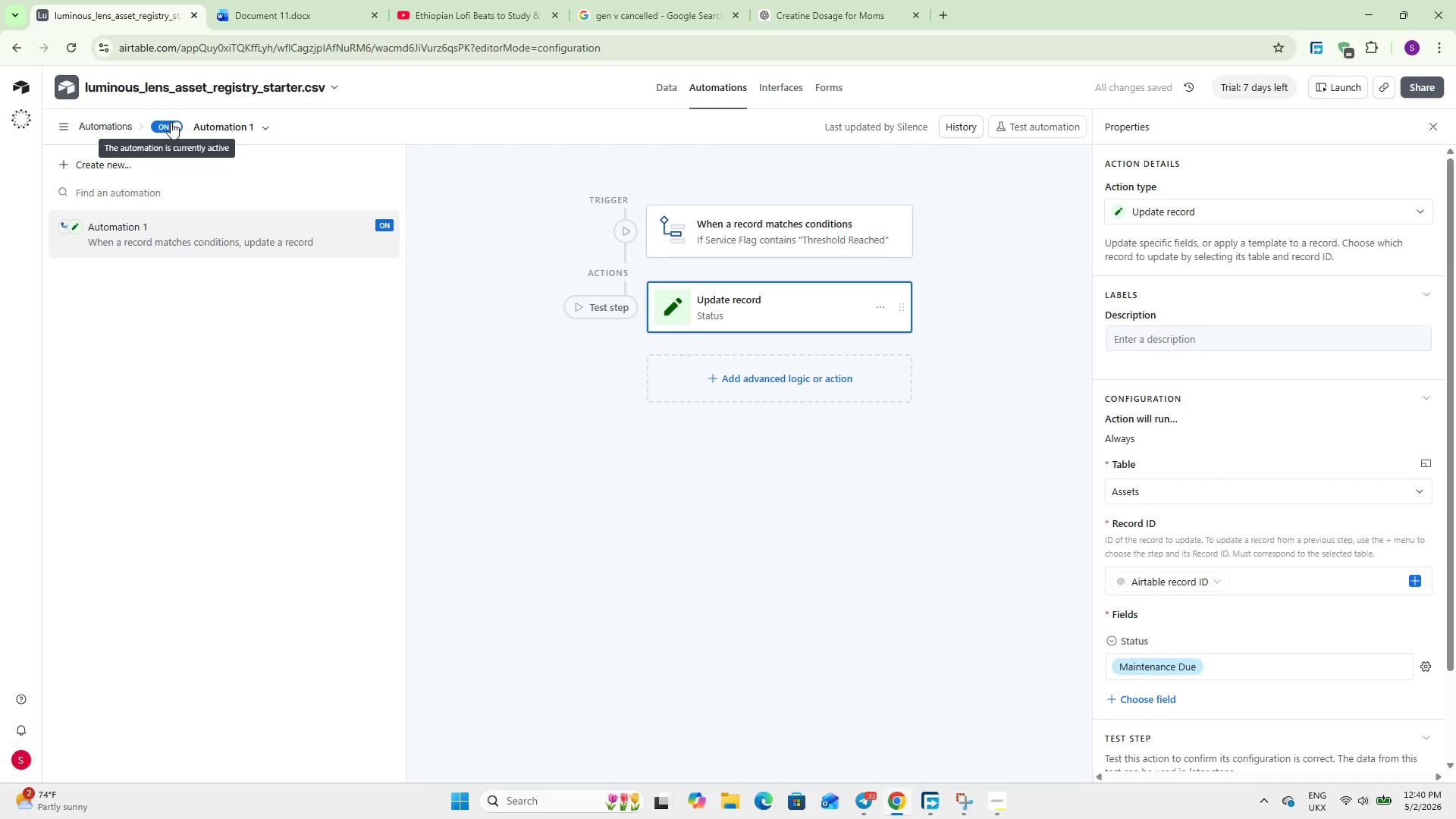 
left_click([96, 158])
 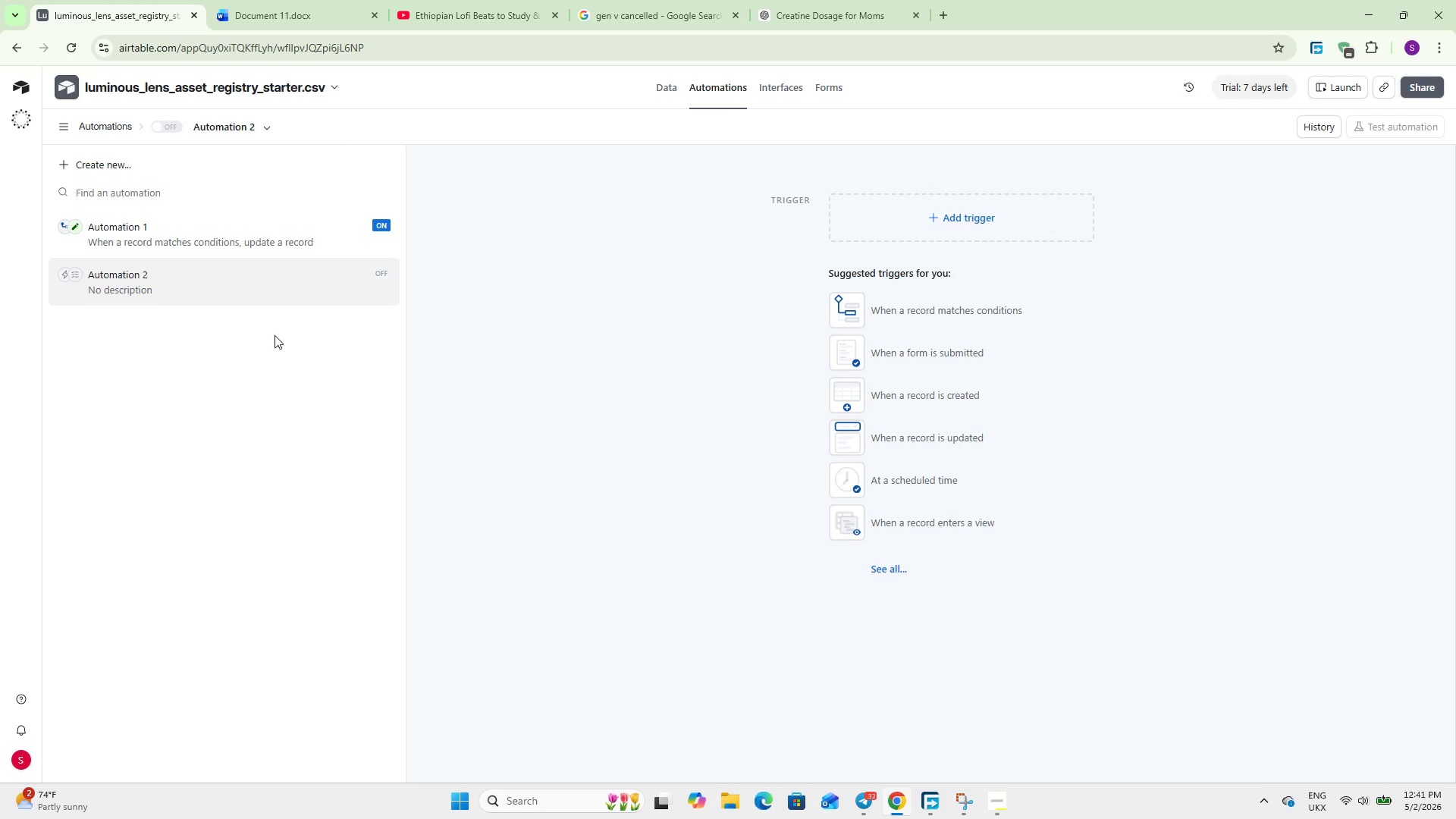 
wait(19.06)
 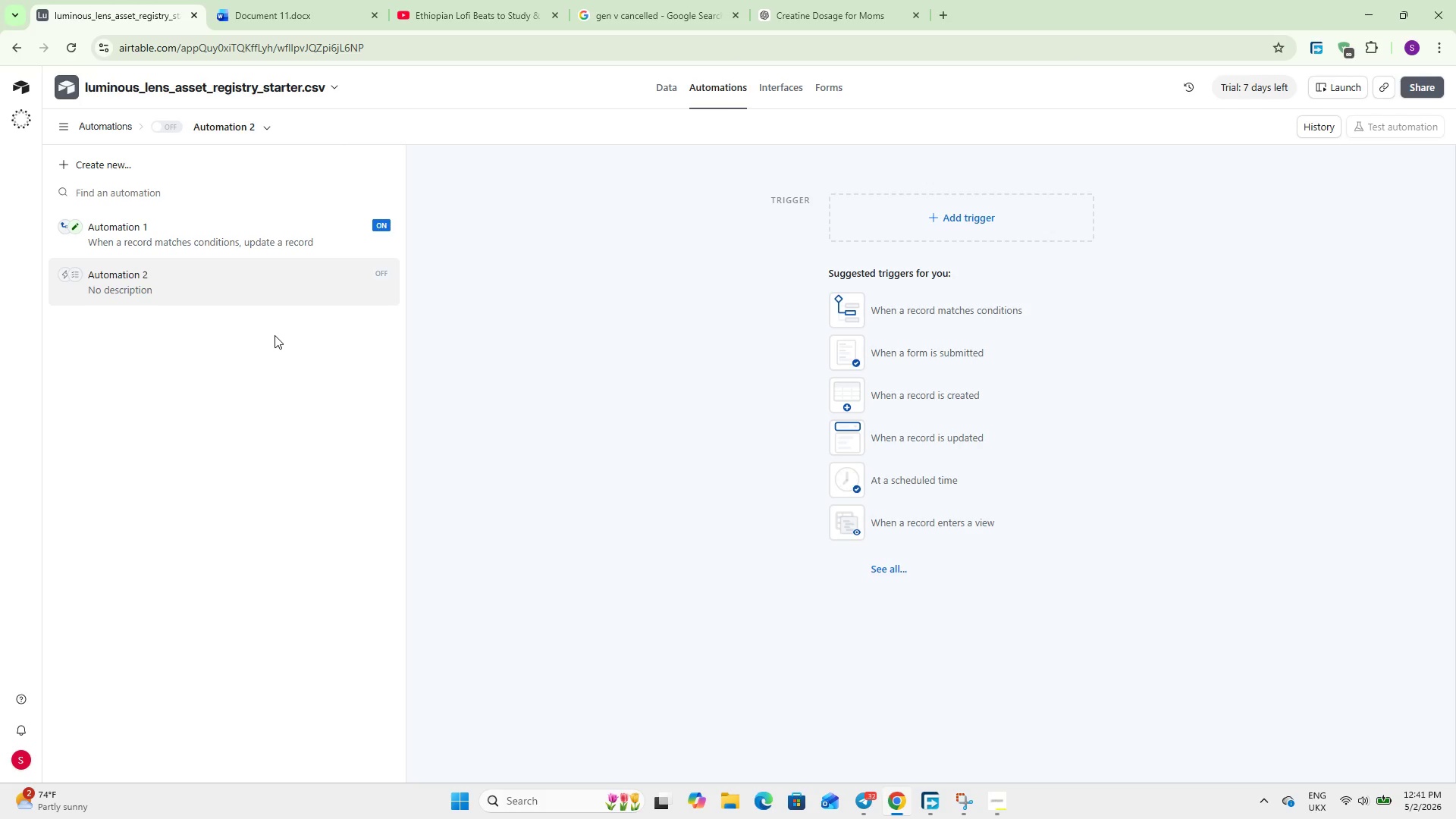 
left_click([940, 434])
 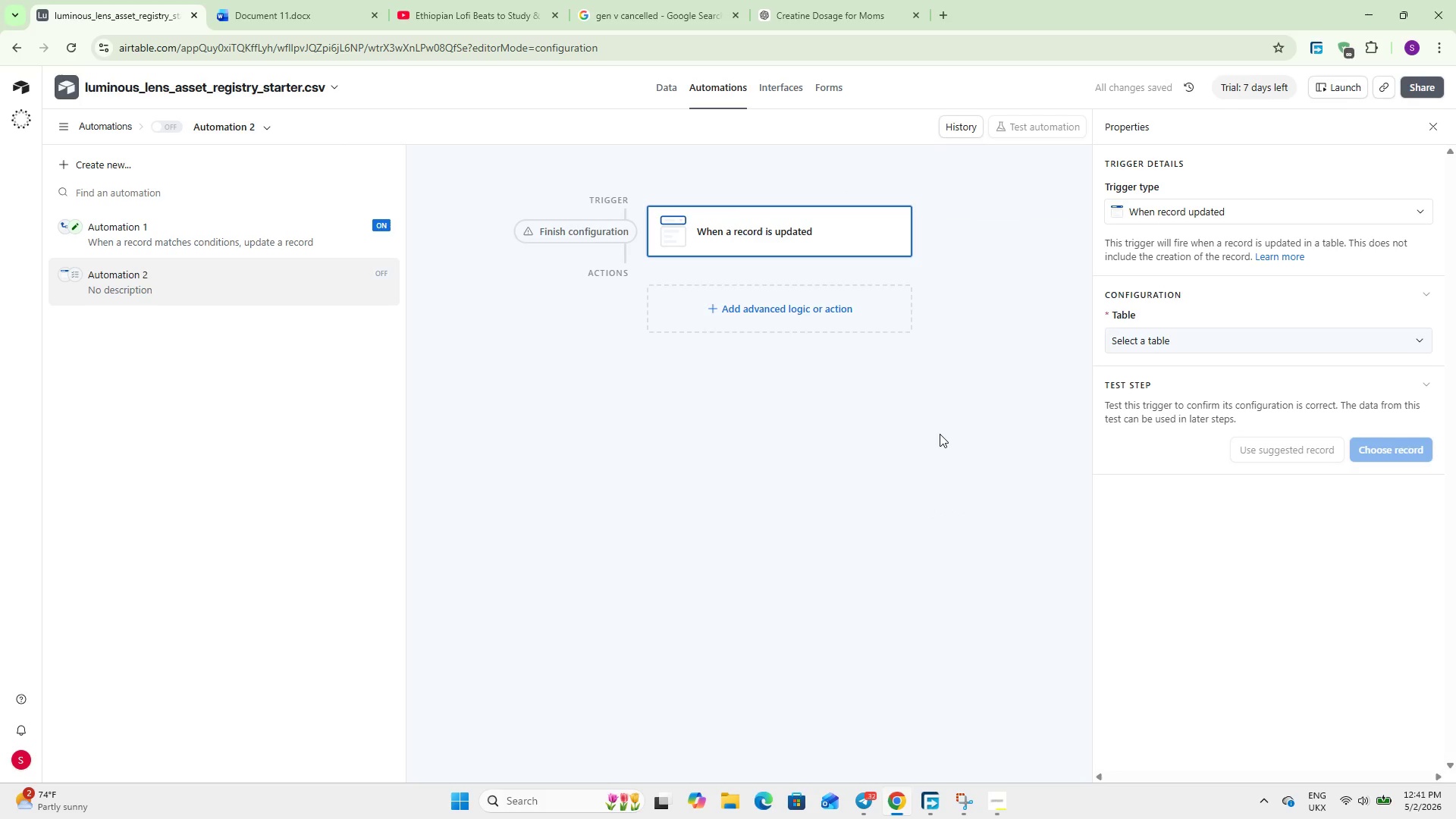 
wait(7.53)
 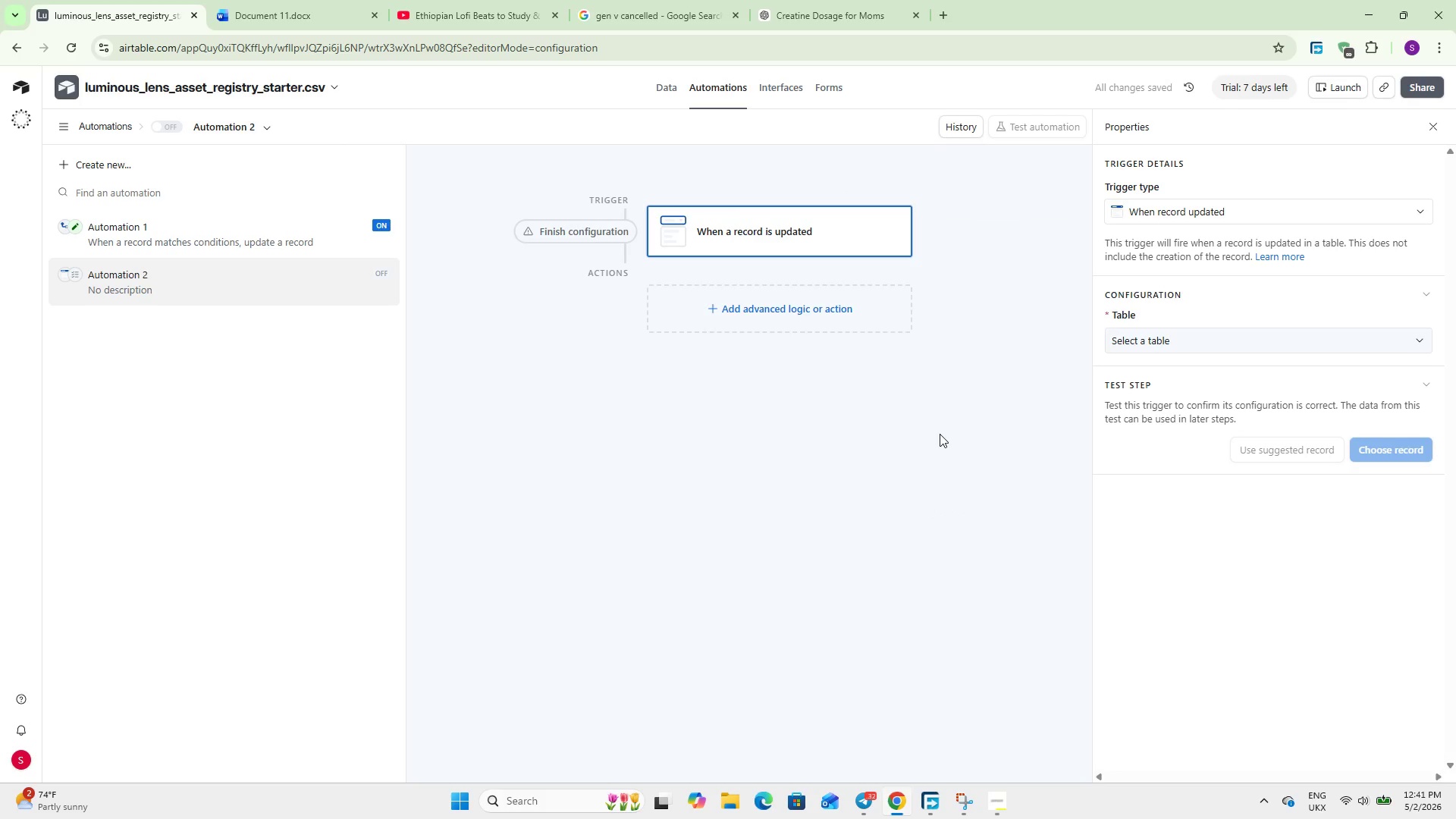 
left_click([1206, 339])
 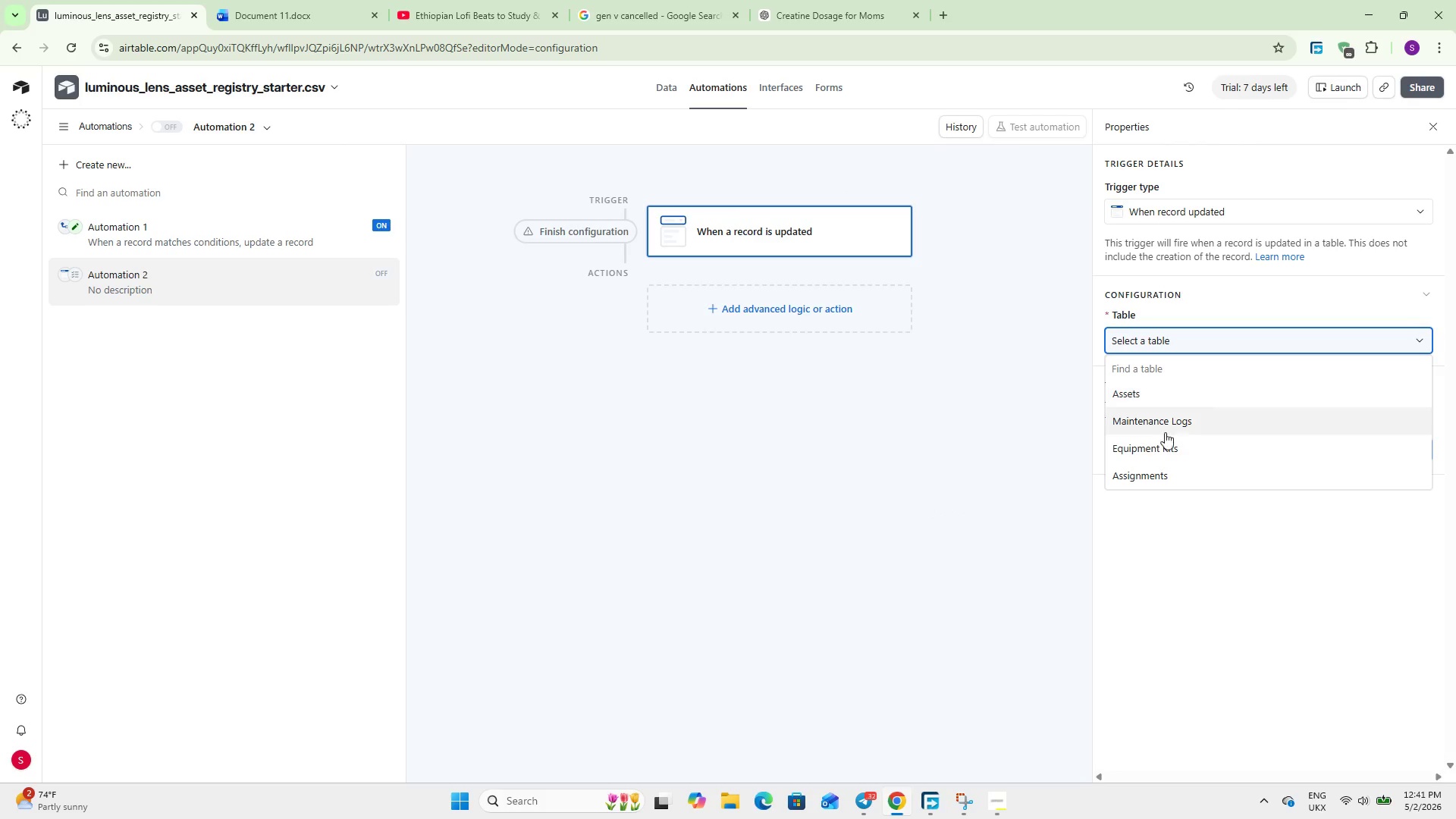 
left_click([1165, 474])
 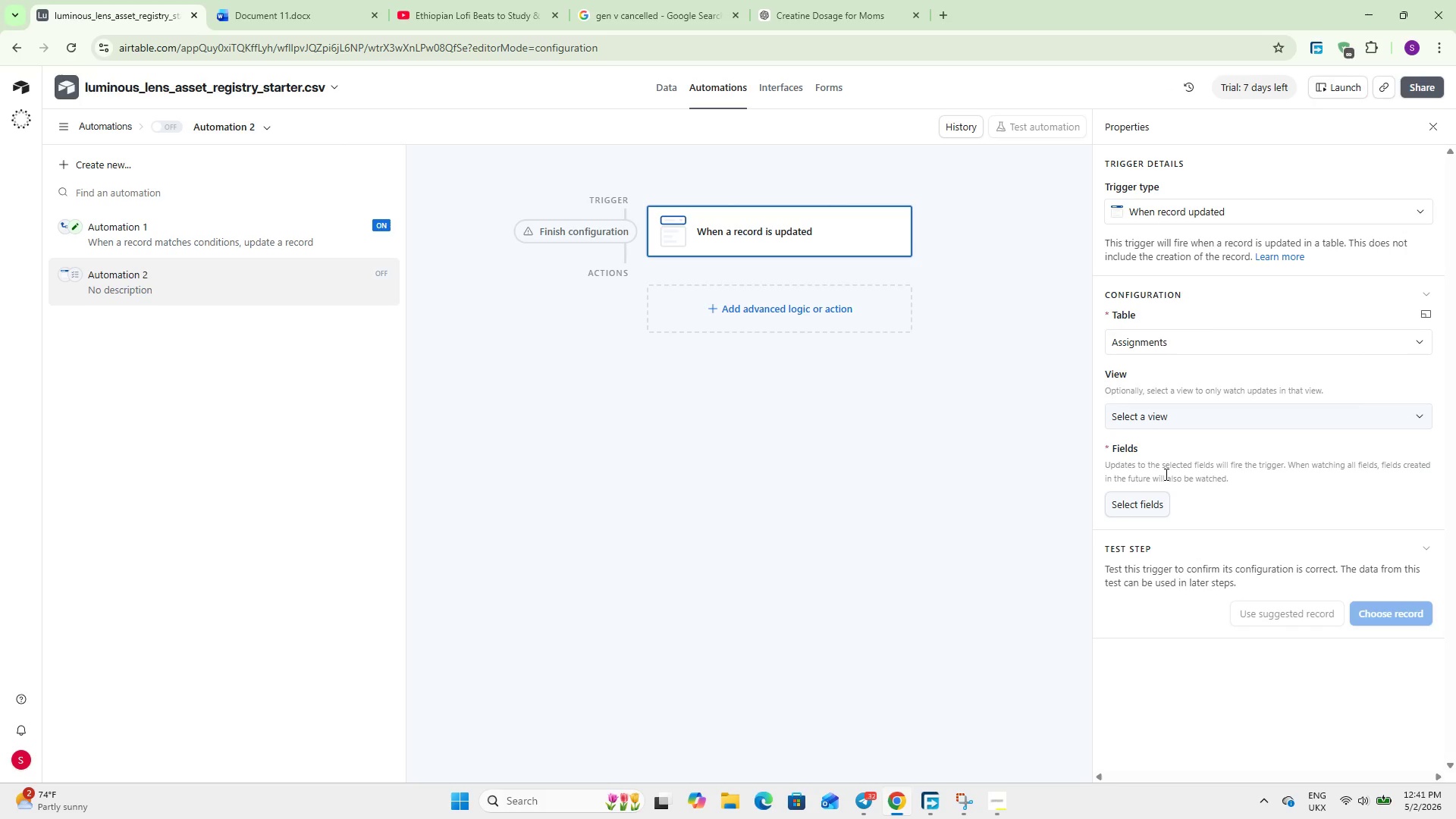 
wait(19.53)
 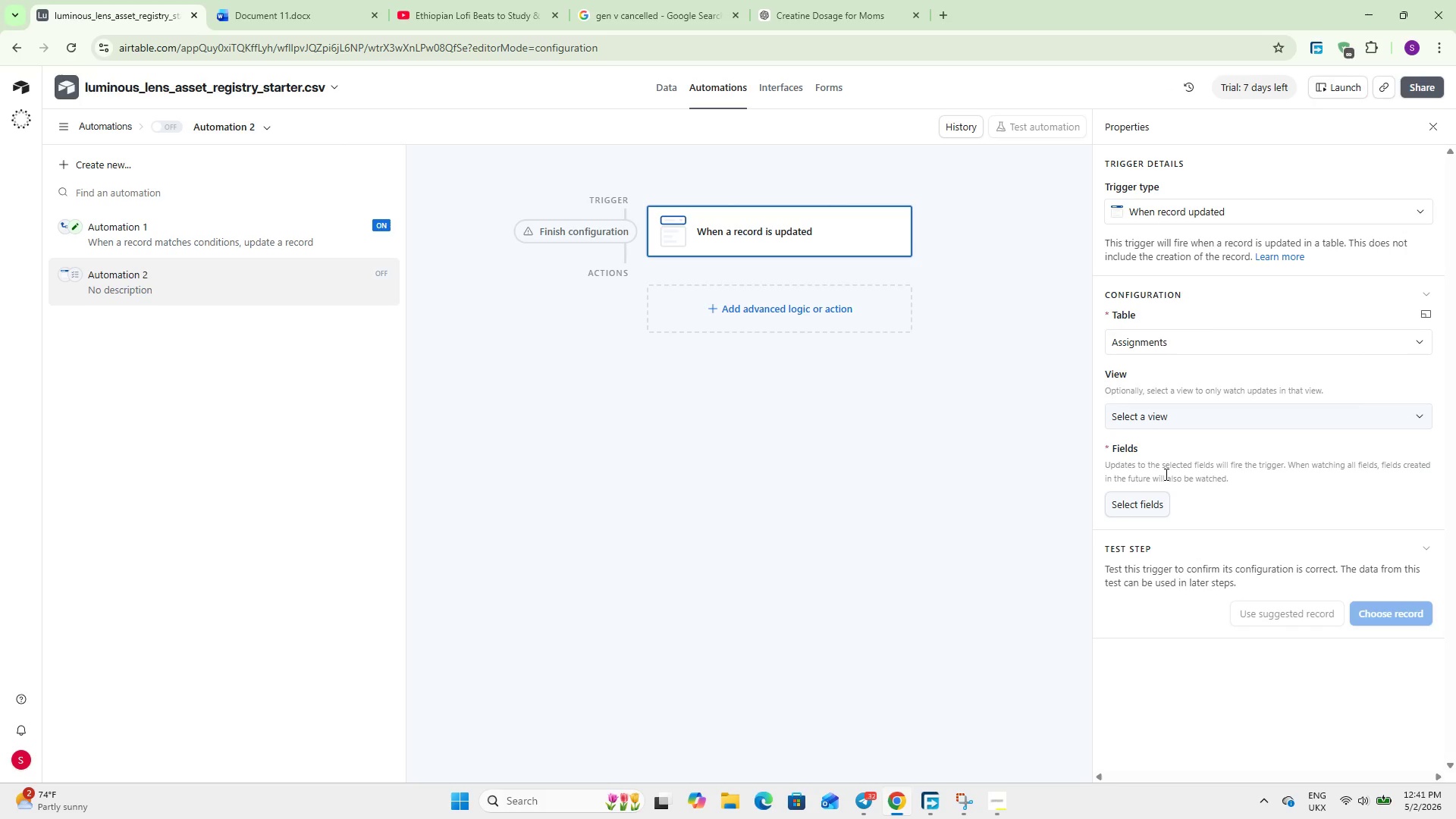 
left_click([1166, 410])
 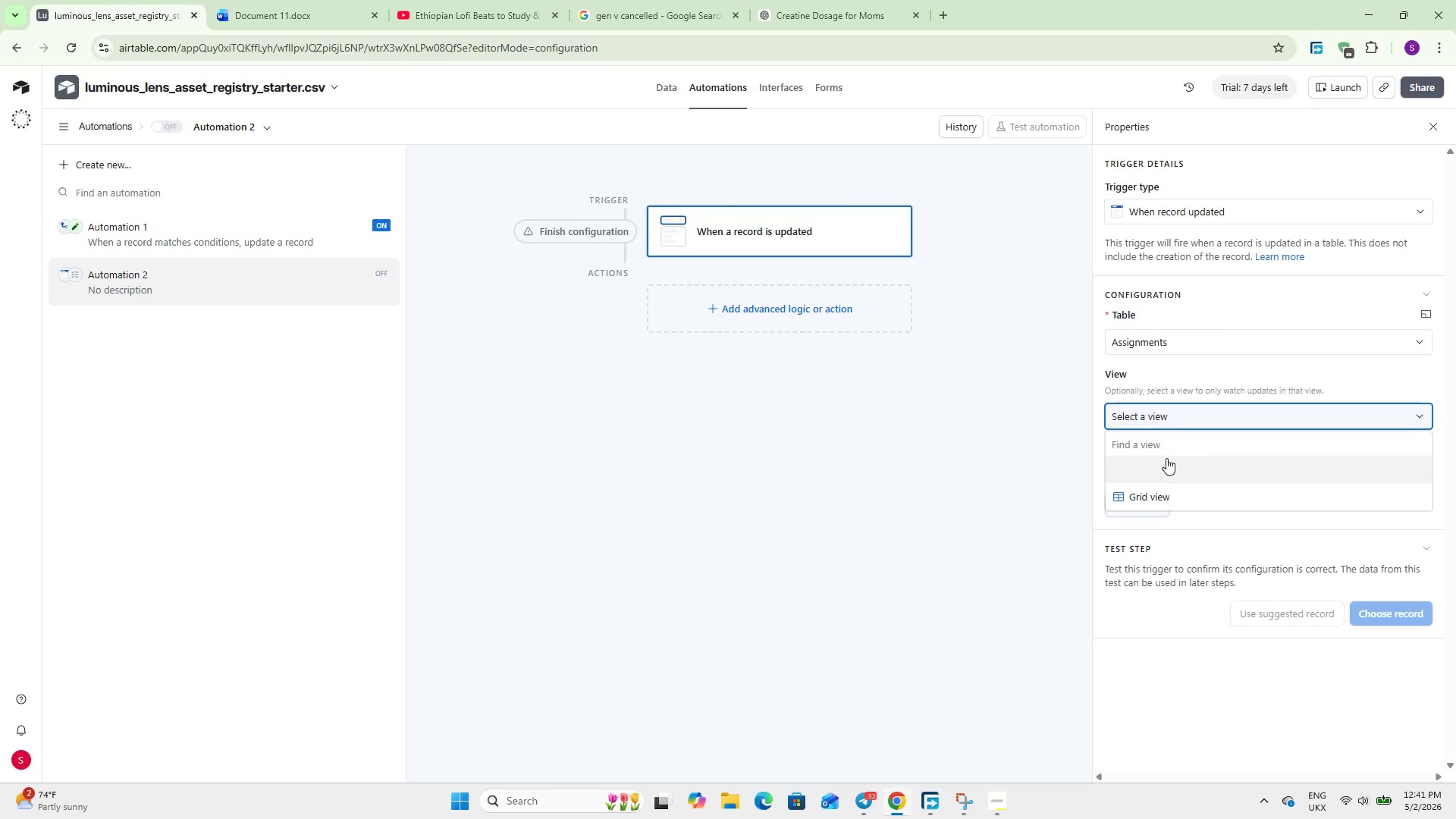 
left_click([1072, 425])
 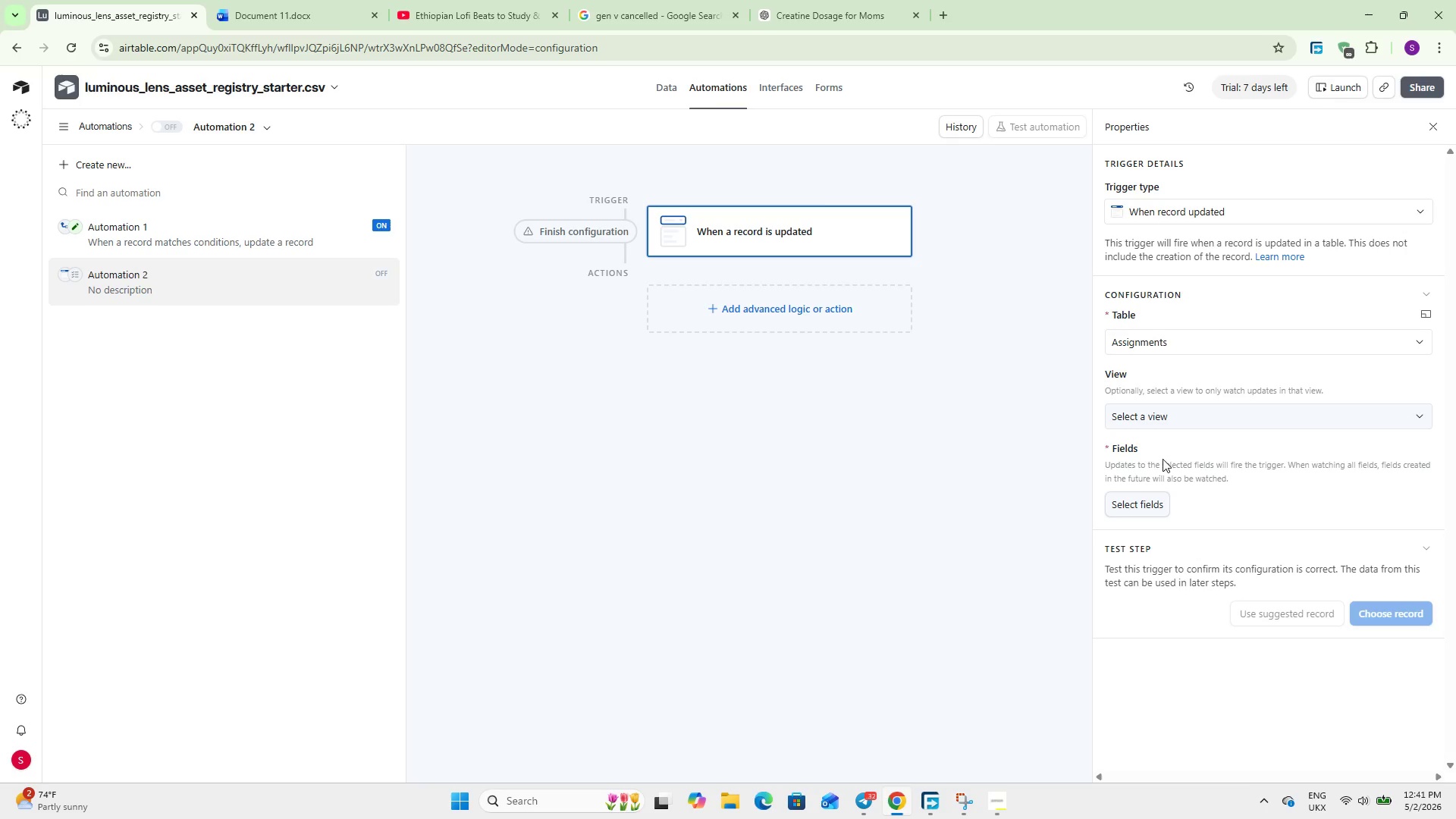 
scroll: coordinate [1159, 467], scroll_direction: down, amount: 6.0
 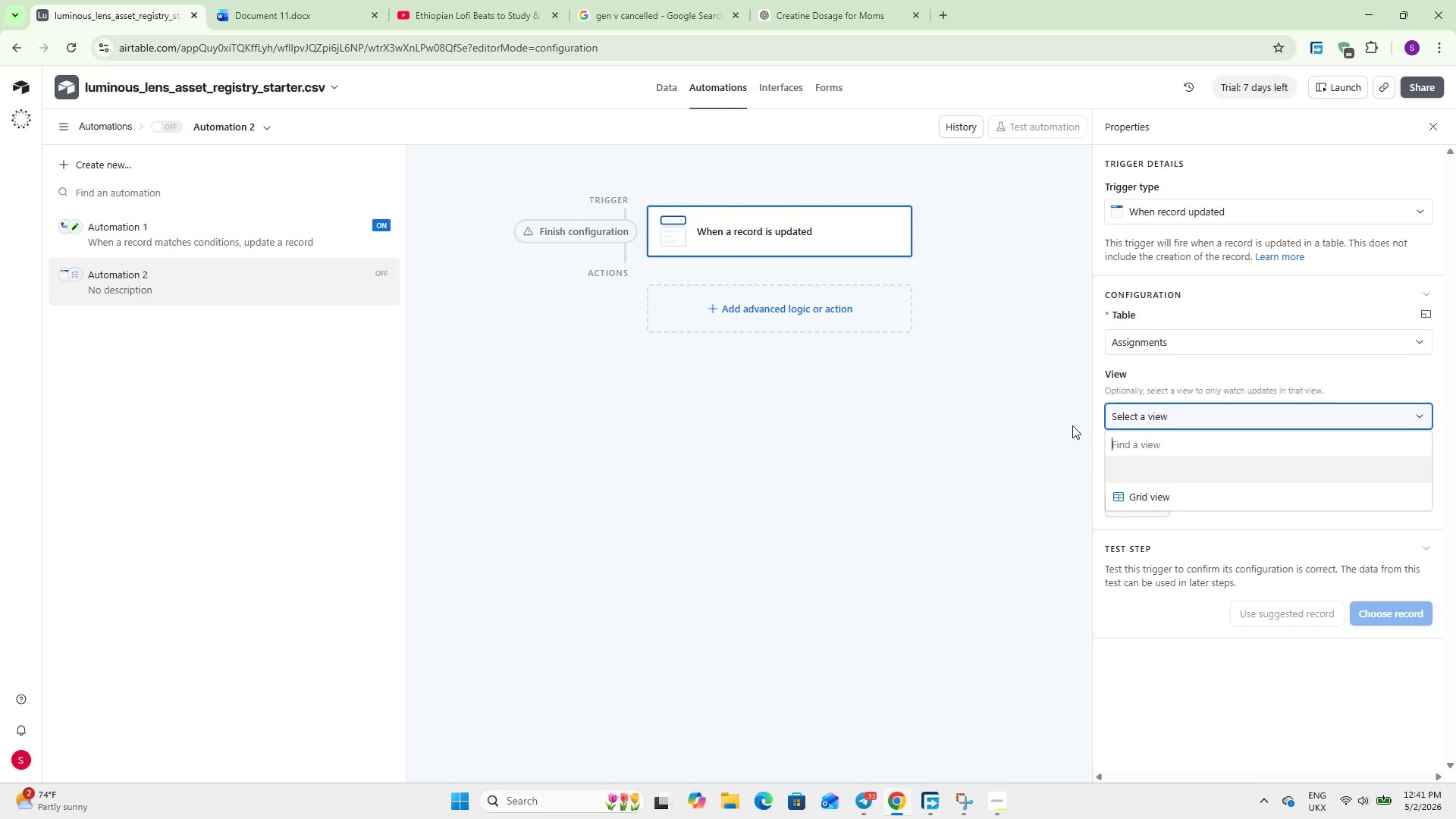 
left_click([1147, 501])
 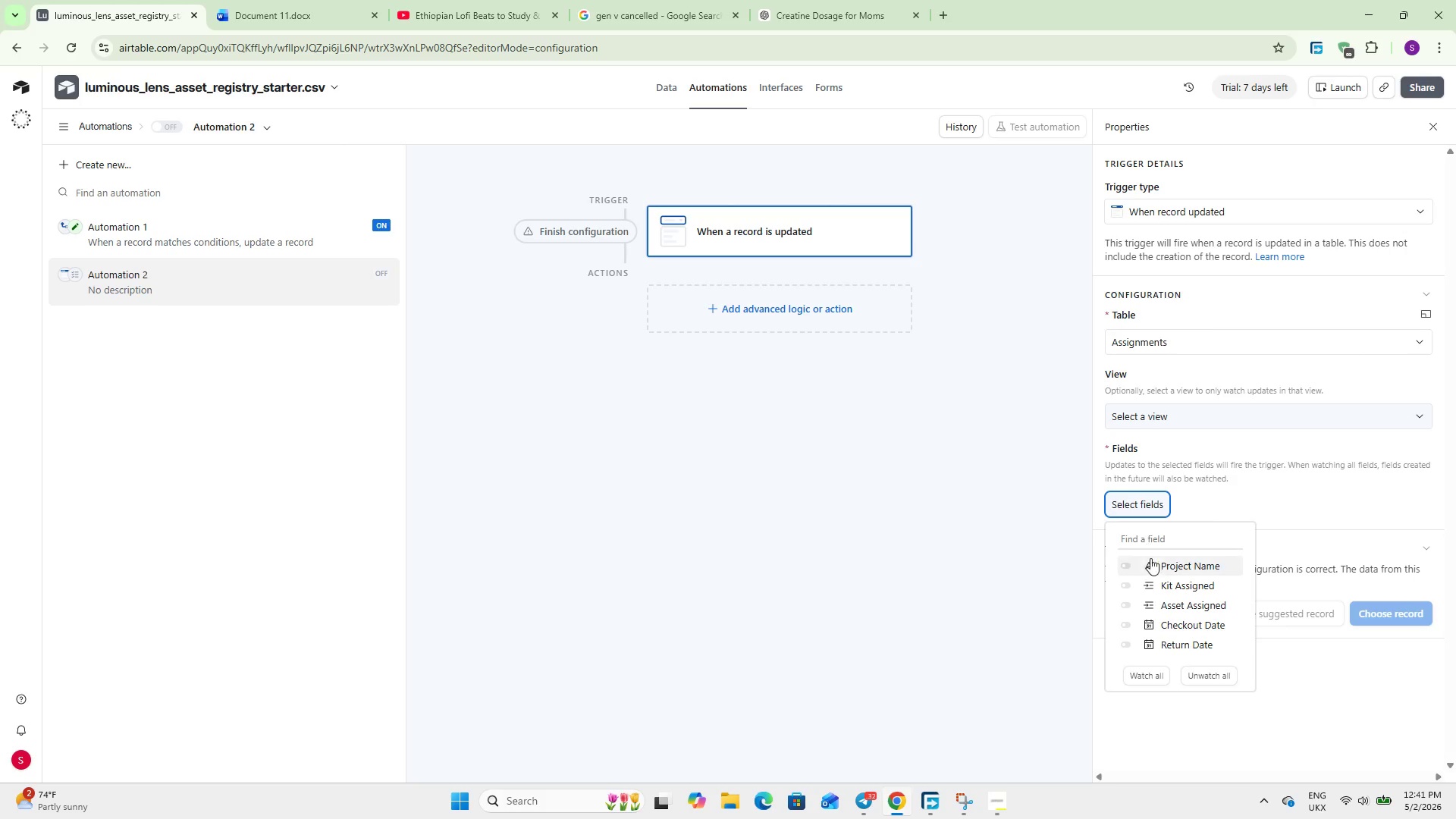 
left_click([1162, 579])
 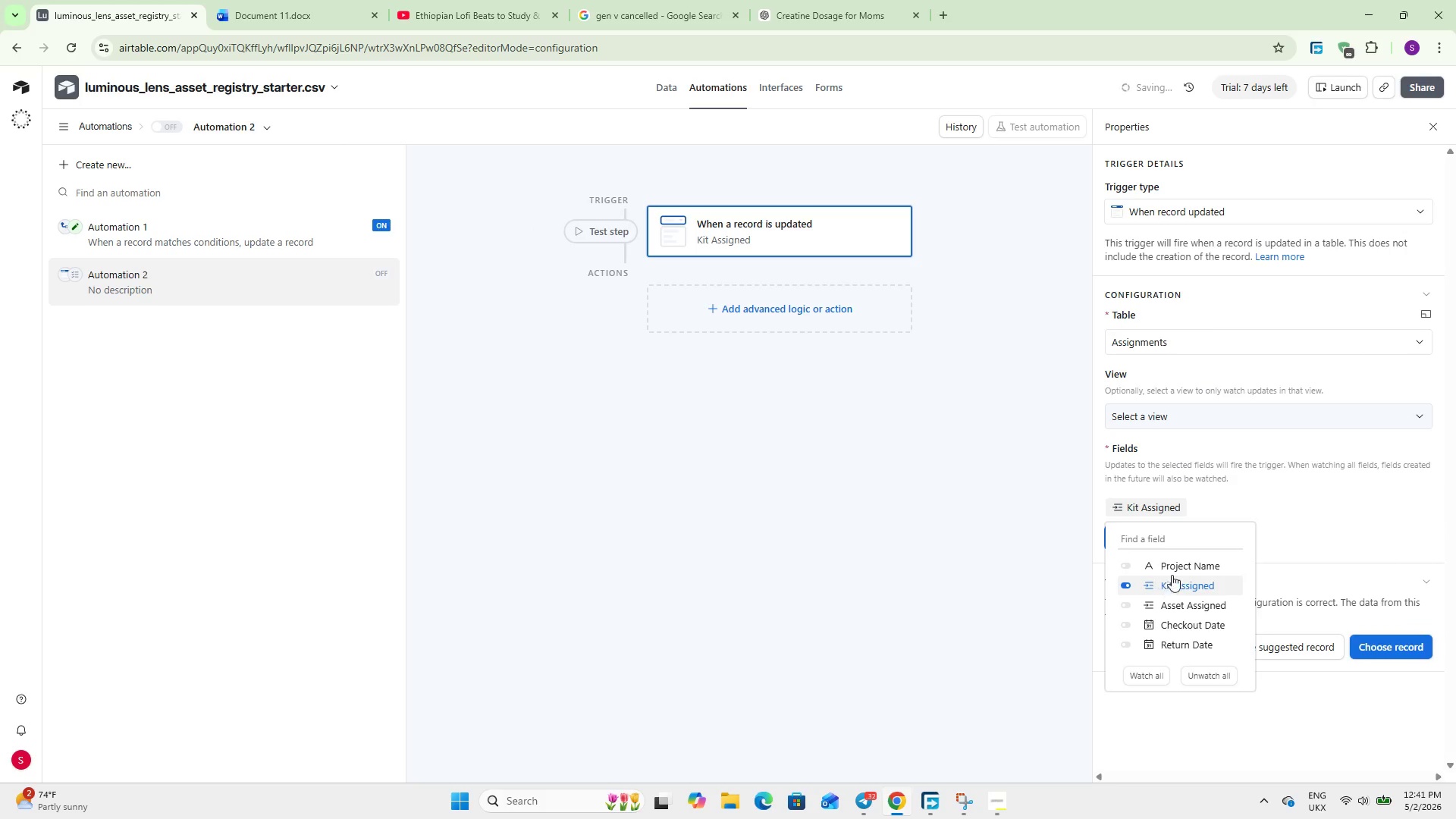 
left_click([1261, 495])
 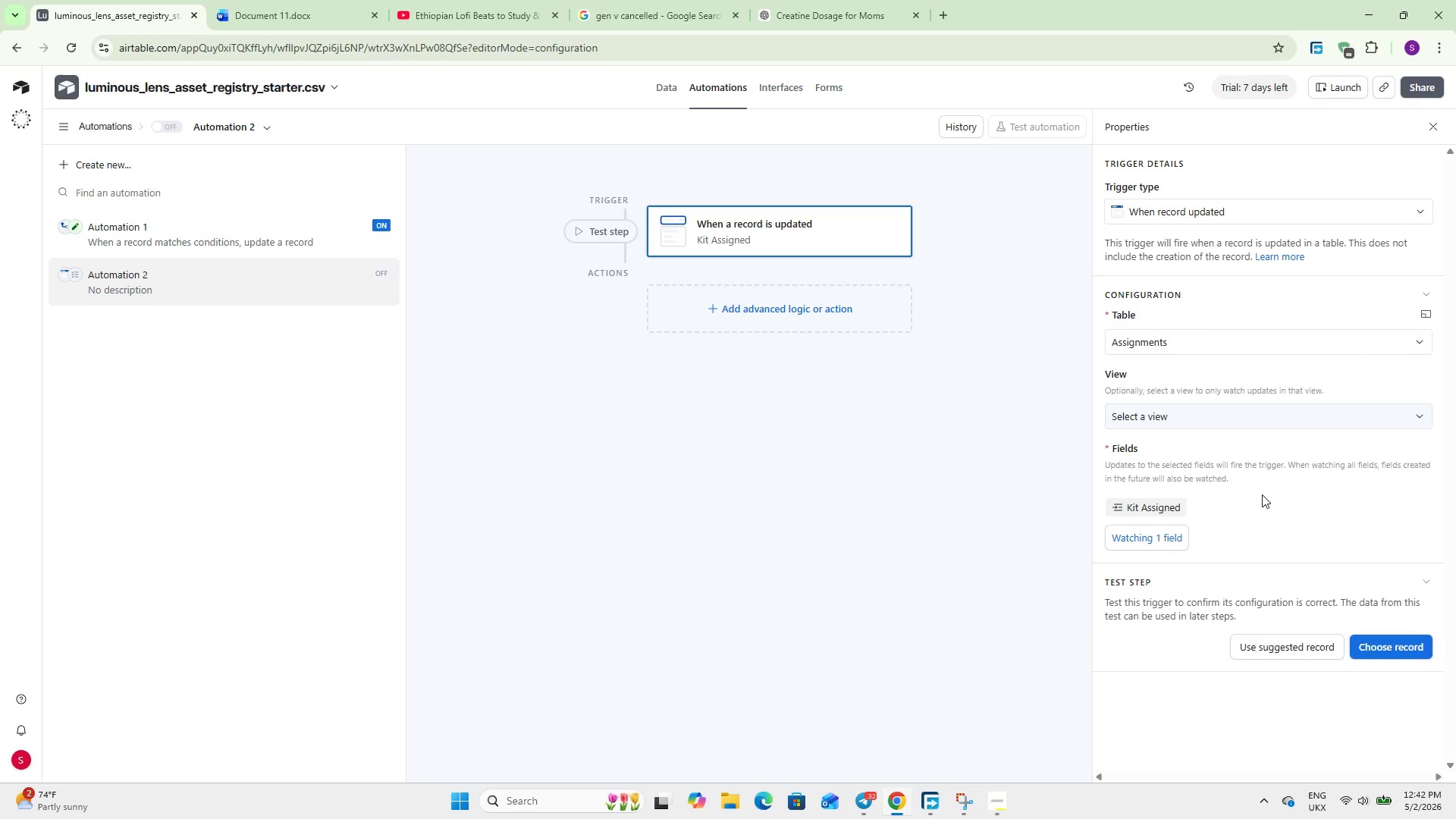 
wait(27.28)
 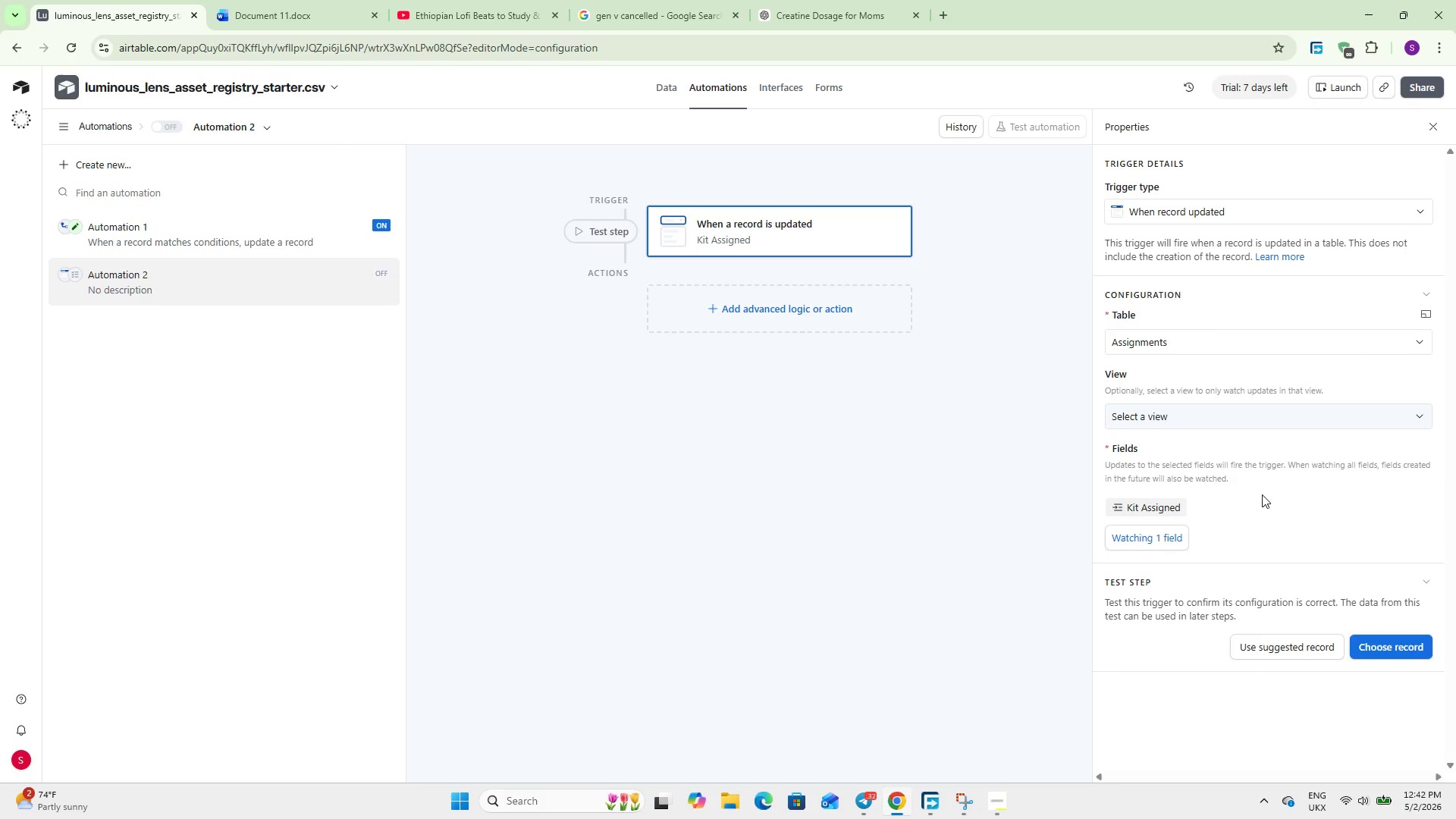 
left_click([728, 308])
 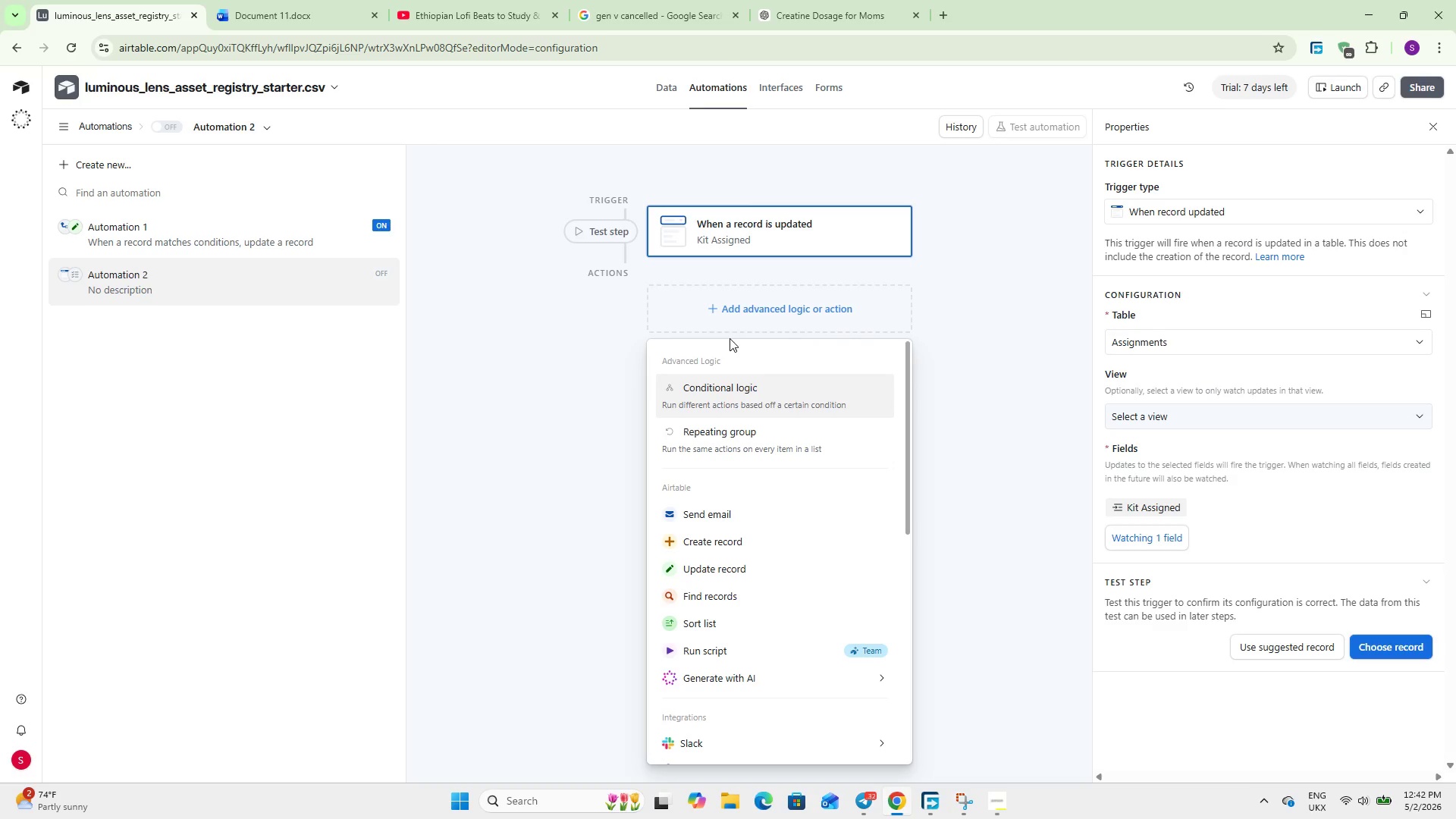 
left_click([752, 591])
 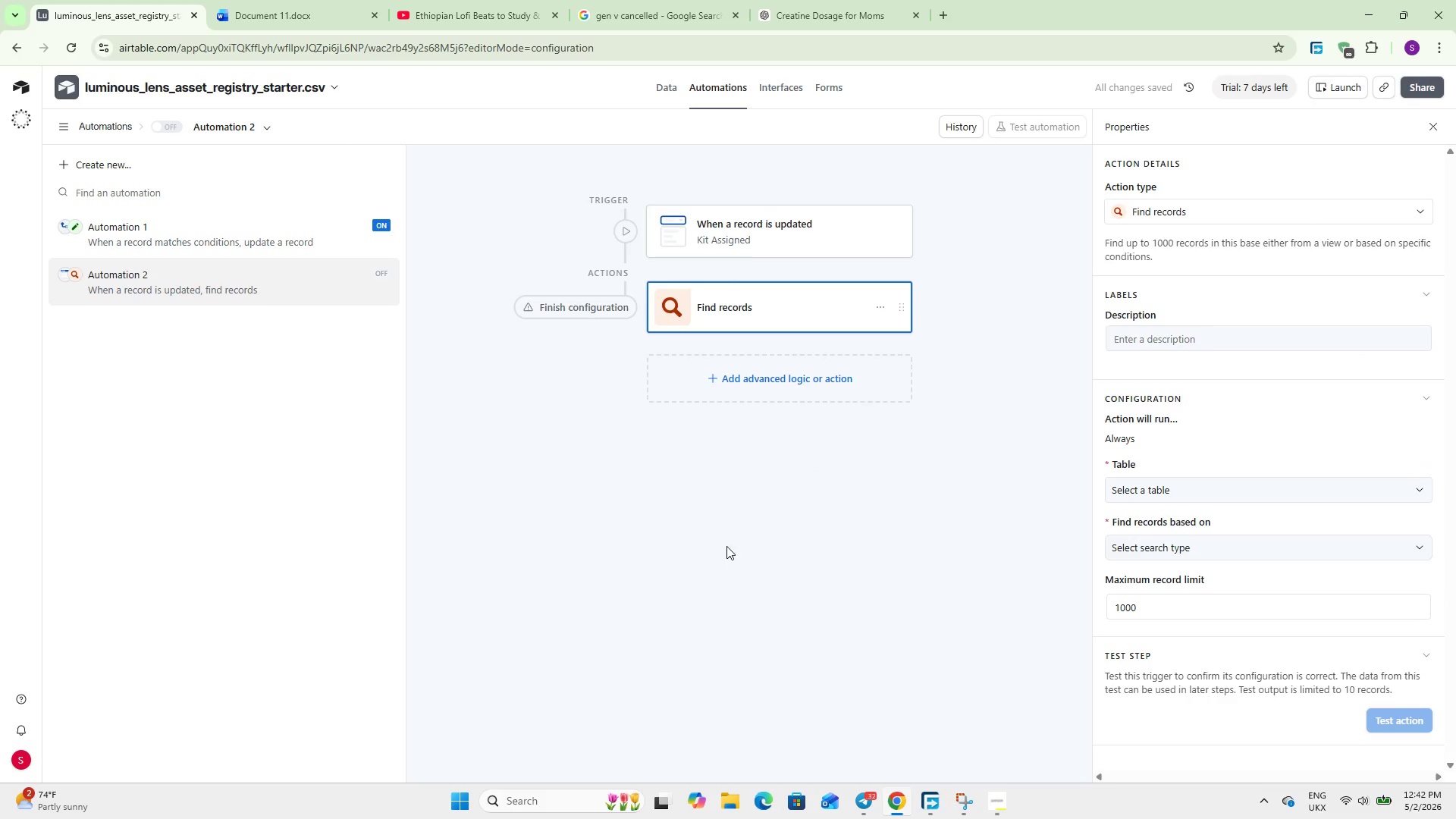 
wait(6.53)
 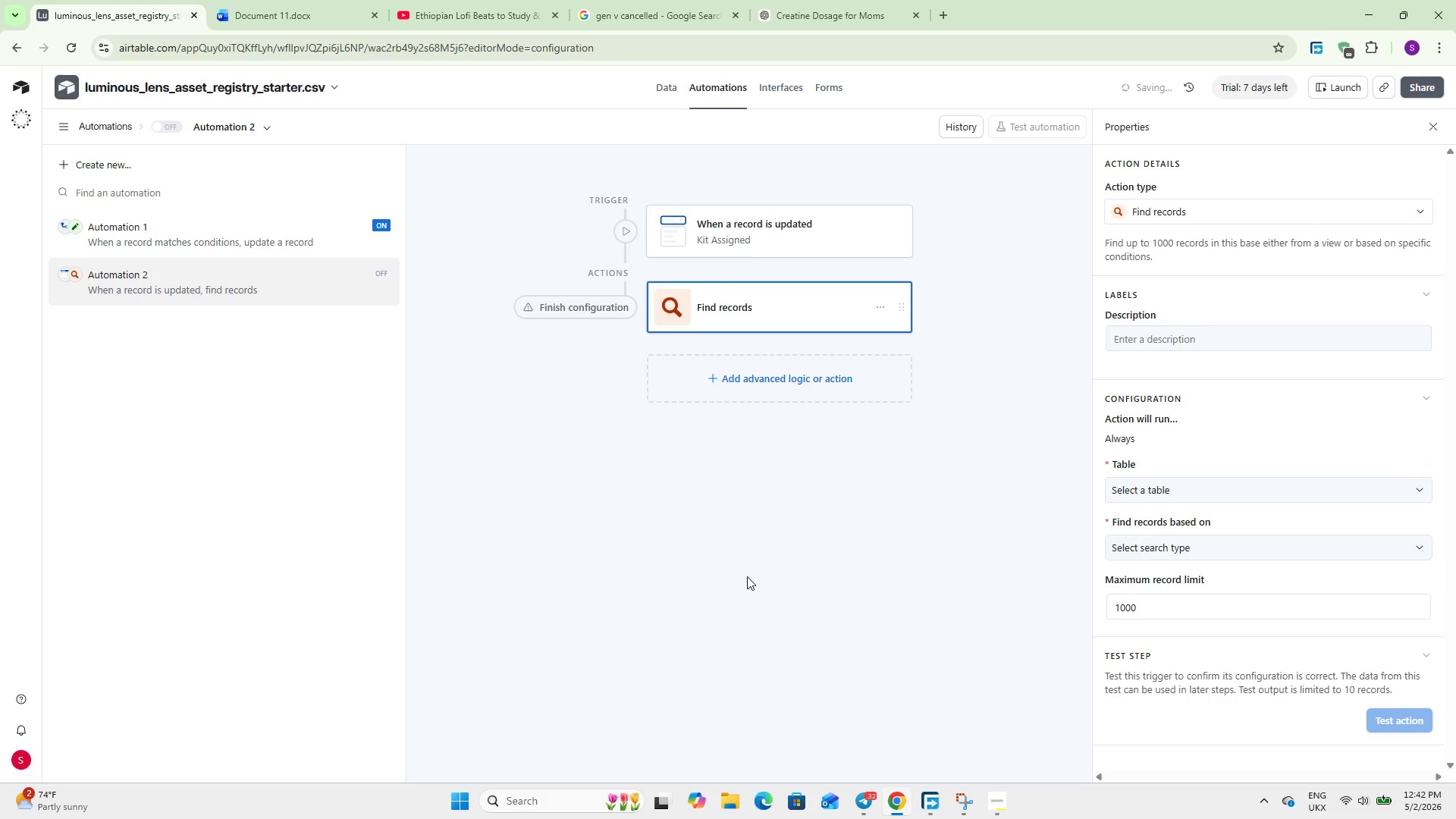 
left_click([1199, 488])
 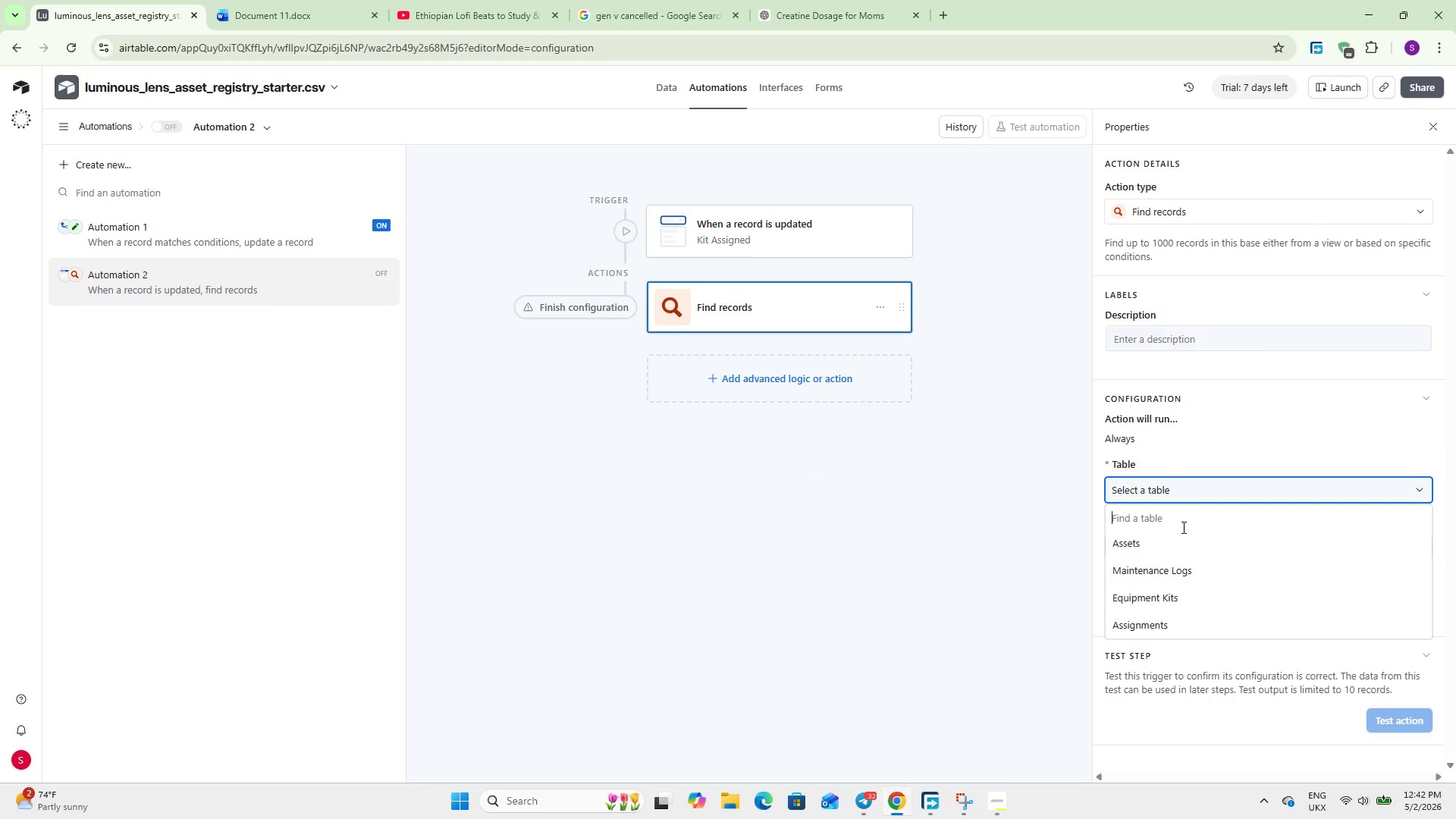 
left_click([1181, 534])
 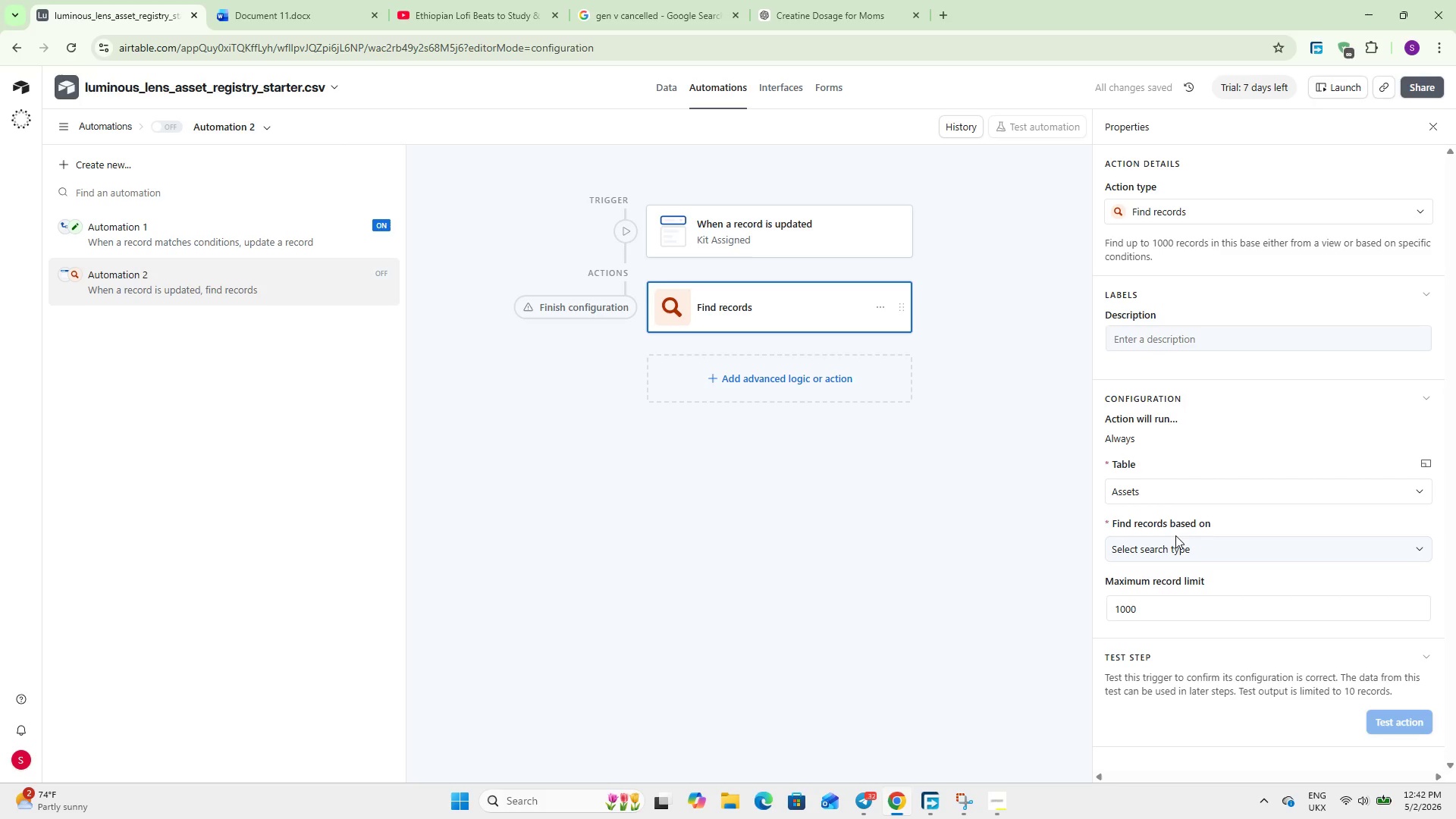 
left_click([1175, 541])
 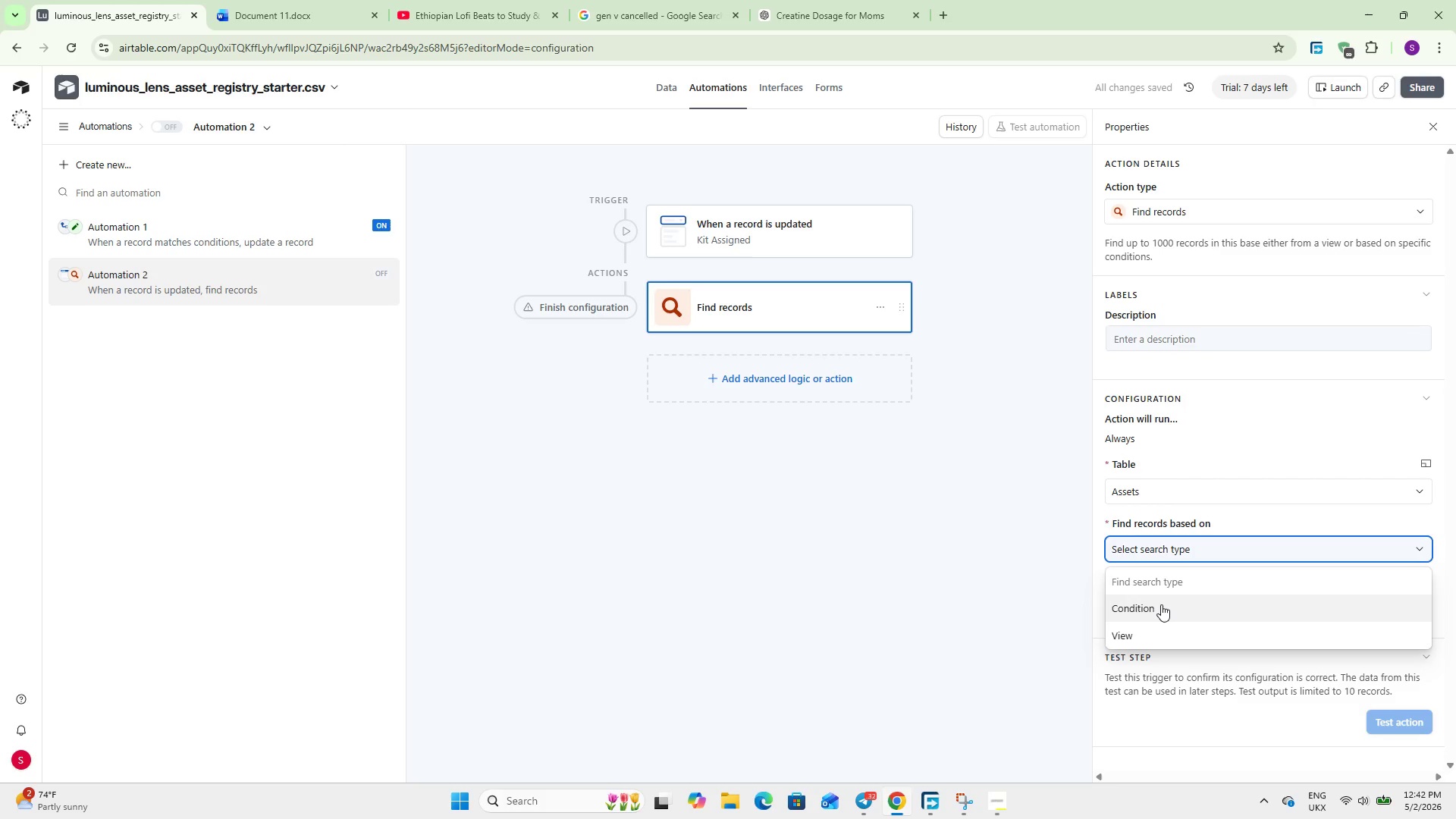 
left_click([1161, 604])
 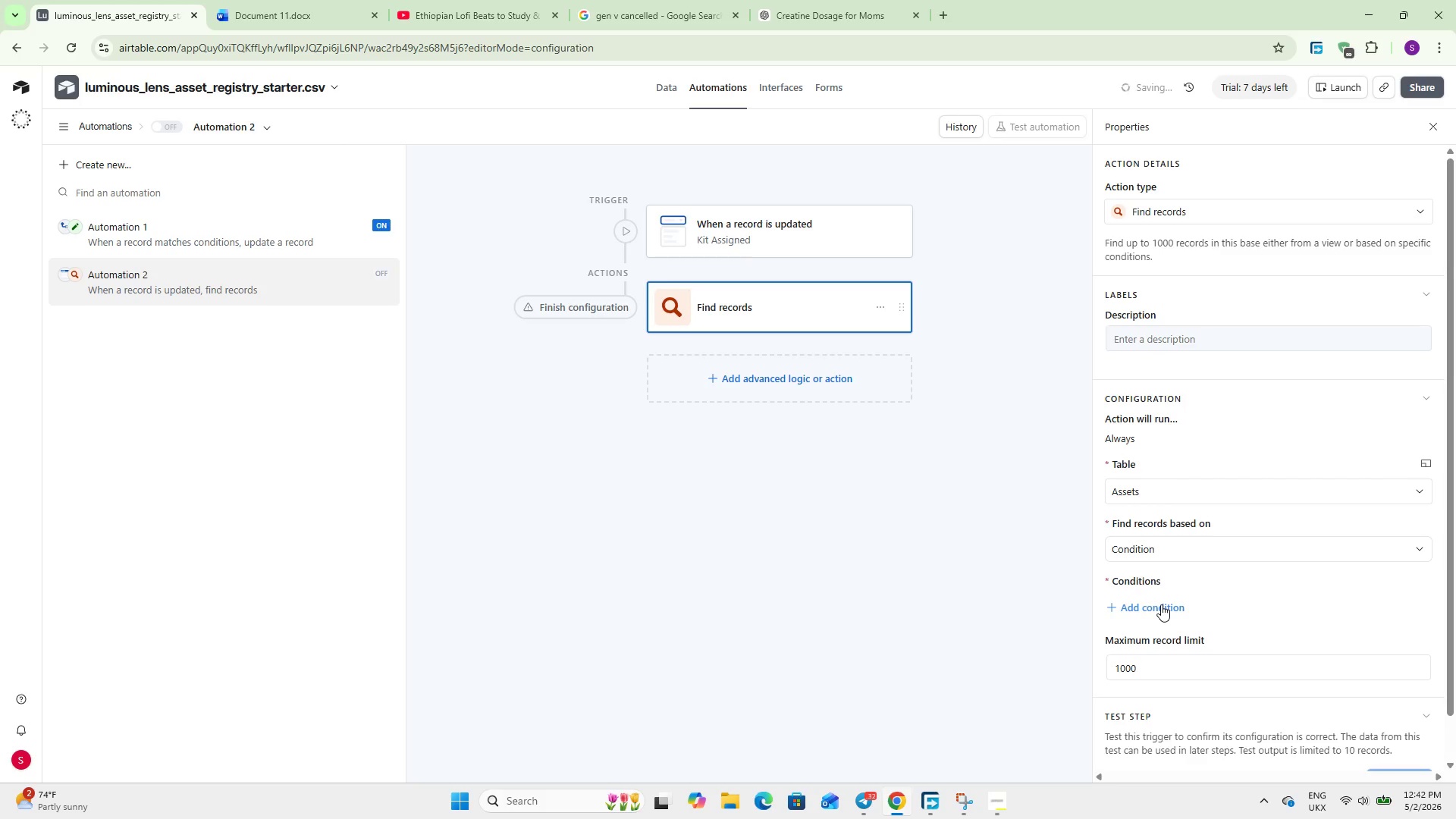 
left_click([1161, 604])
 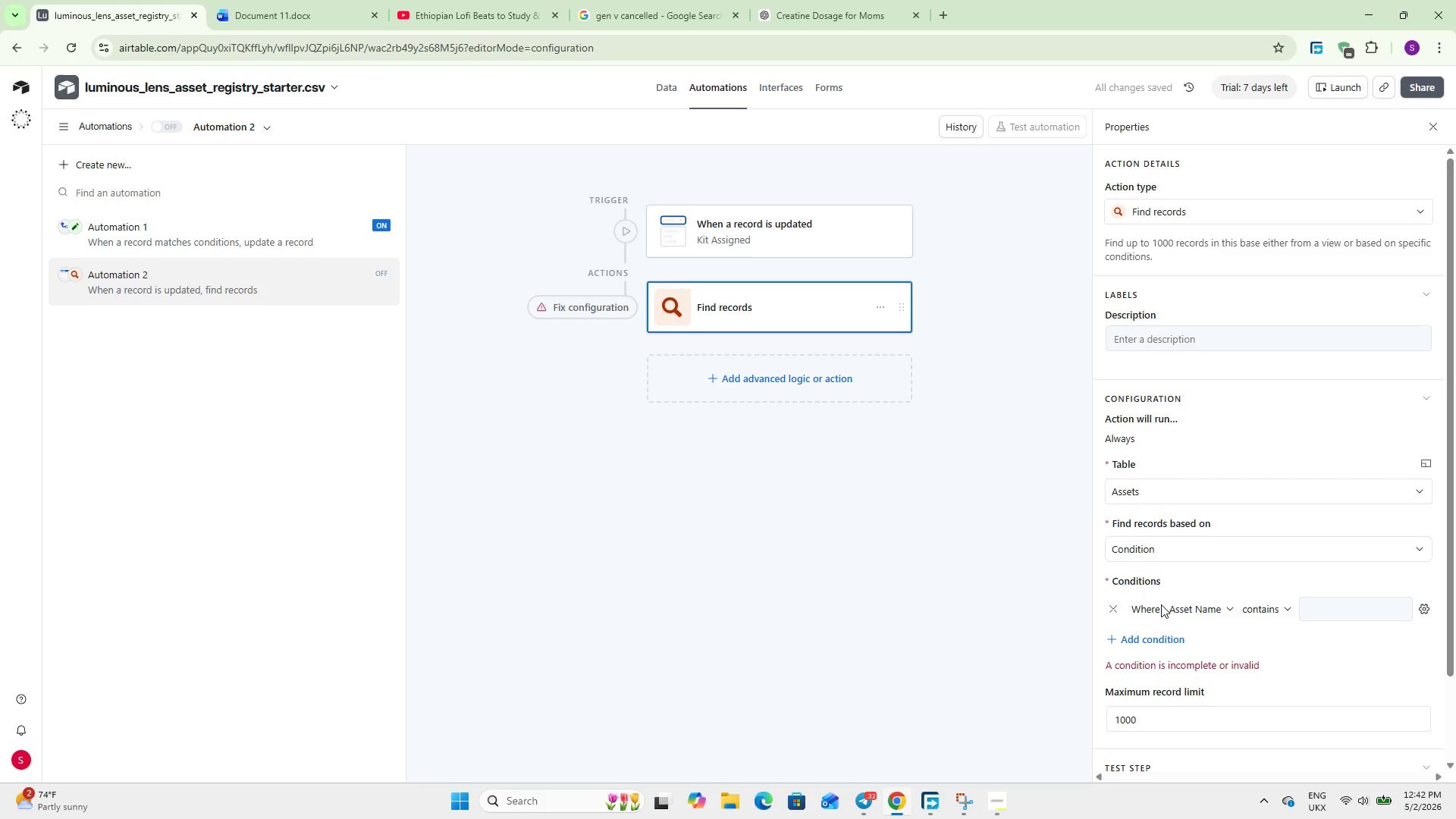 
left_click([1178, 607])
 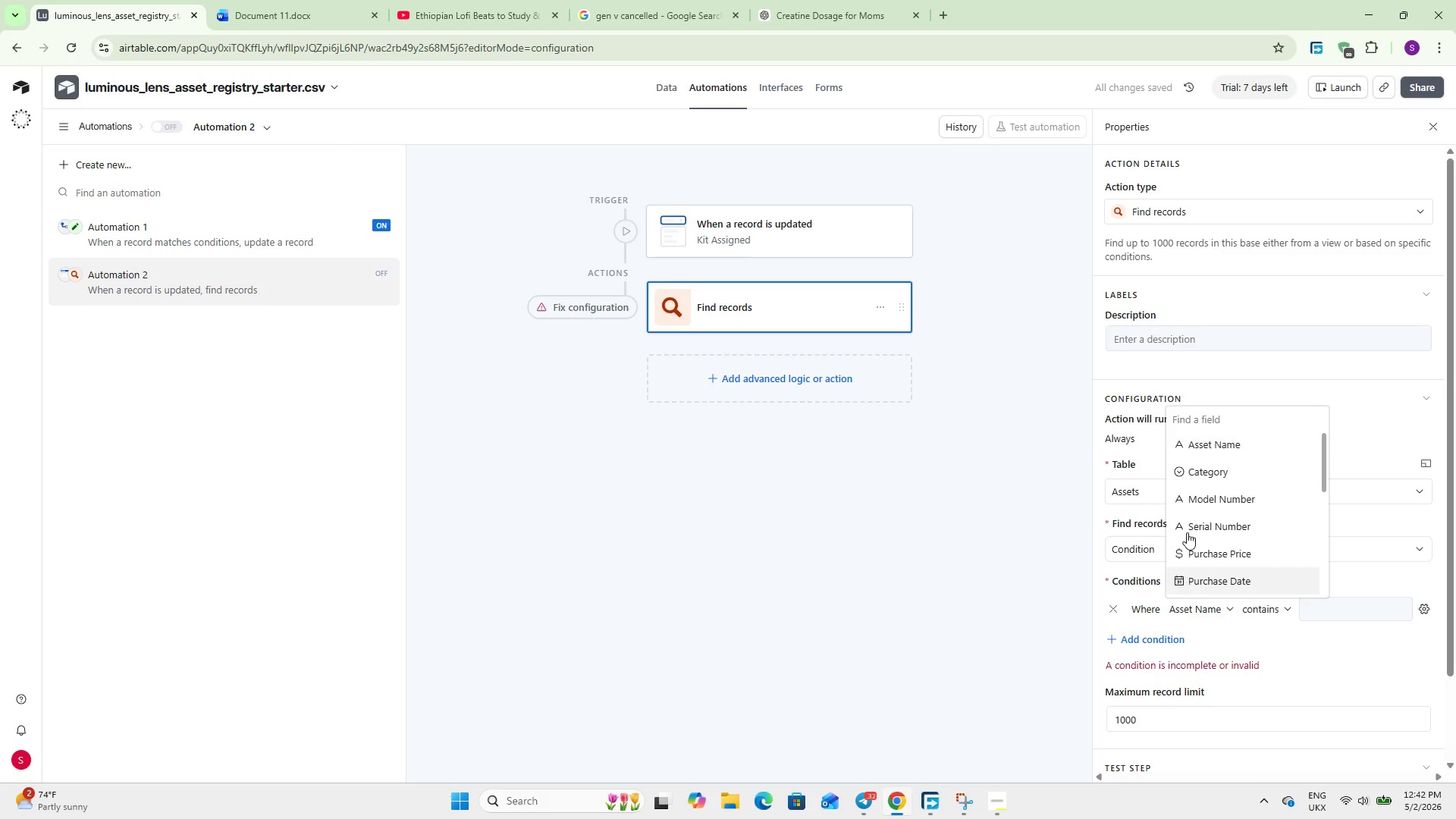 
scroll: coordinate [1188, 504], scroll_direction: down, amount: 6.0
 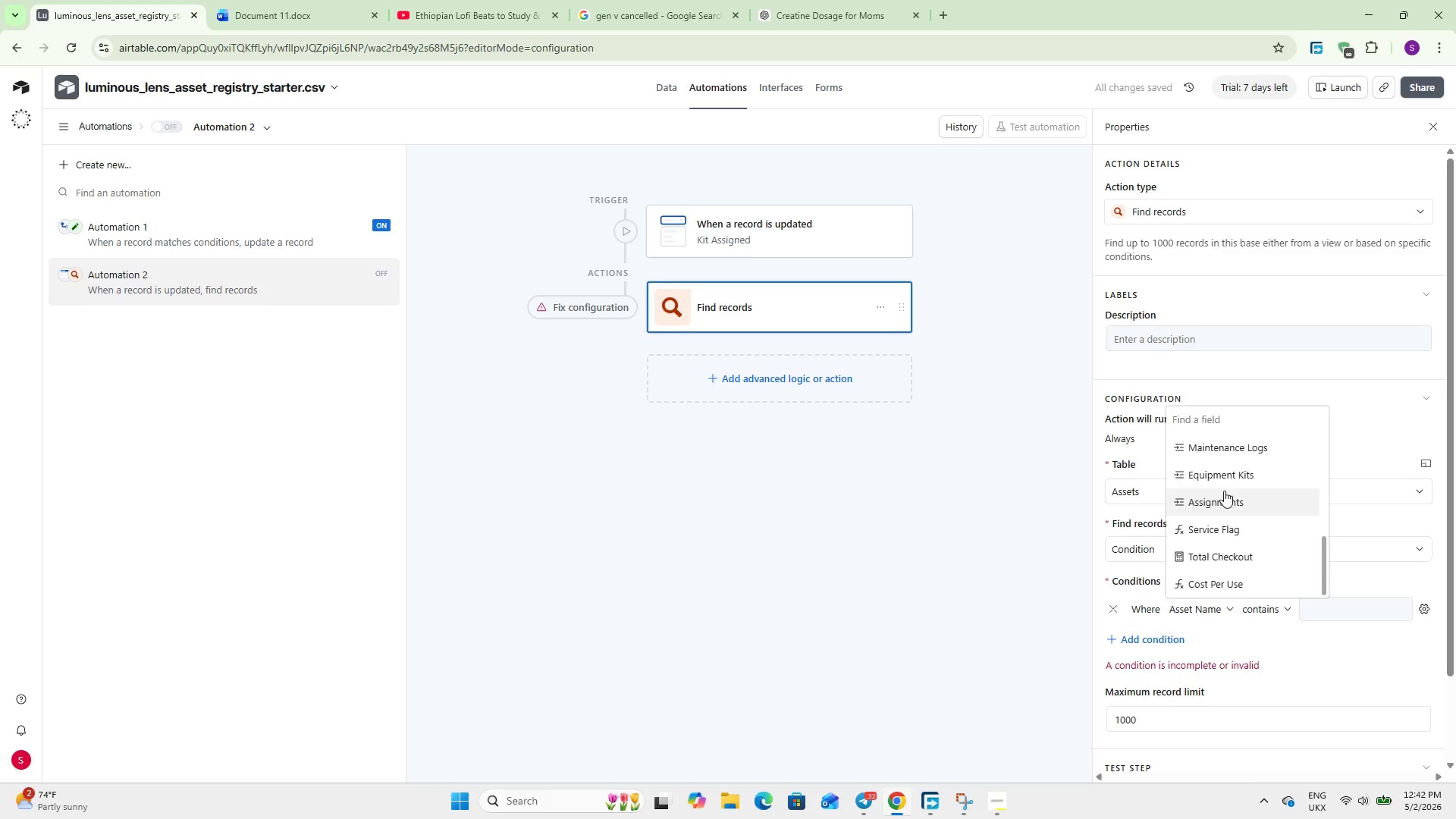 
left_click([1227, 485])
 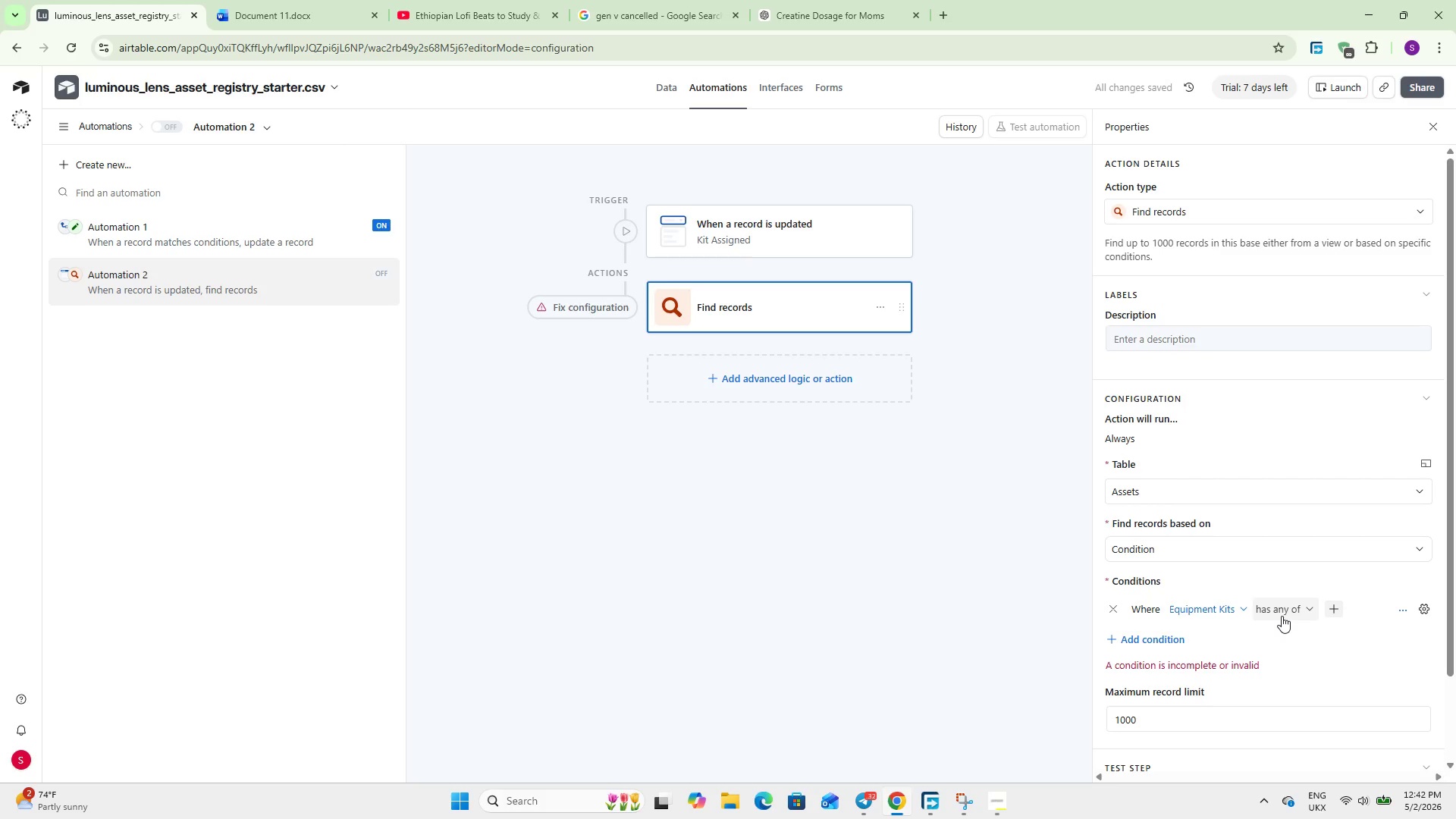 
left_click([1282, 616])
 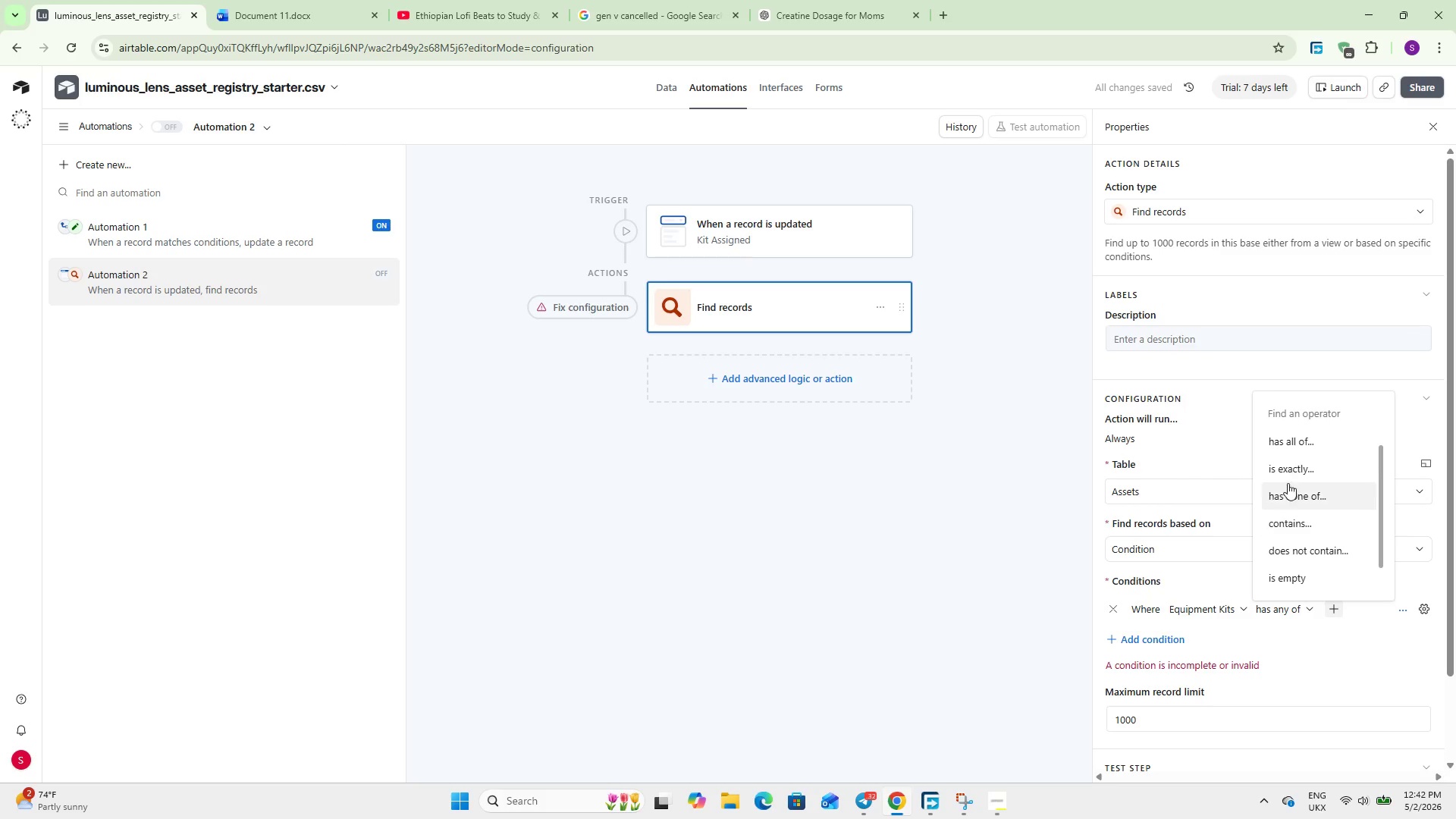 
left_click([1295, 529])
 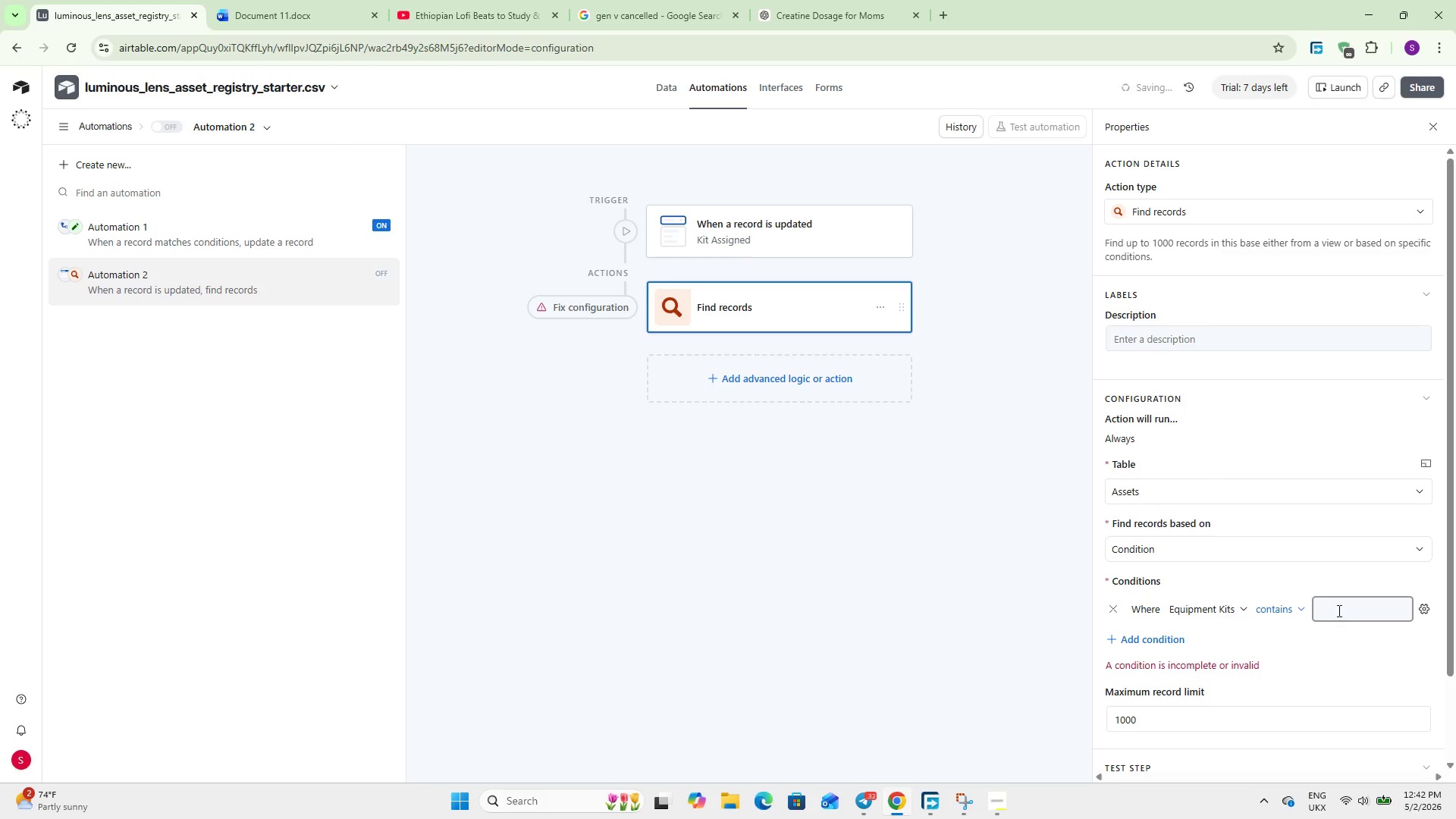 
left_click([1336, 608])
 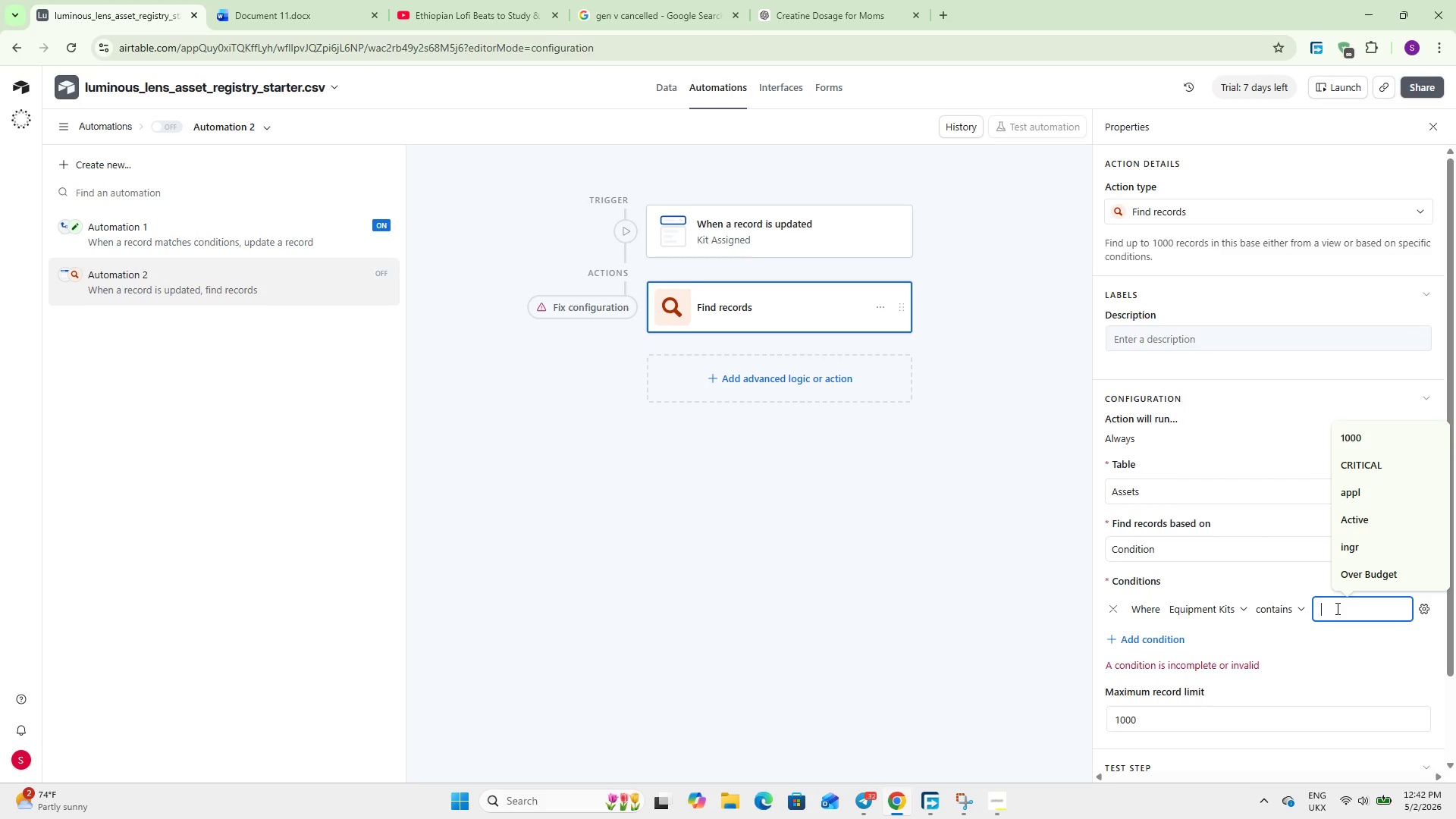 
wait(6.92)
 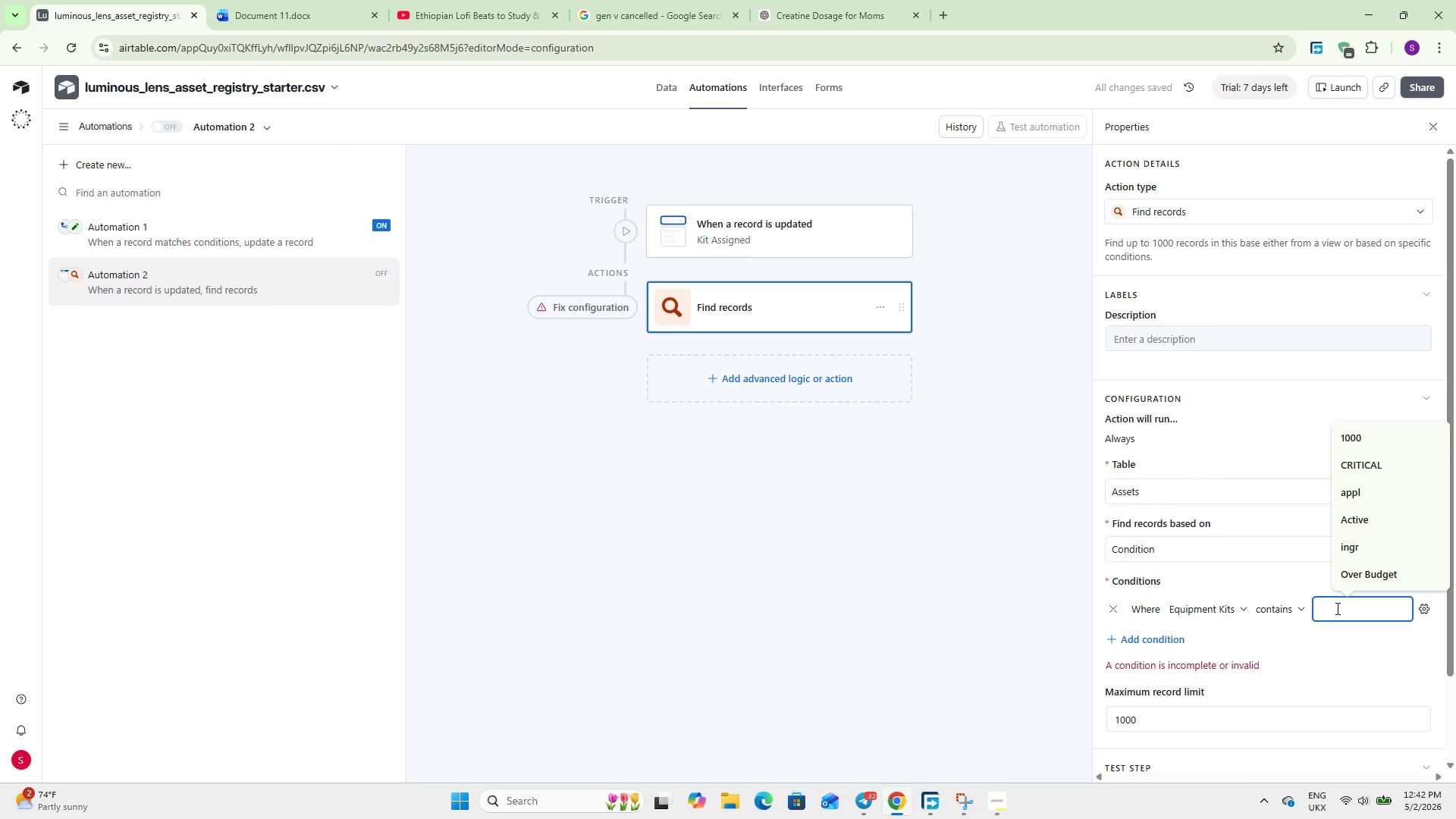 
left_click([1293, 583])
 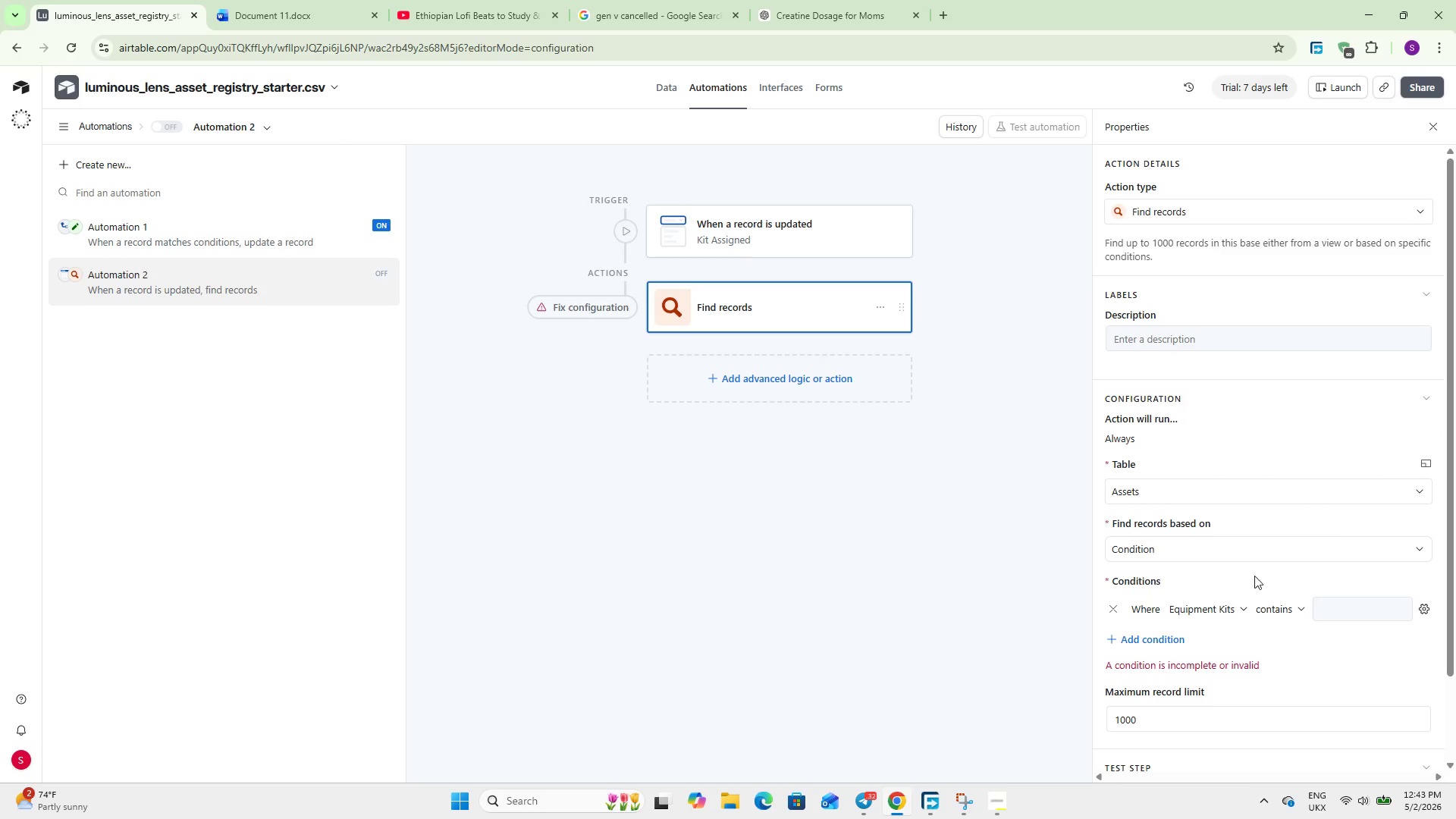 
scroll: coordinate [1241, 598], scroll_direction: down, amount: 5.0
 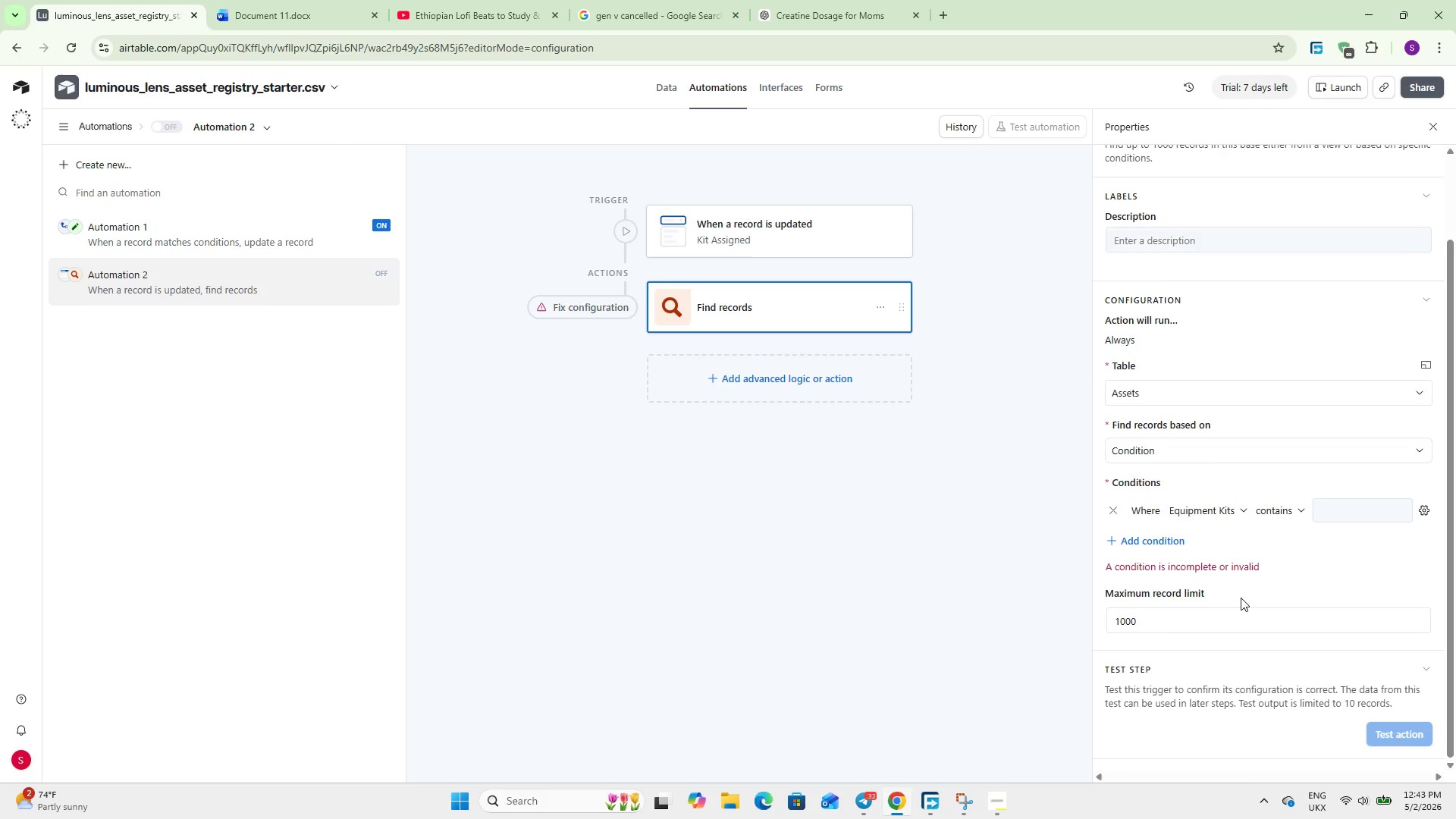 
wait(7.68)
 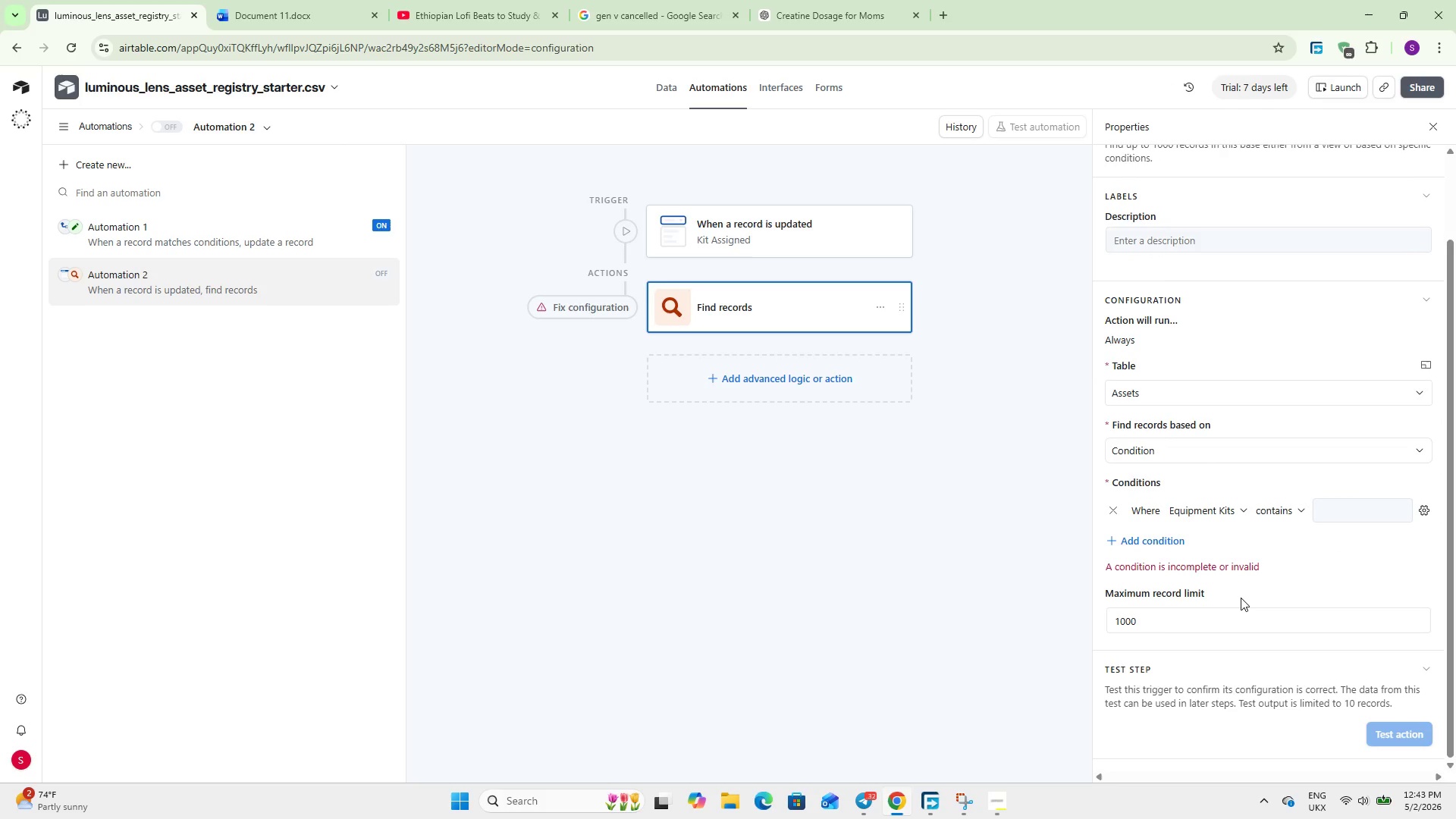 
left_click([658, 84])
 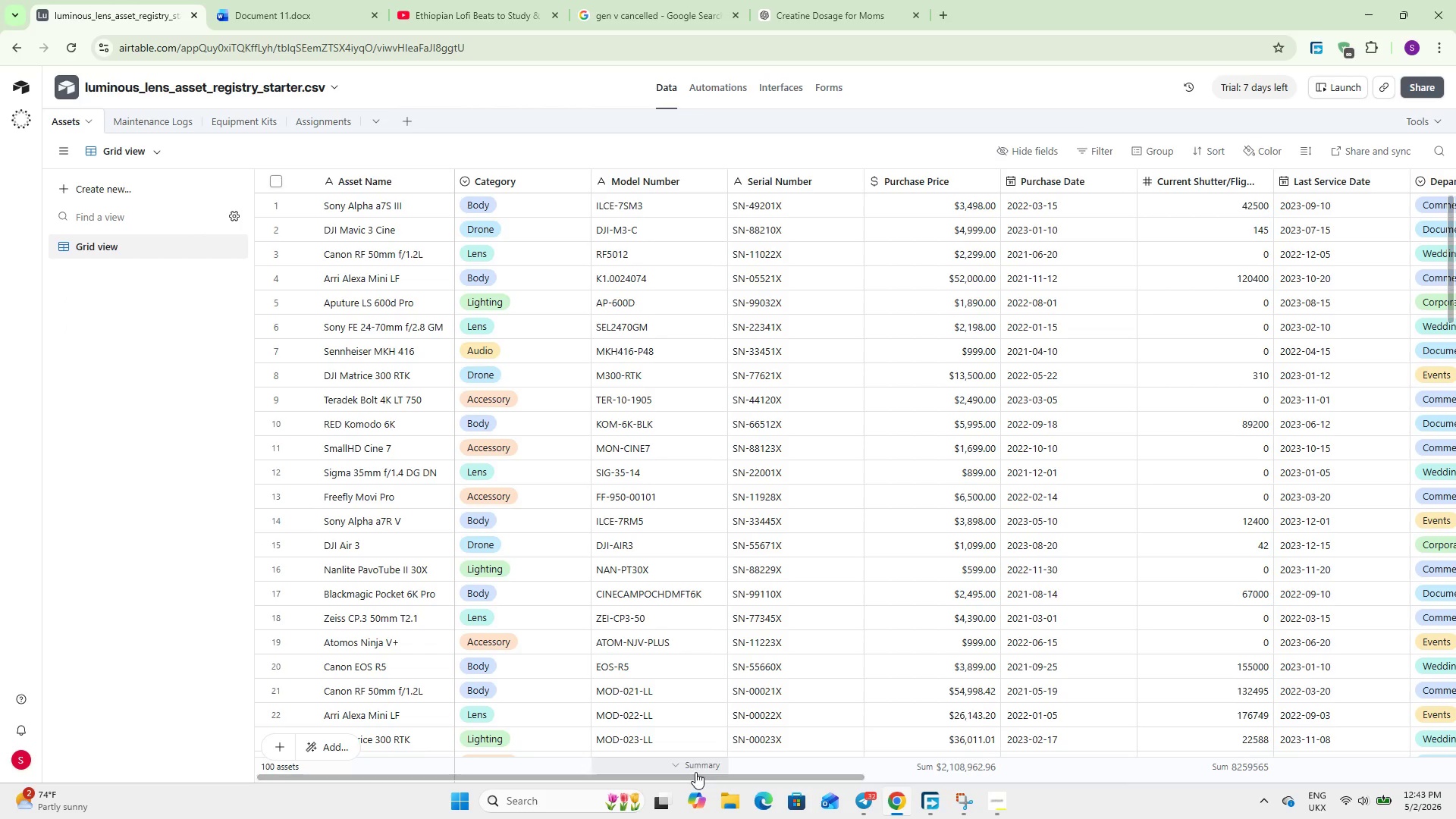 
wait(6.33)
 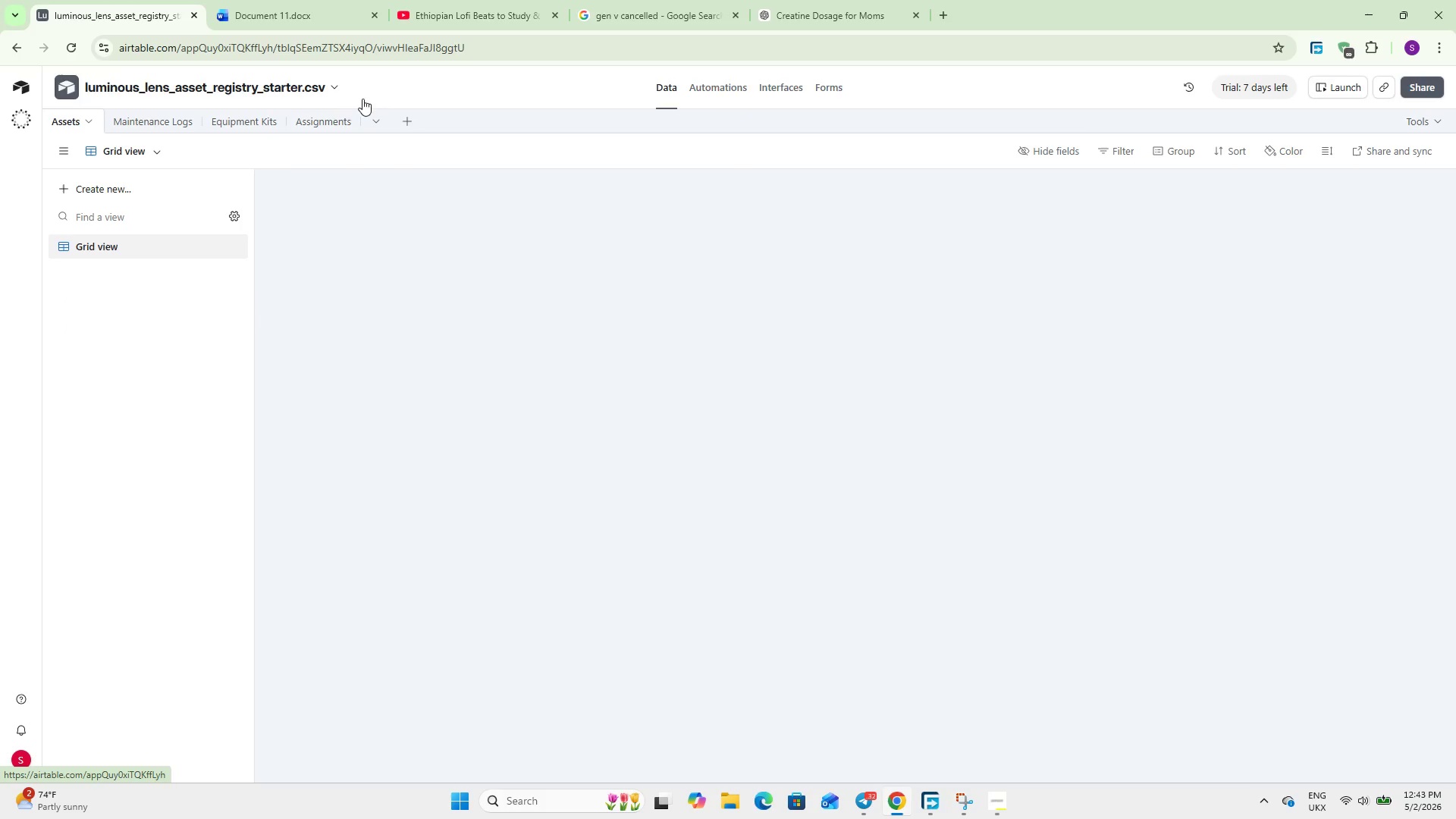 
left_click_drag(start_coordinate=[637, 774], to_coordinate=[450, 750])
 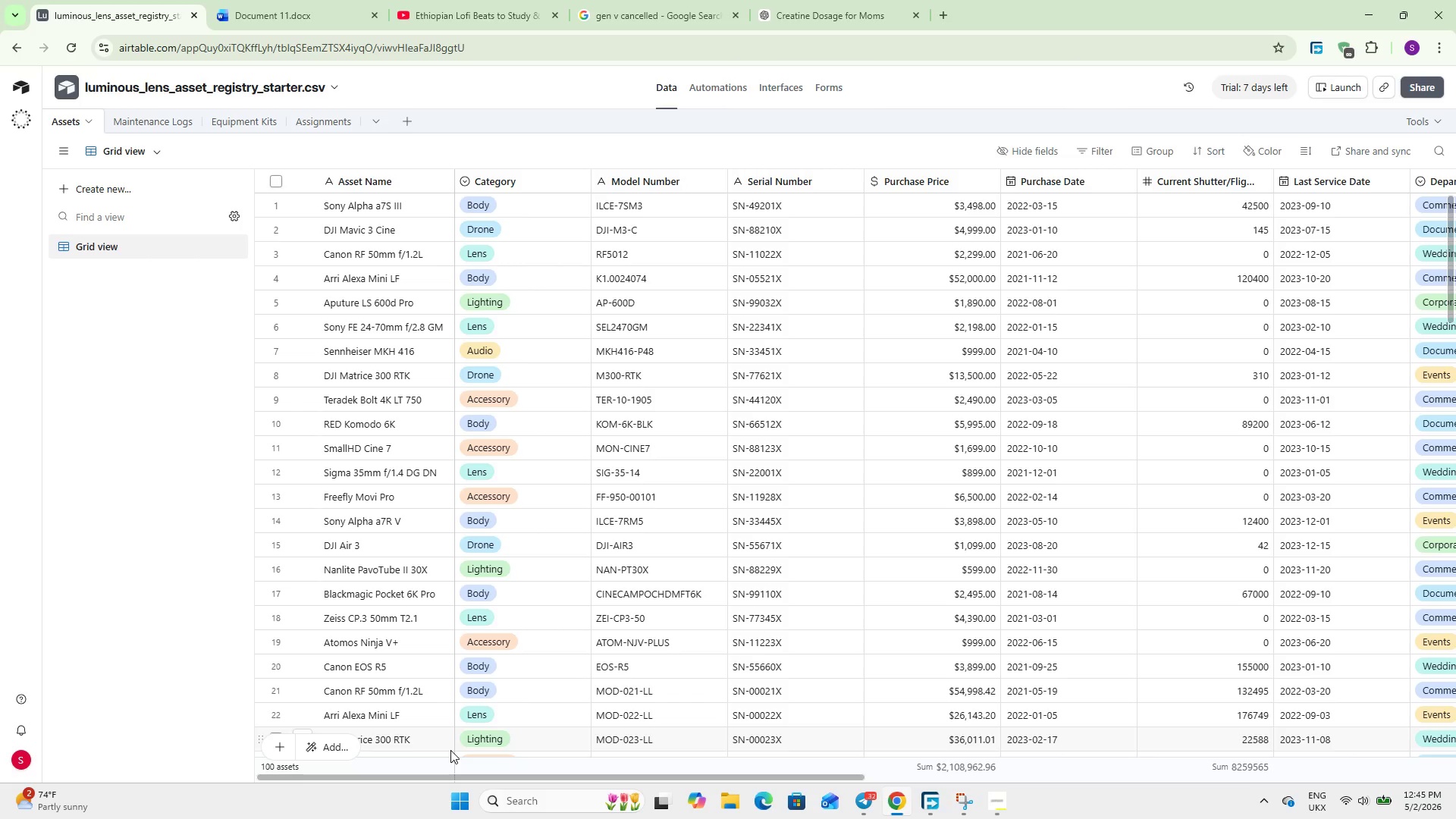 
wait(133.11)
 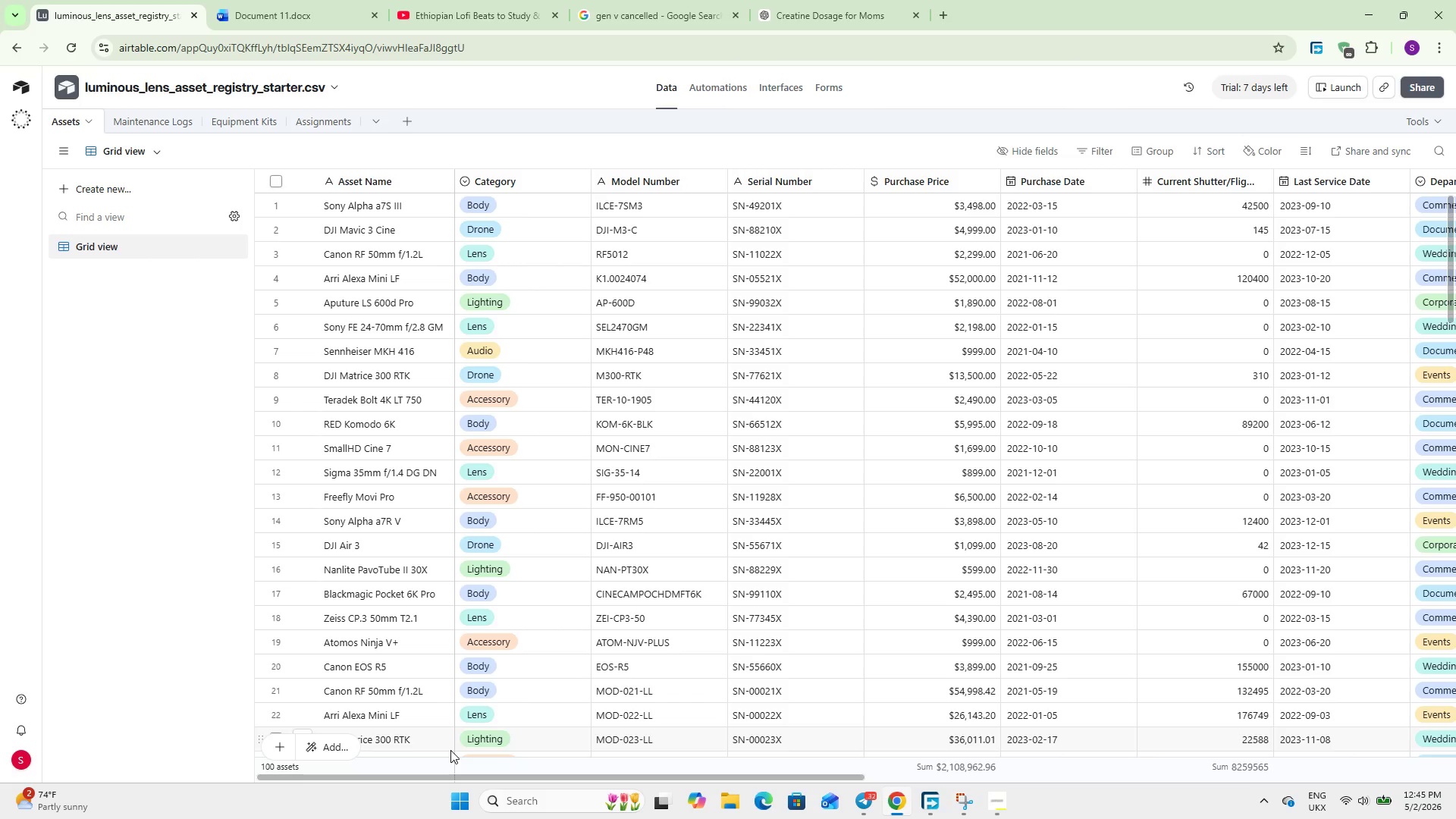 
left_click([215, 124])
 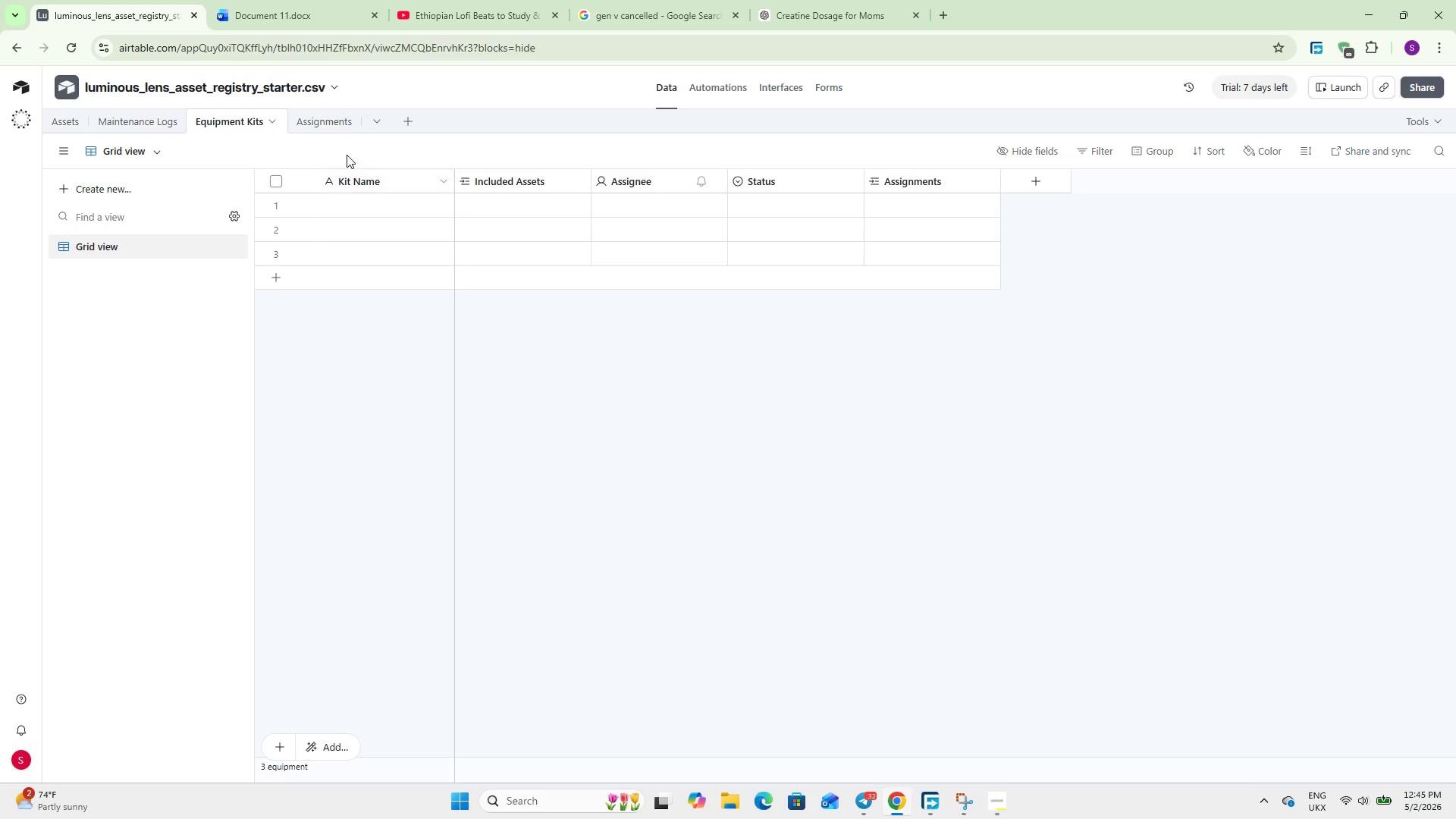 
wait(5.7)
 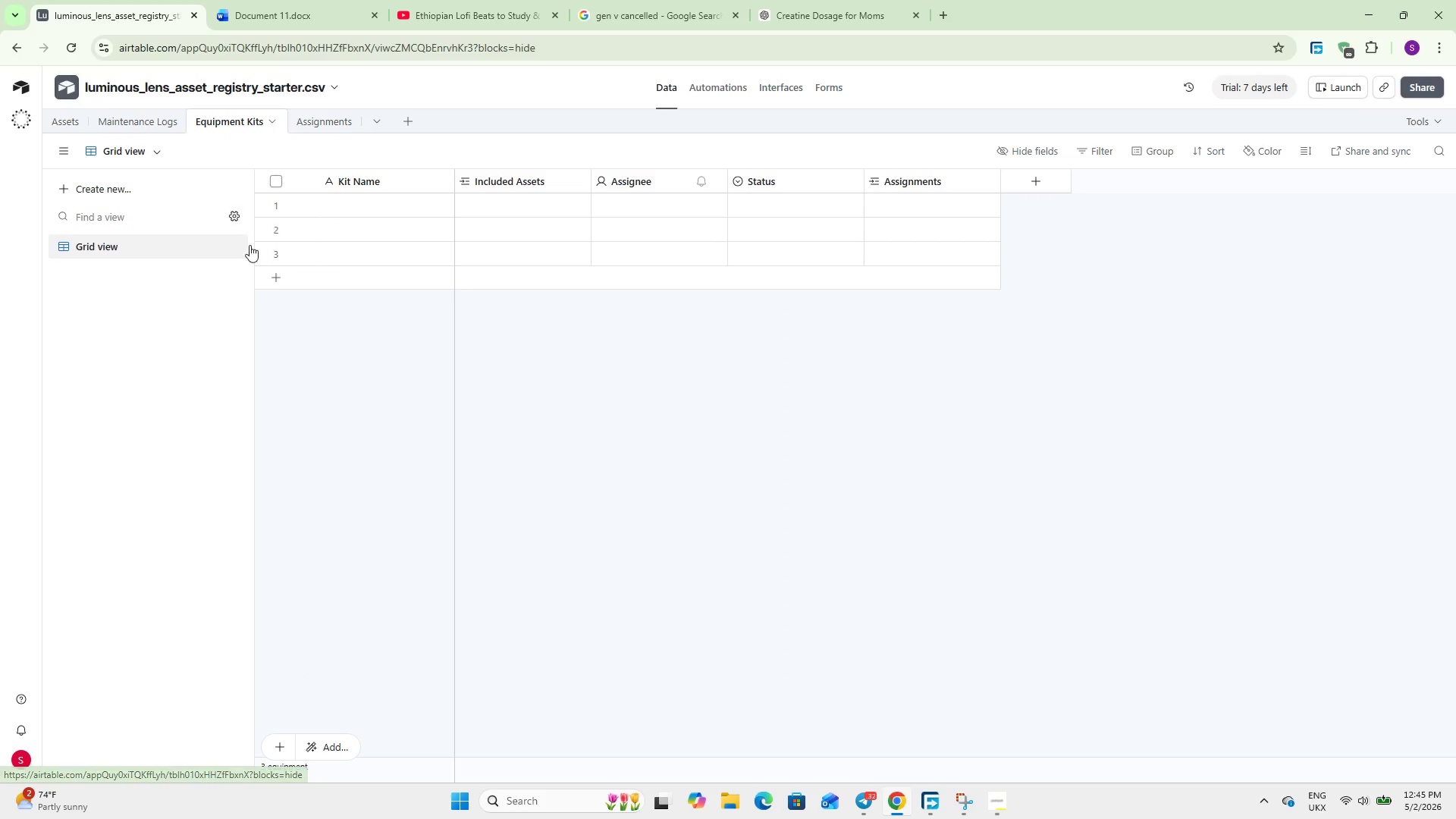 
left_click([113, 119])
 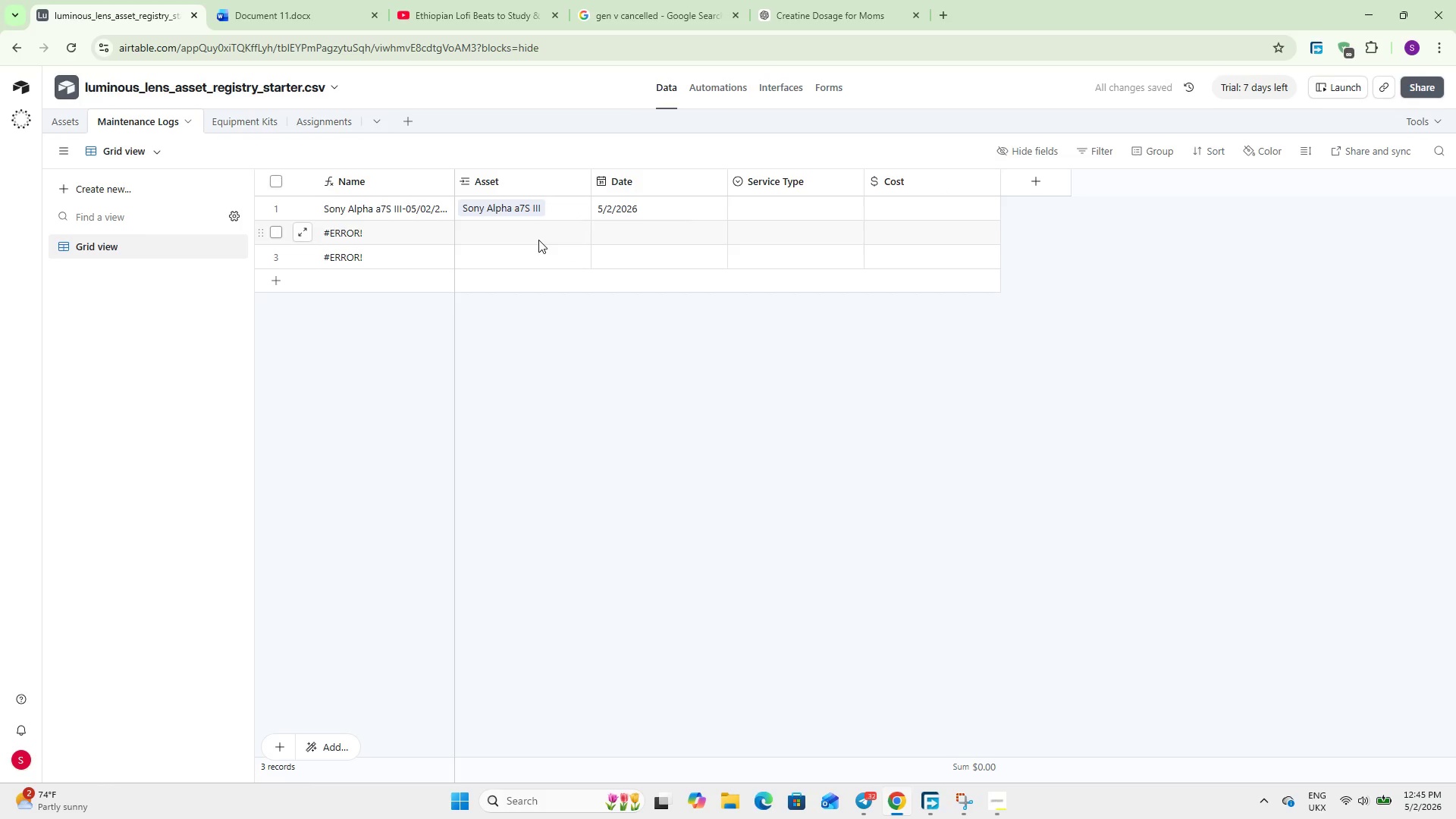 
left_click([530, 240])
 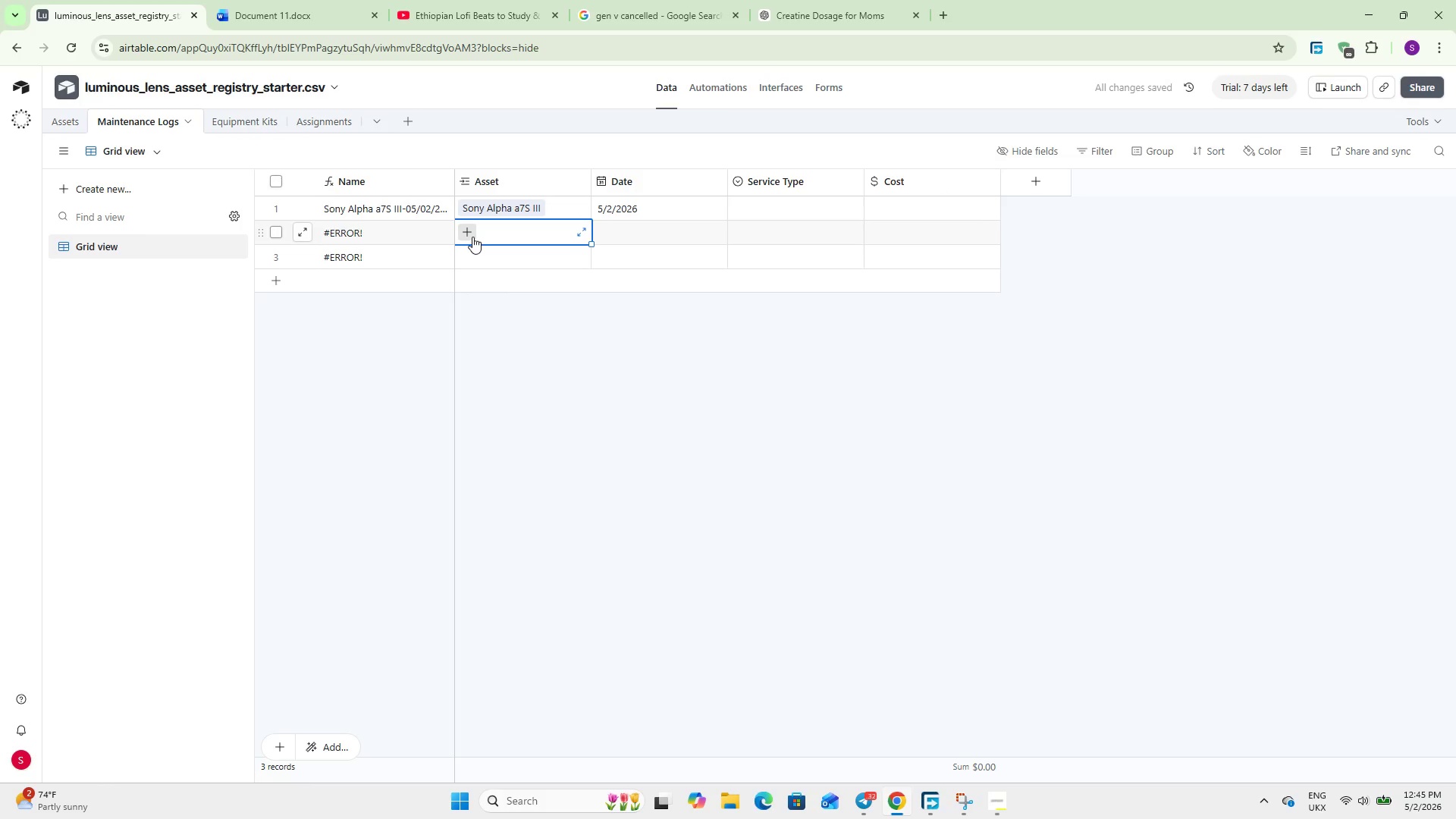 
left_click([471, 235])
 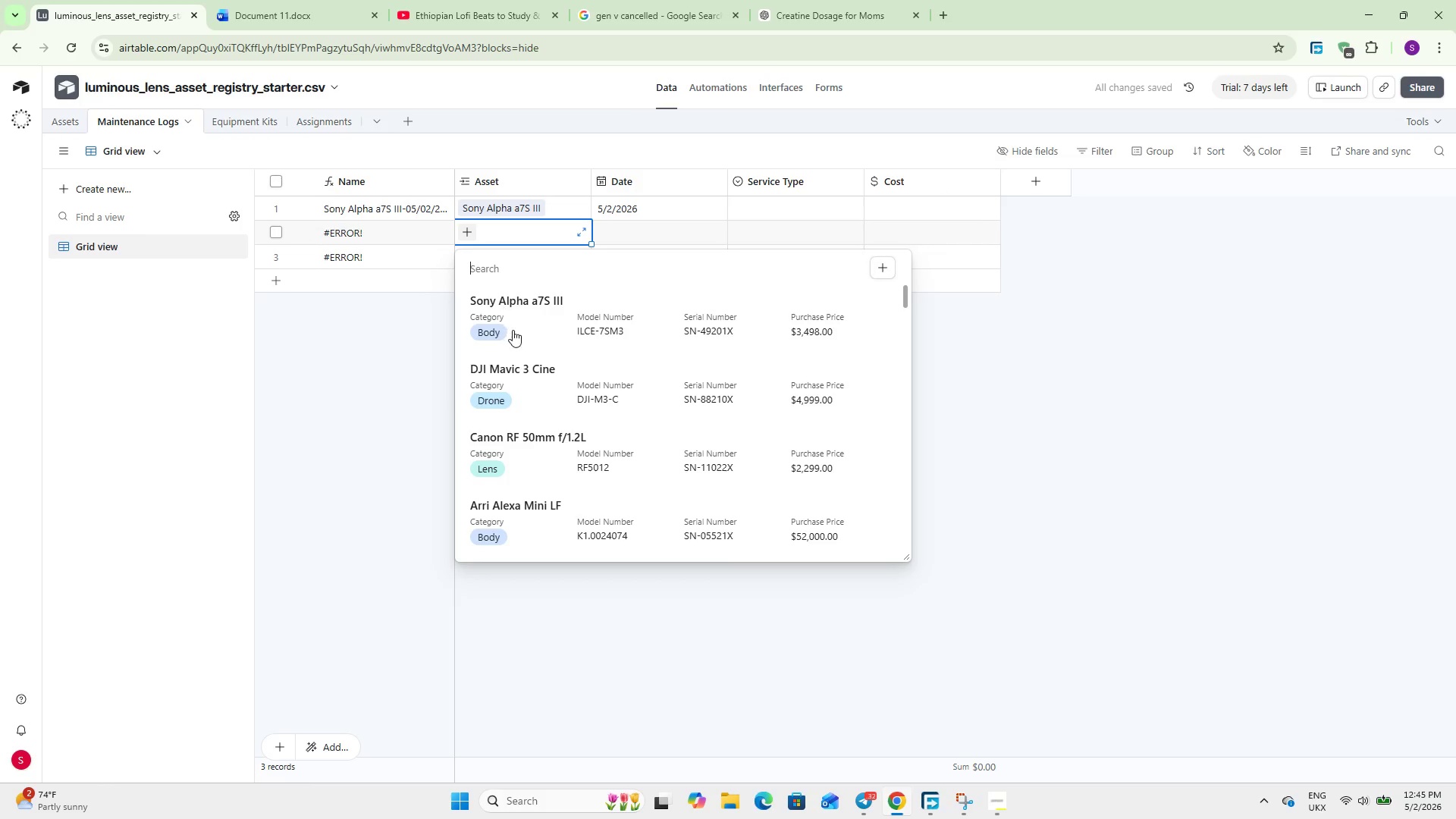 
left_click([519, 373])
 